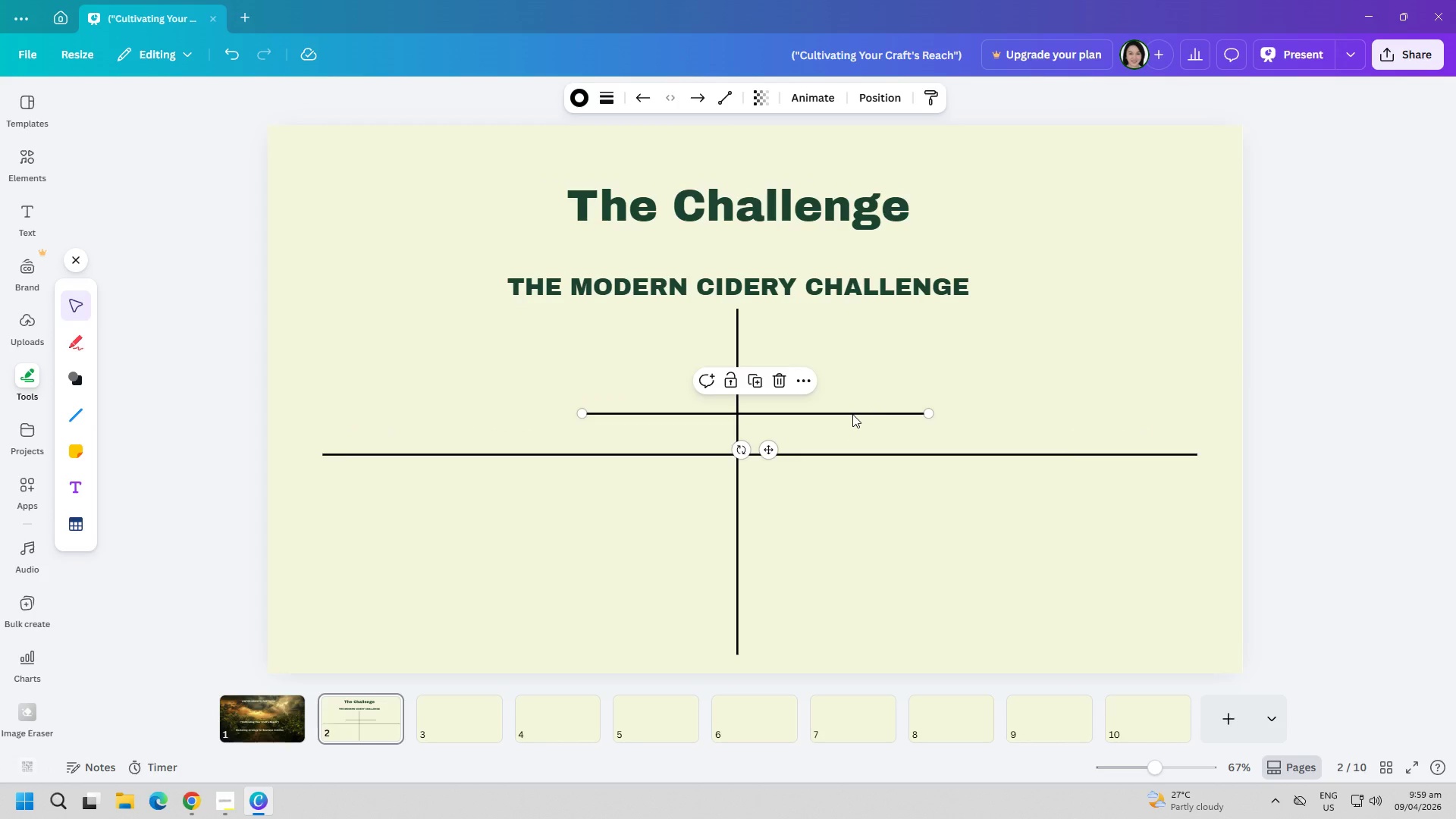 
key(Delete)
 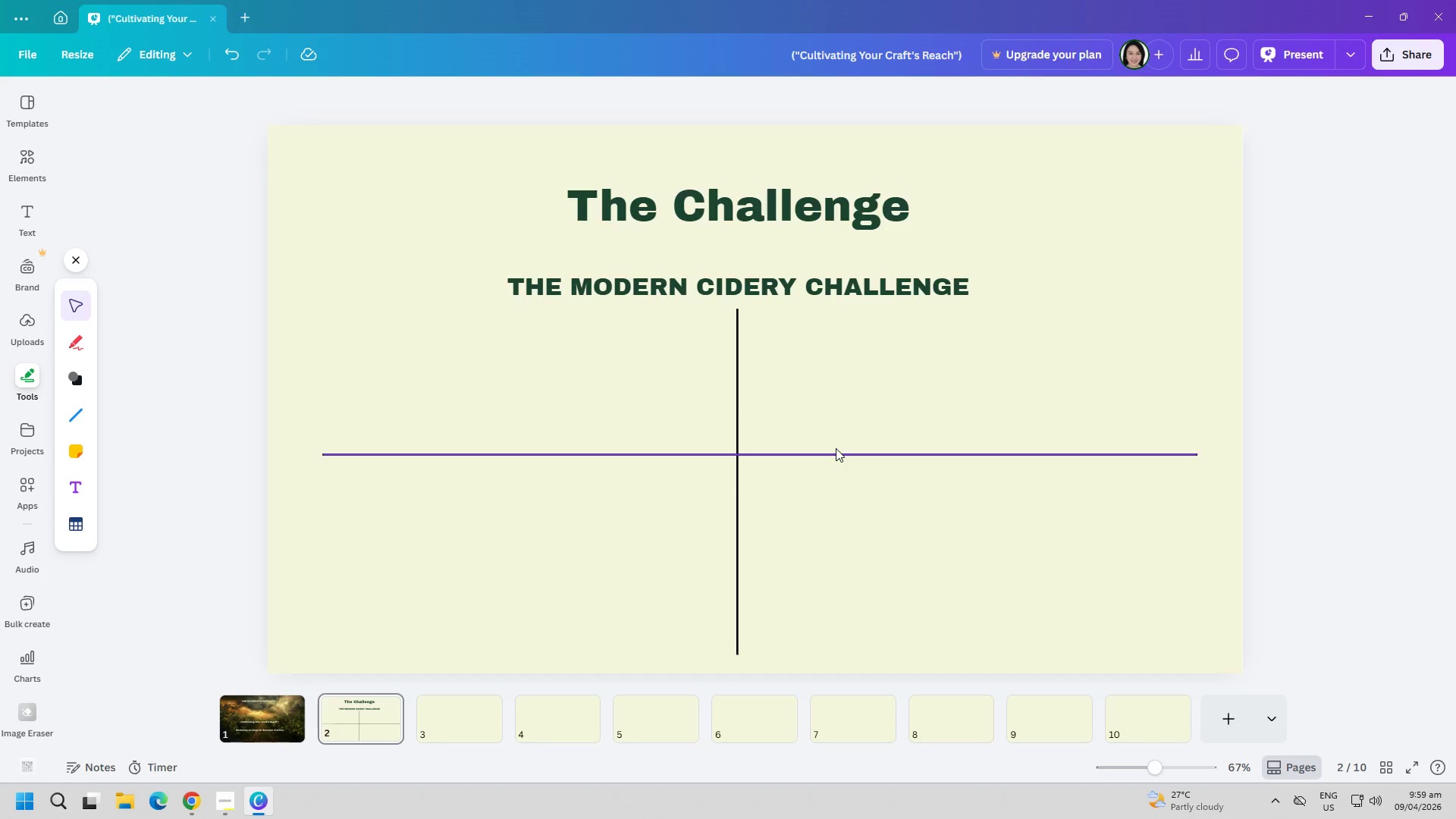 
left_click_drag(start_coordinate=[836, 448], to_coordinate=[836, 438])
 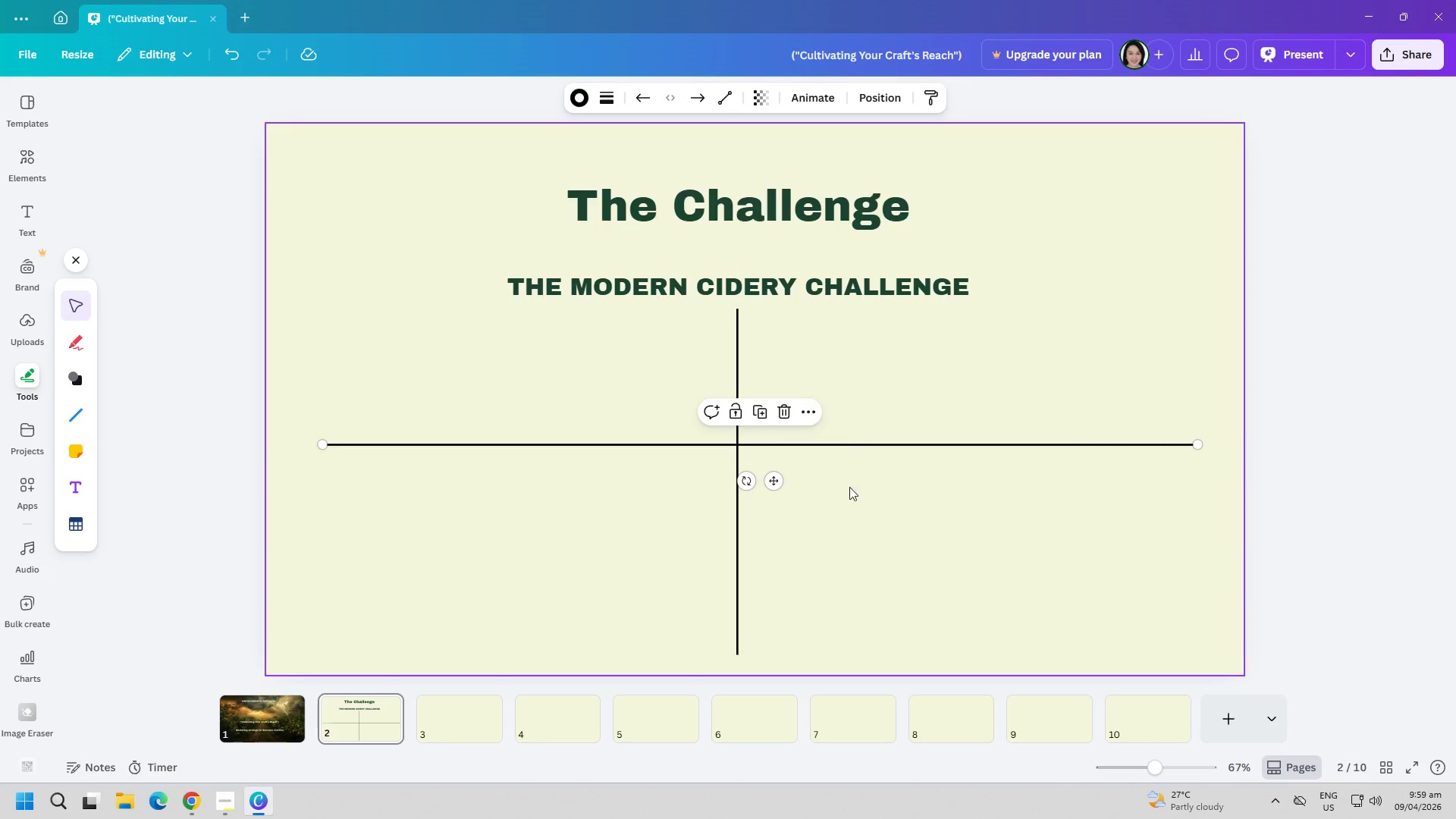 
left_click([861, 514])
 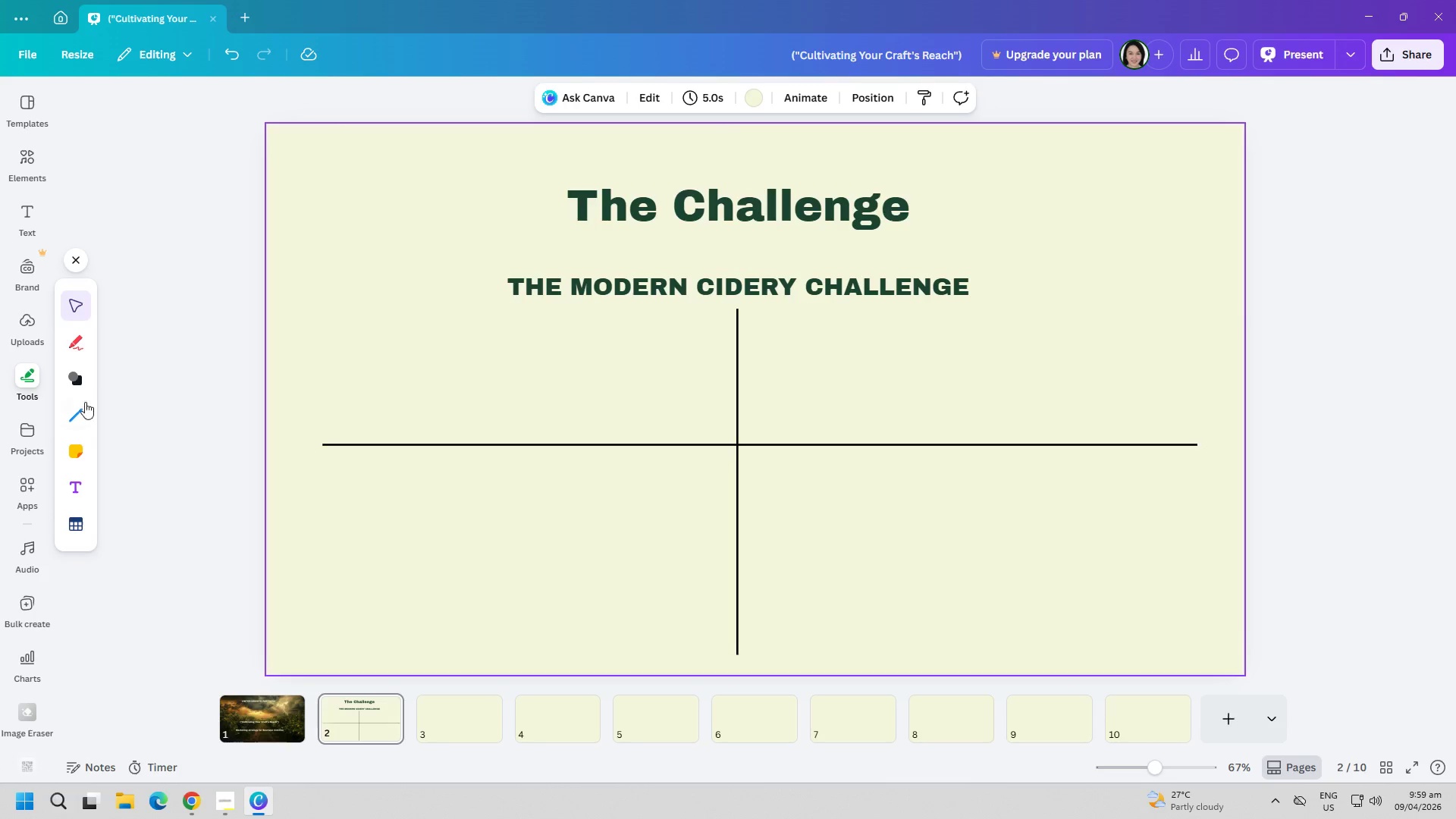 
wait(7.44)
 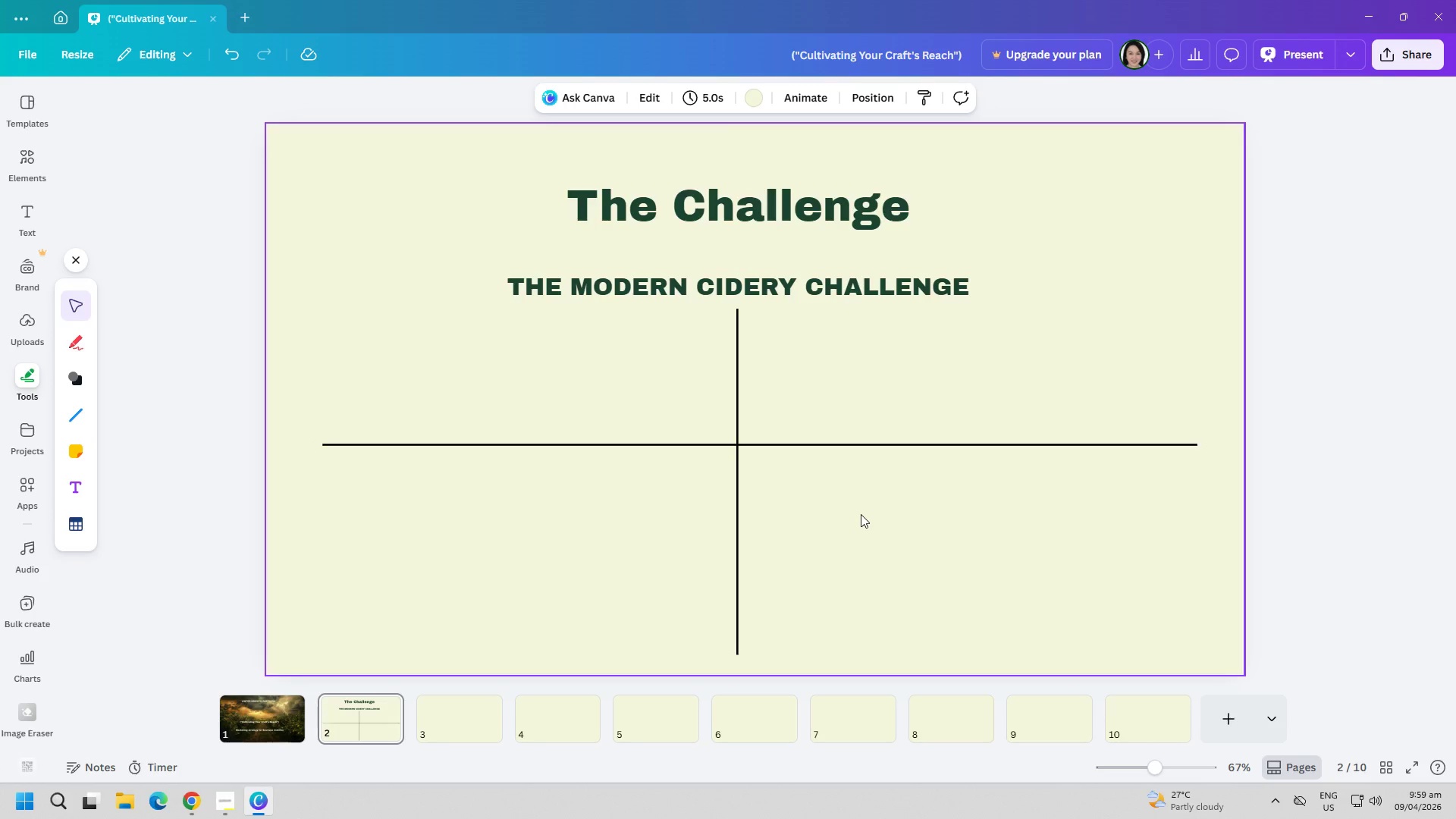 
left_click([85, 409])
 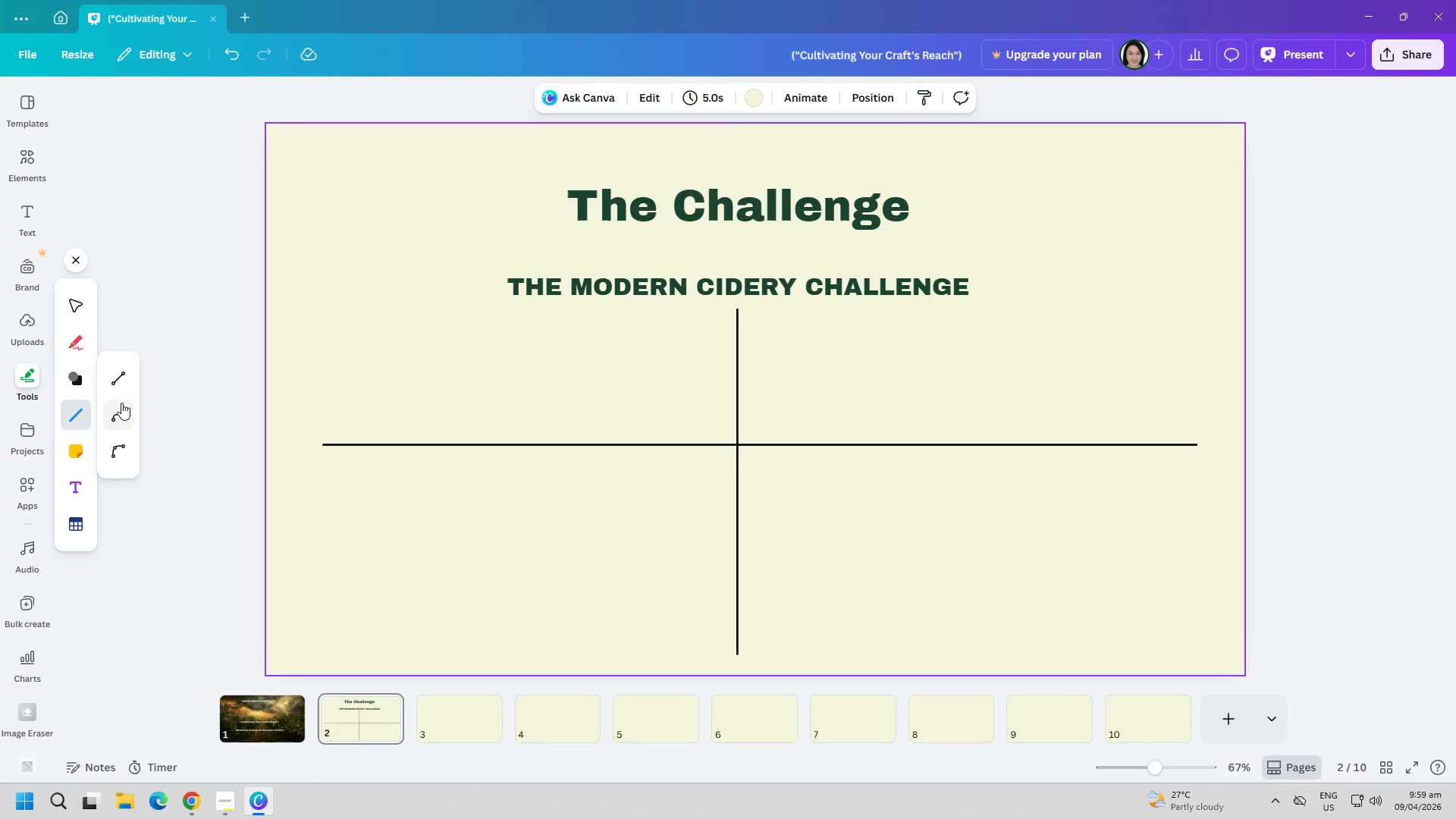 
left_click_drag(start_coordinate=[133, 377], to_coordinate=[140, 377])
 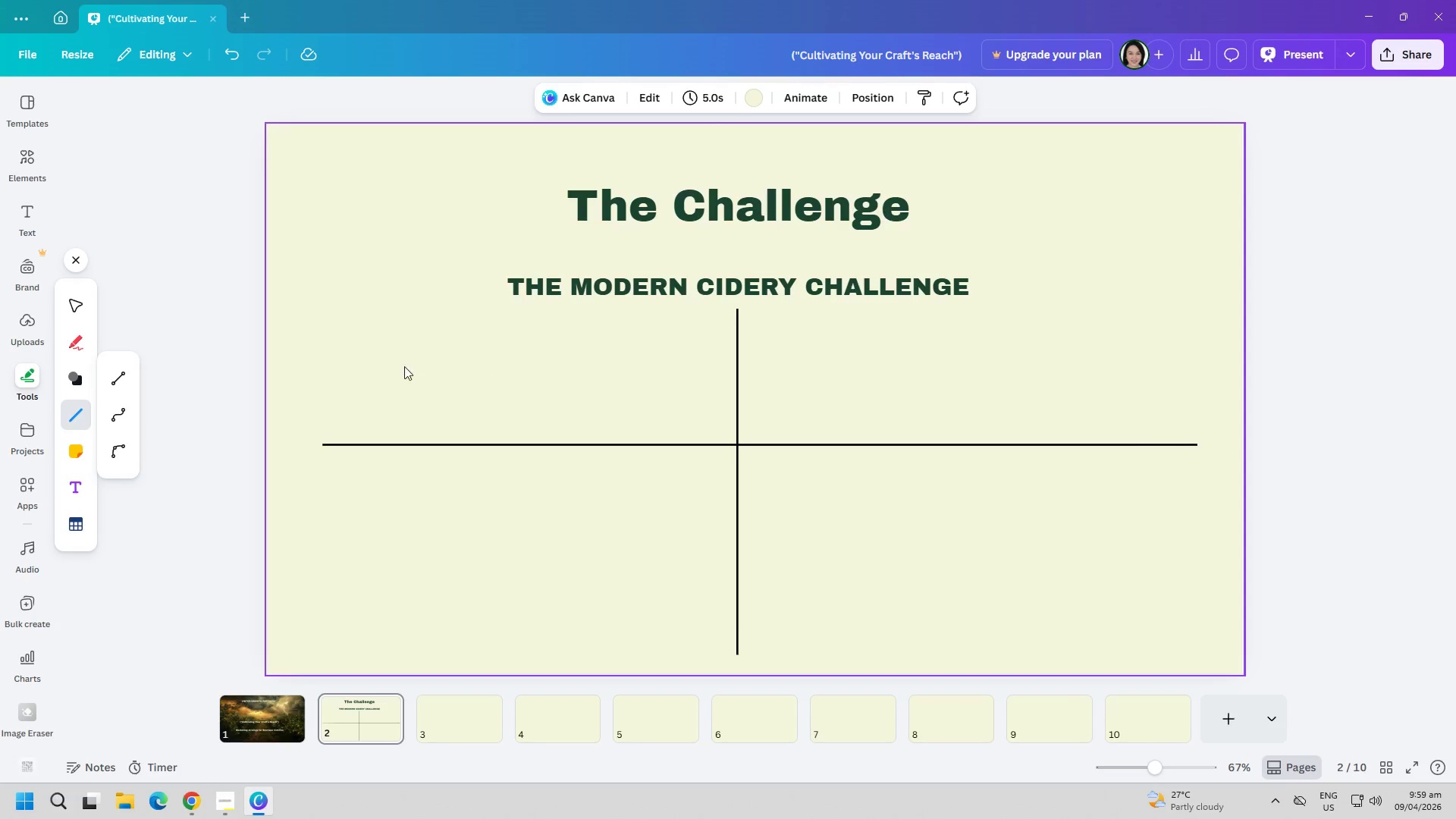 
left_click([453, 356])
 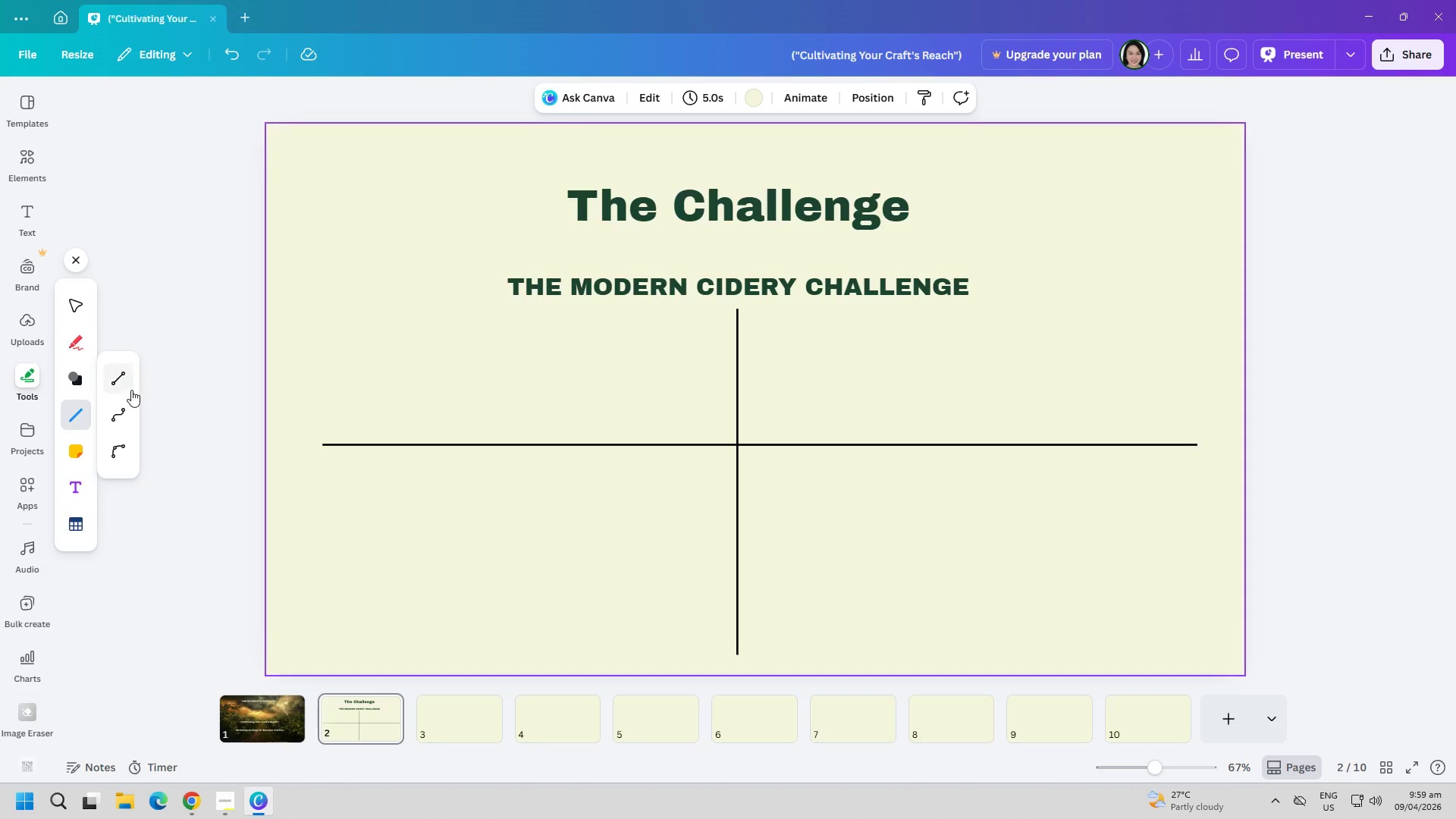 
left_click([115, 380])
 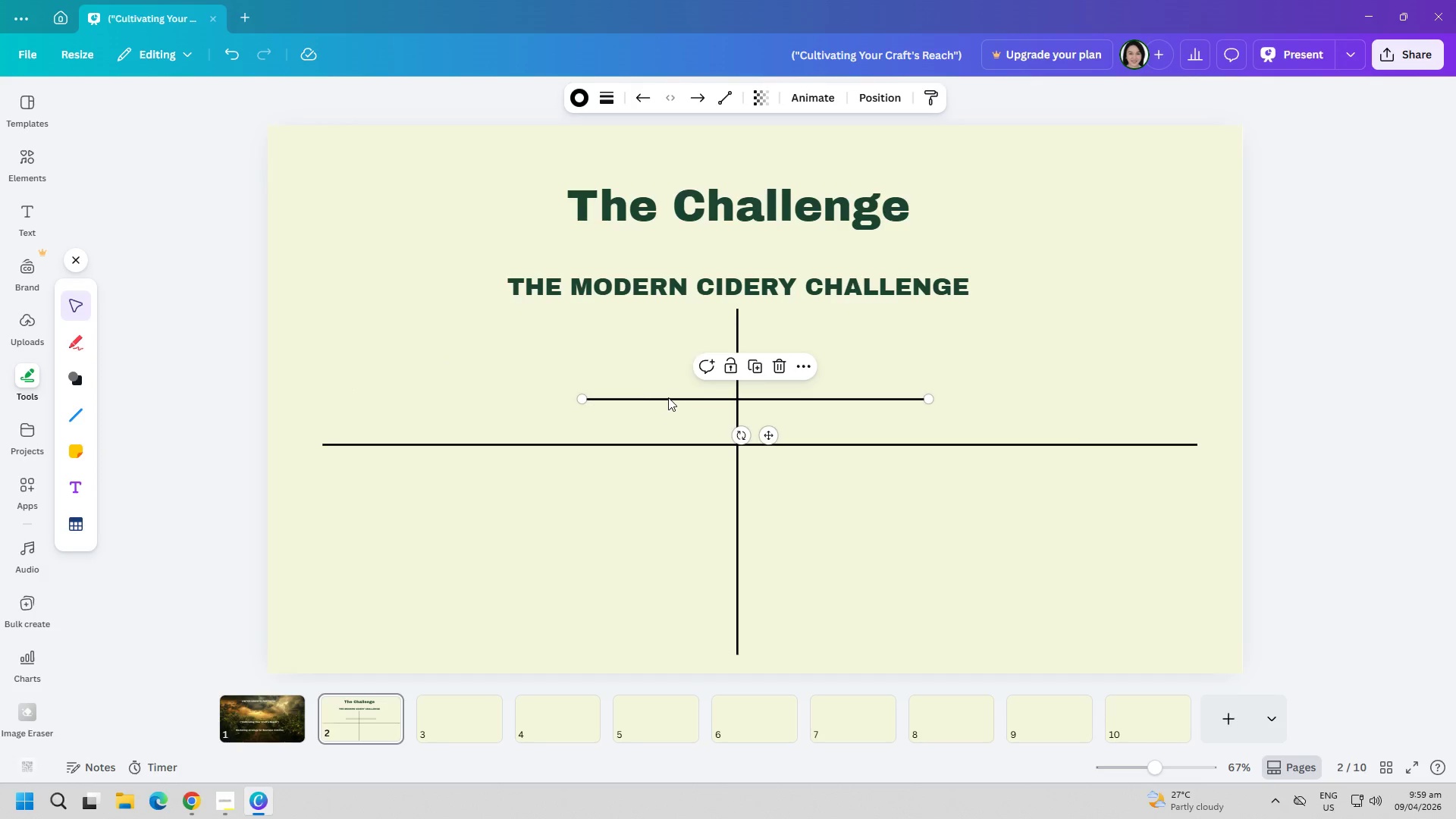 
left_click_drag(start_coordinate=[673, 391], to_coordinate=[669, 353])
 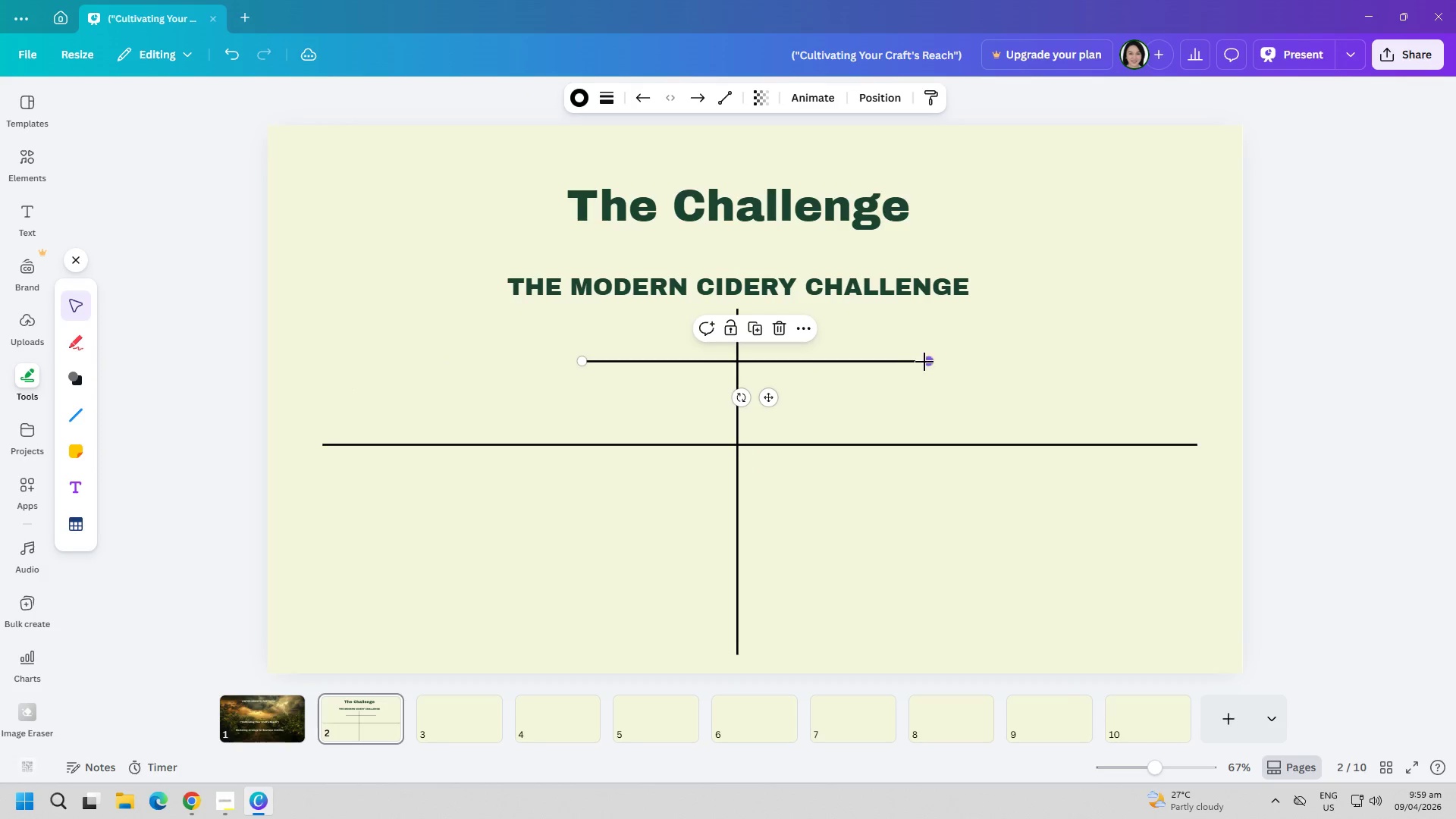 
left_click_drag(start_coordinate=[926, 362], to_coordinate=[1222, 354])
 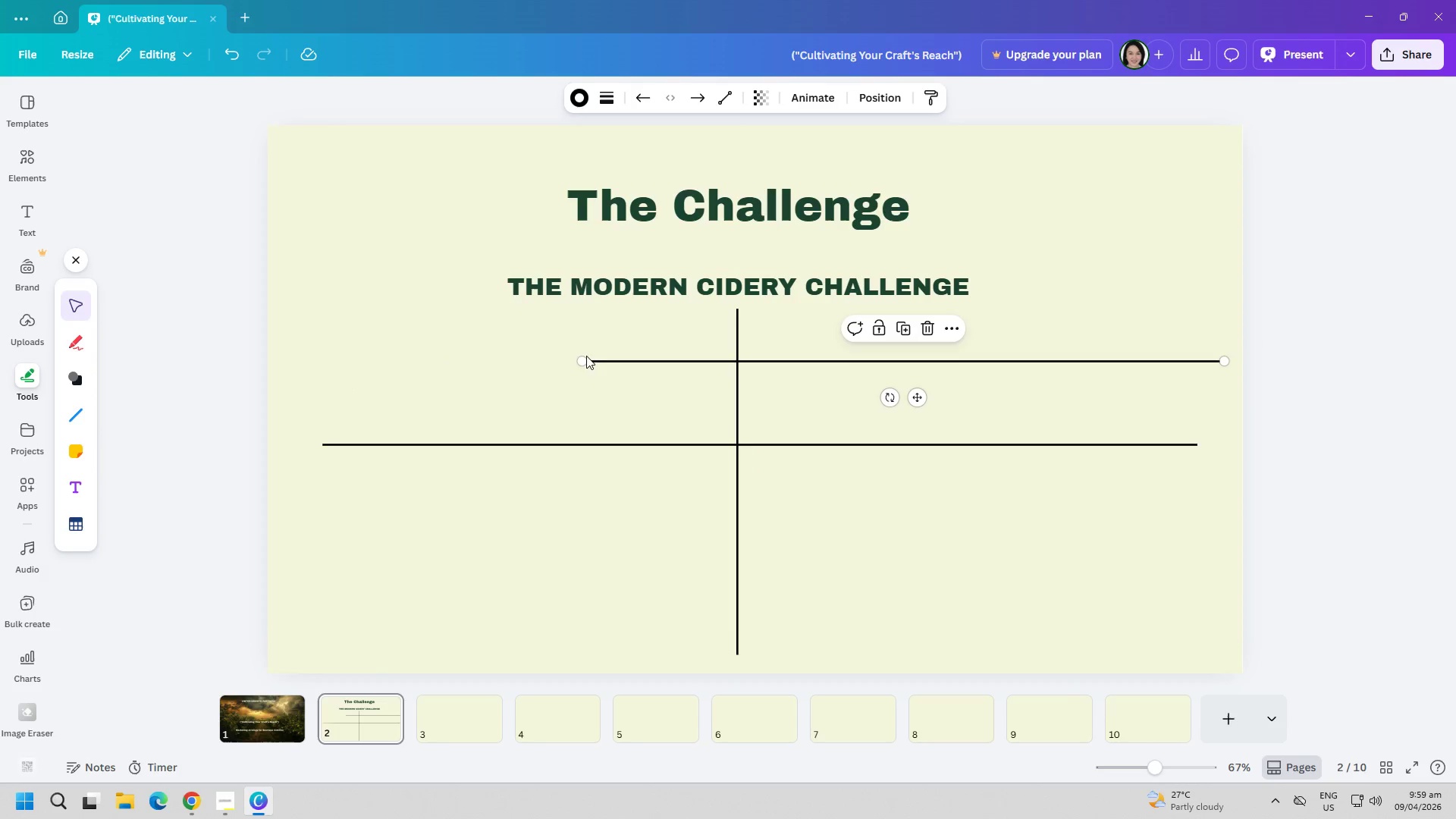 
left_click_drag(start_coordinate=[579, 362], to_coordinate=[324, 369])
 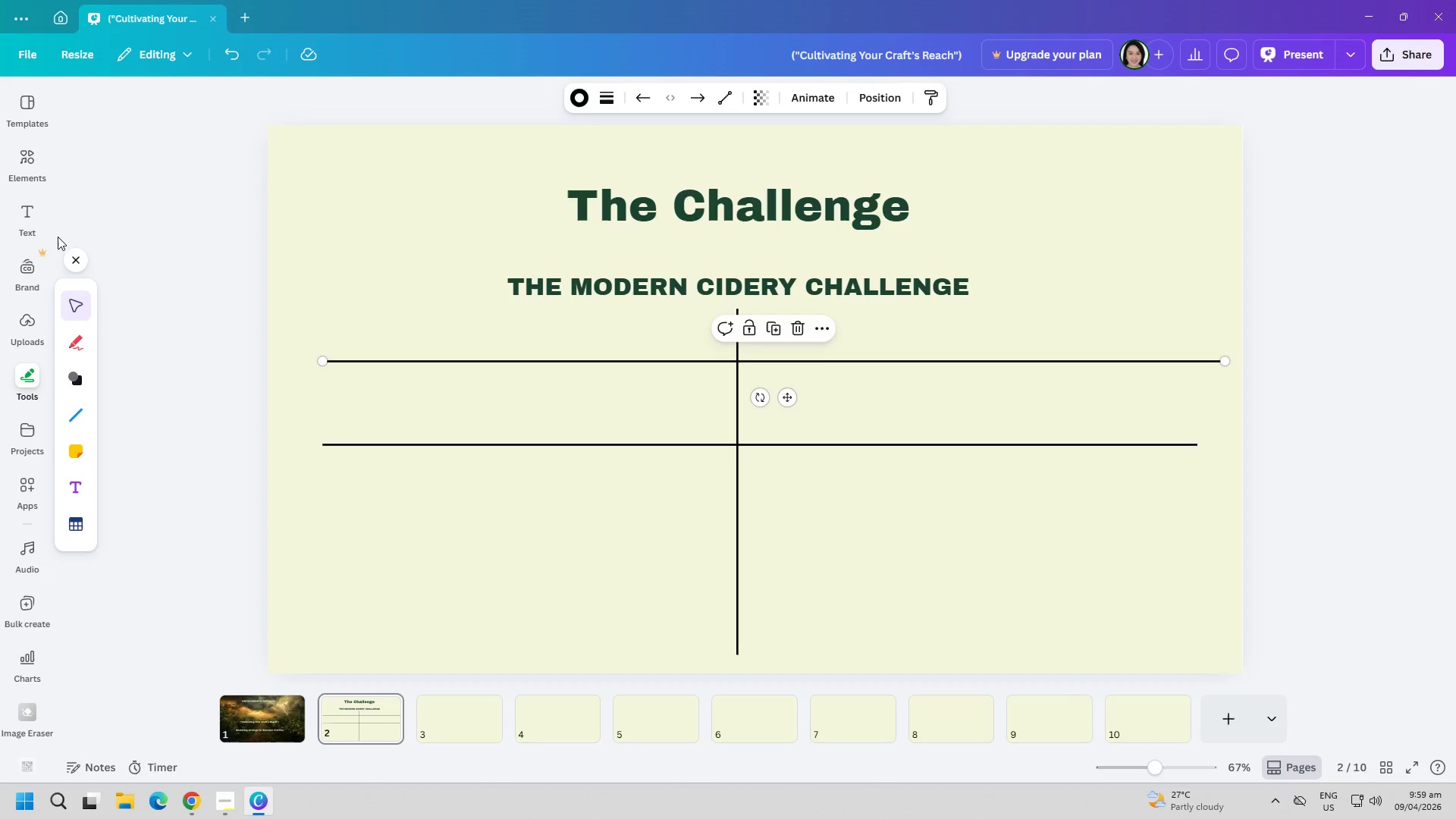 
left_click([33, 216])
 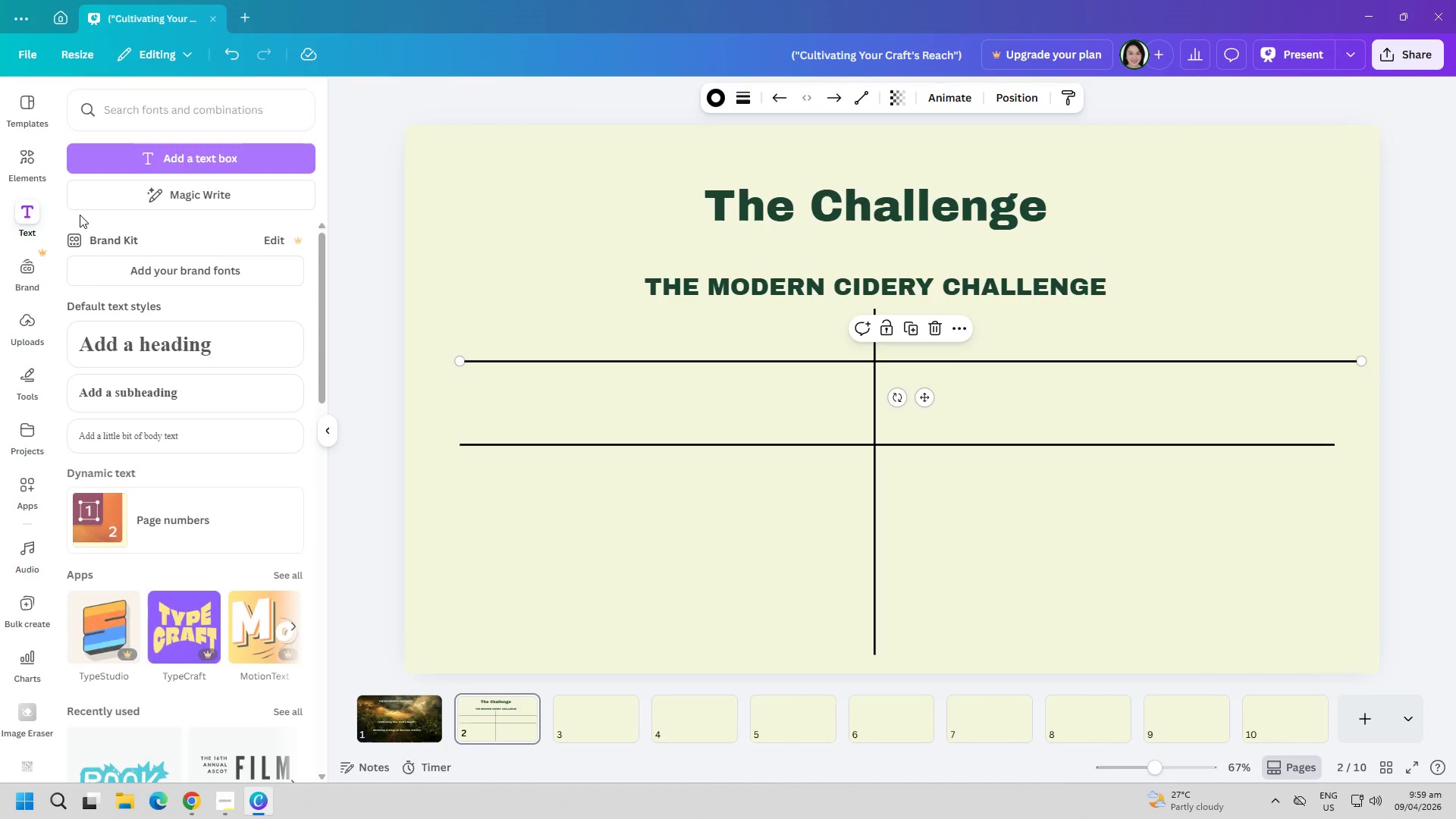 
key(CapsLock)
 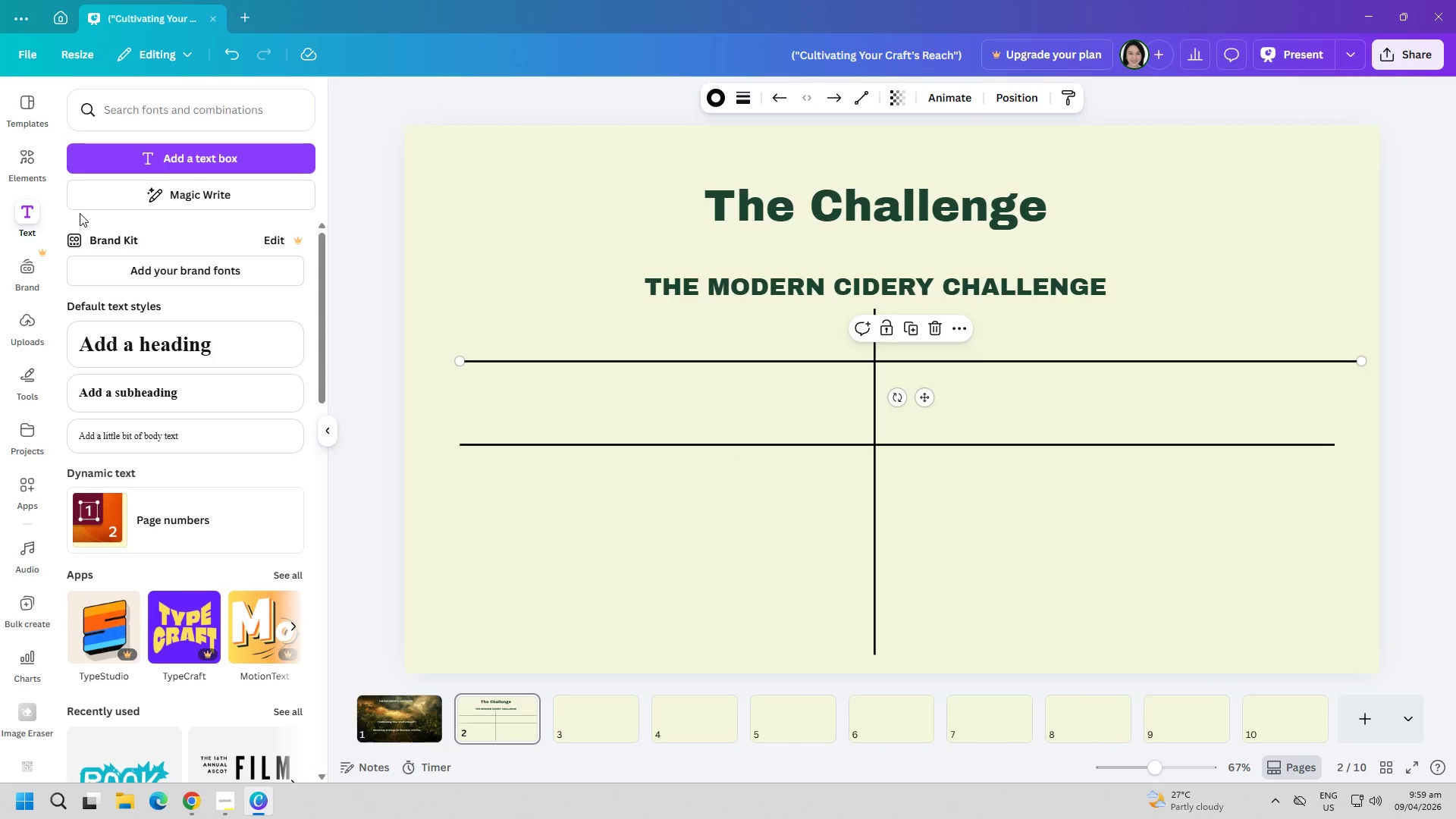 
left_click([175, 157])
 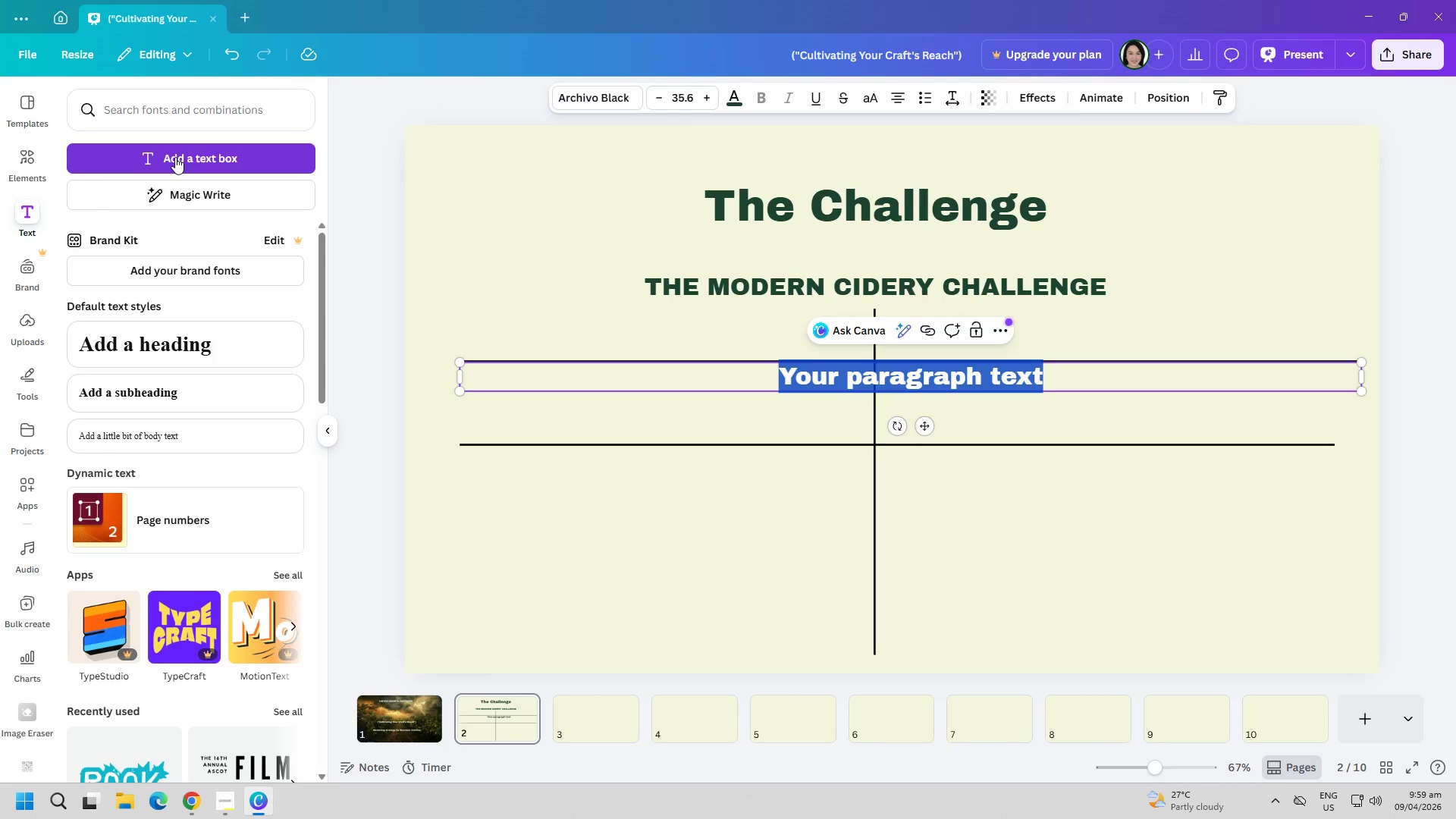 
type(MARKET BARRIERS)
 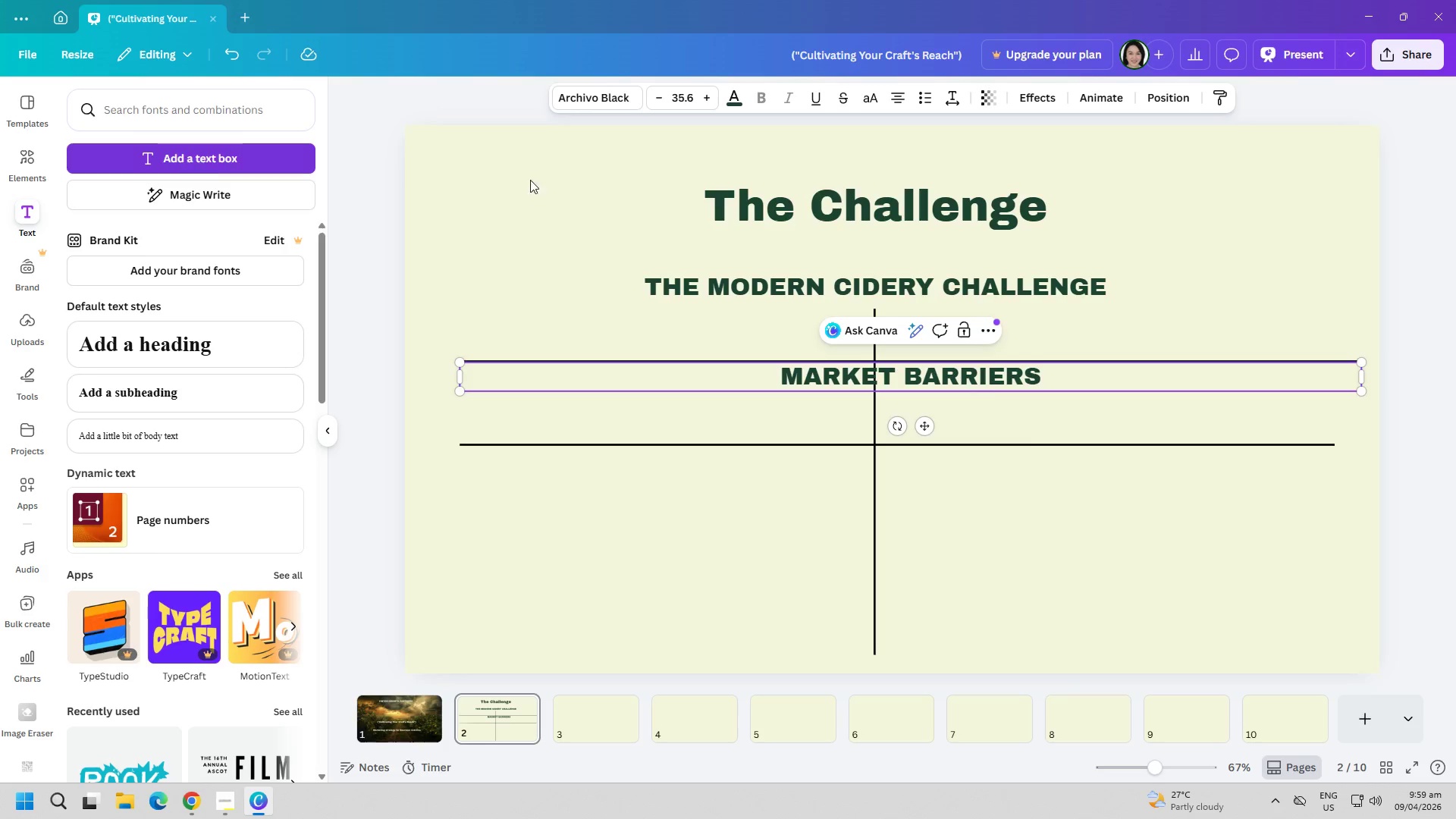 
left_click([1097, 573])
 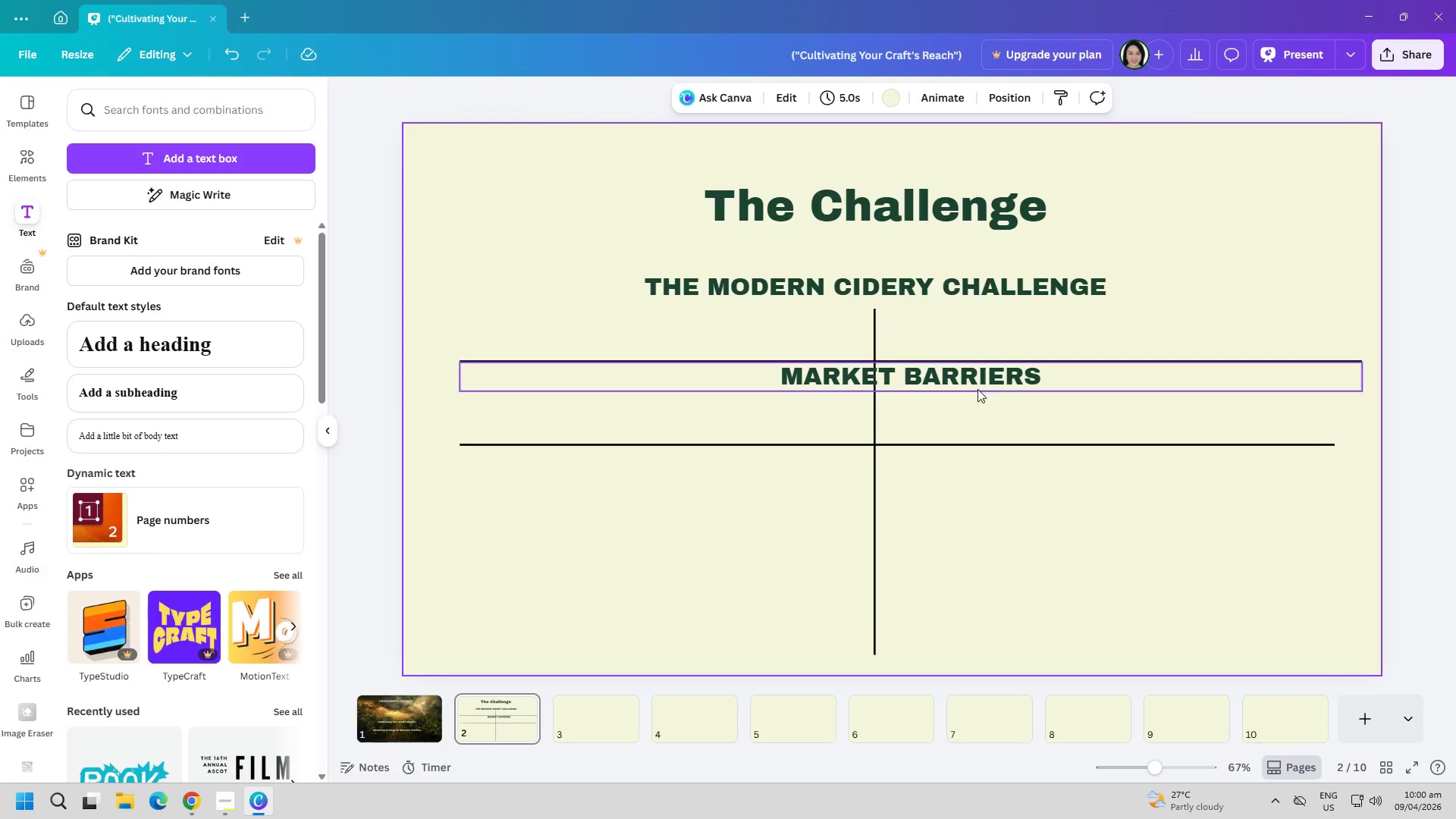 
left_click_drag(start_coordinate=[981, 380], to_coordinate=[764, 340])
 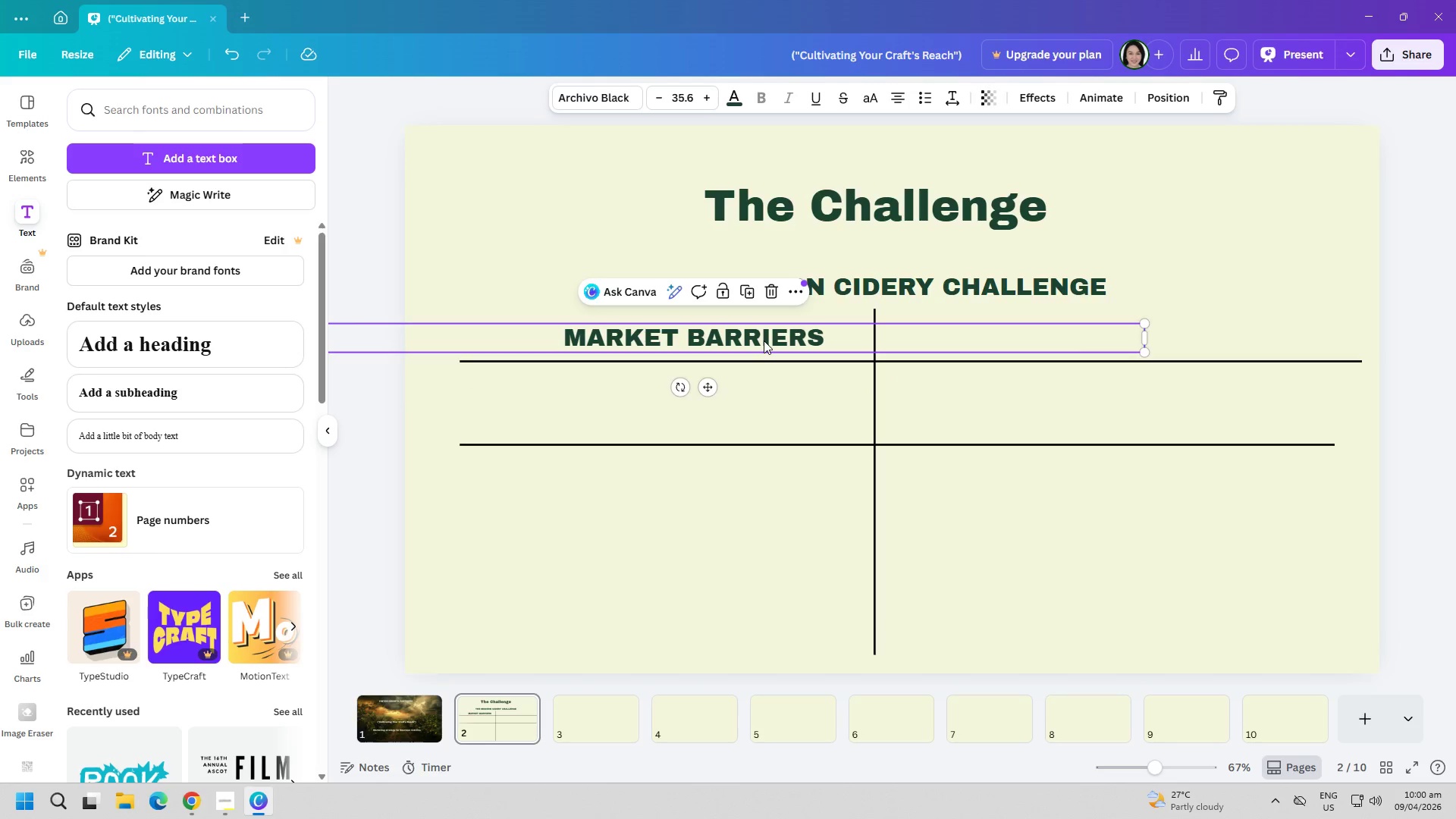 
key(Control+ControlLeft)
 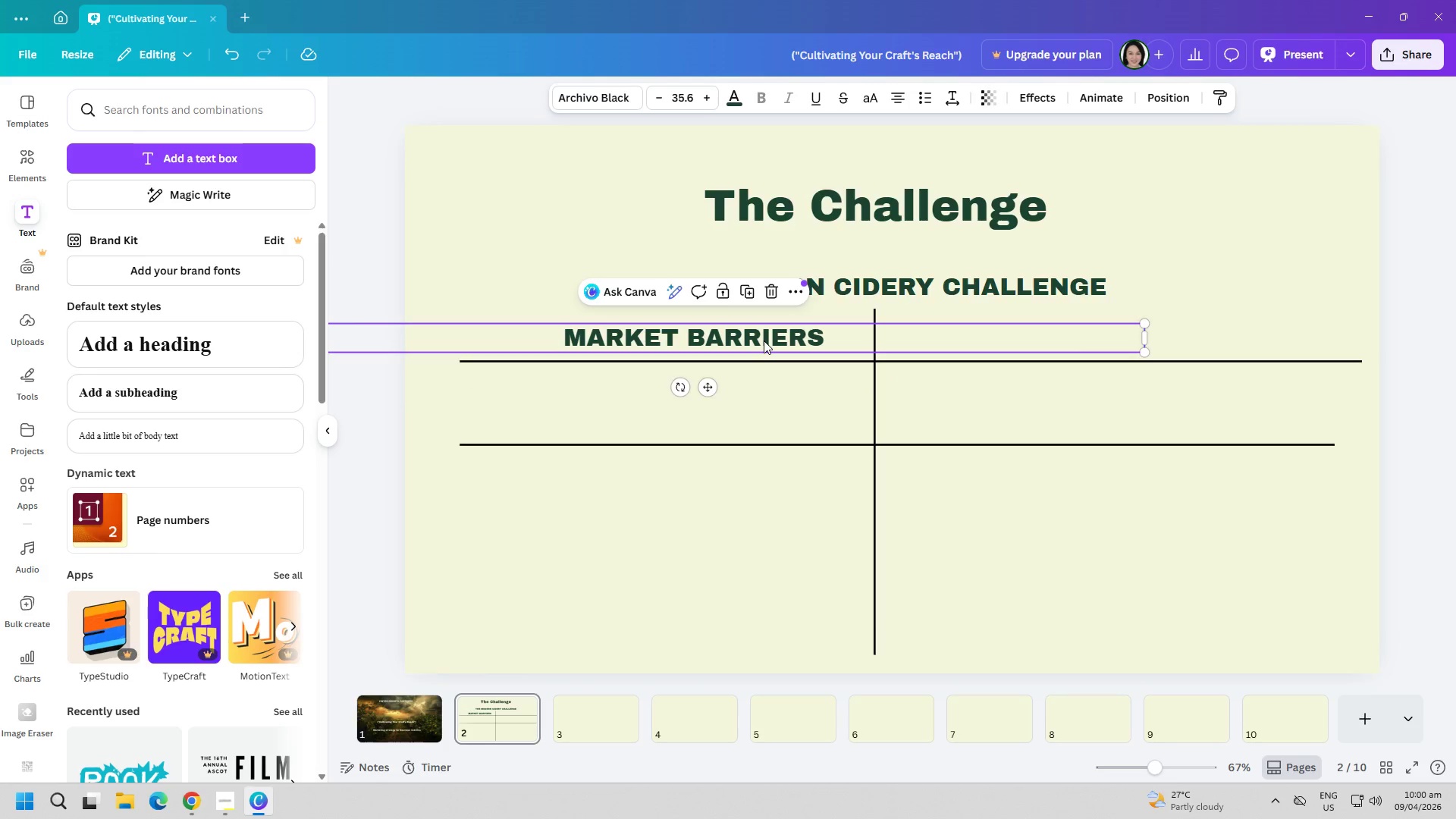 
key(Control+A)
 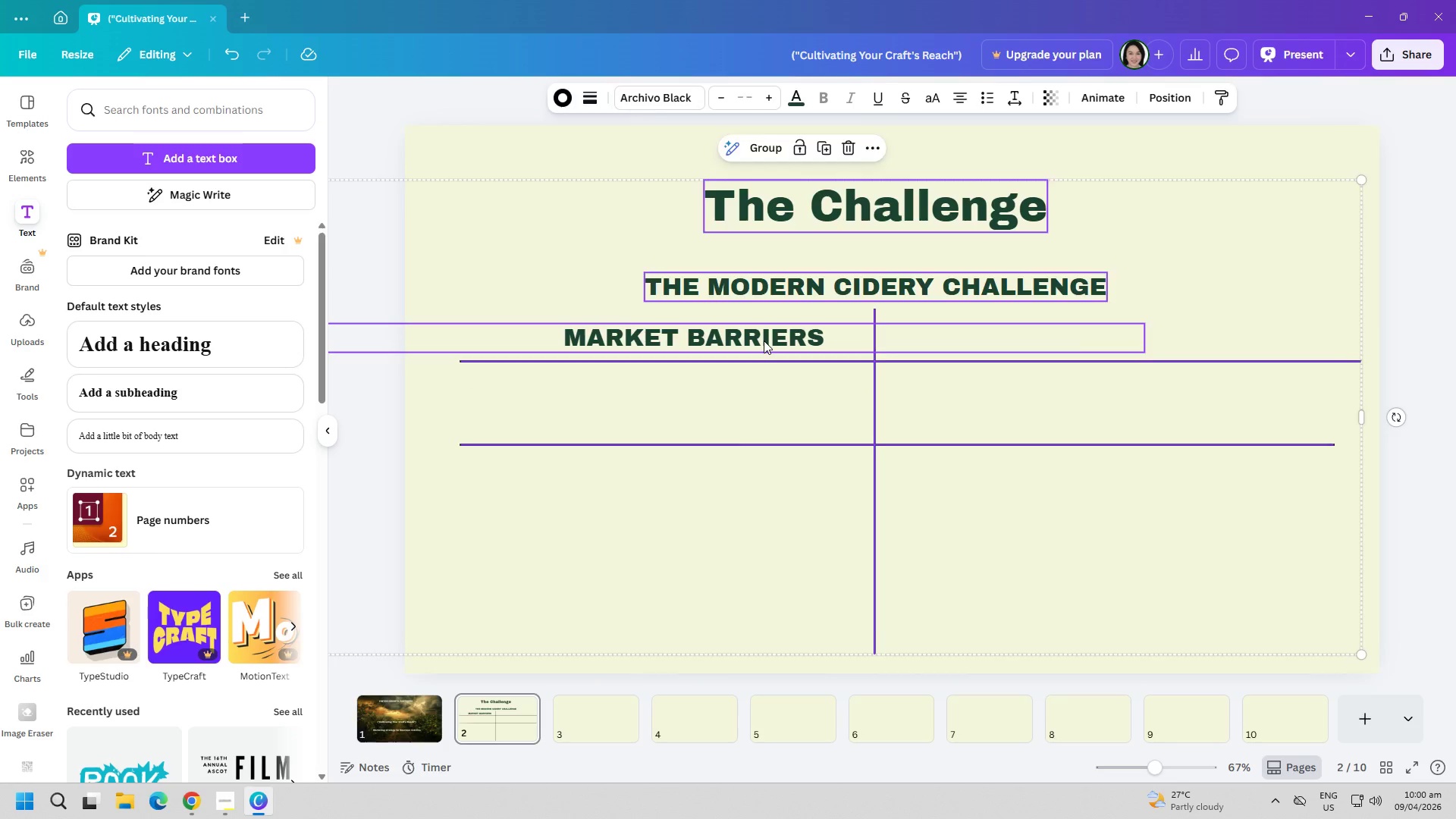 
double_click([764, 340])
 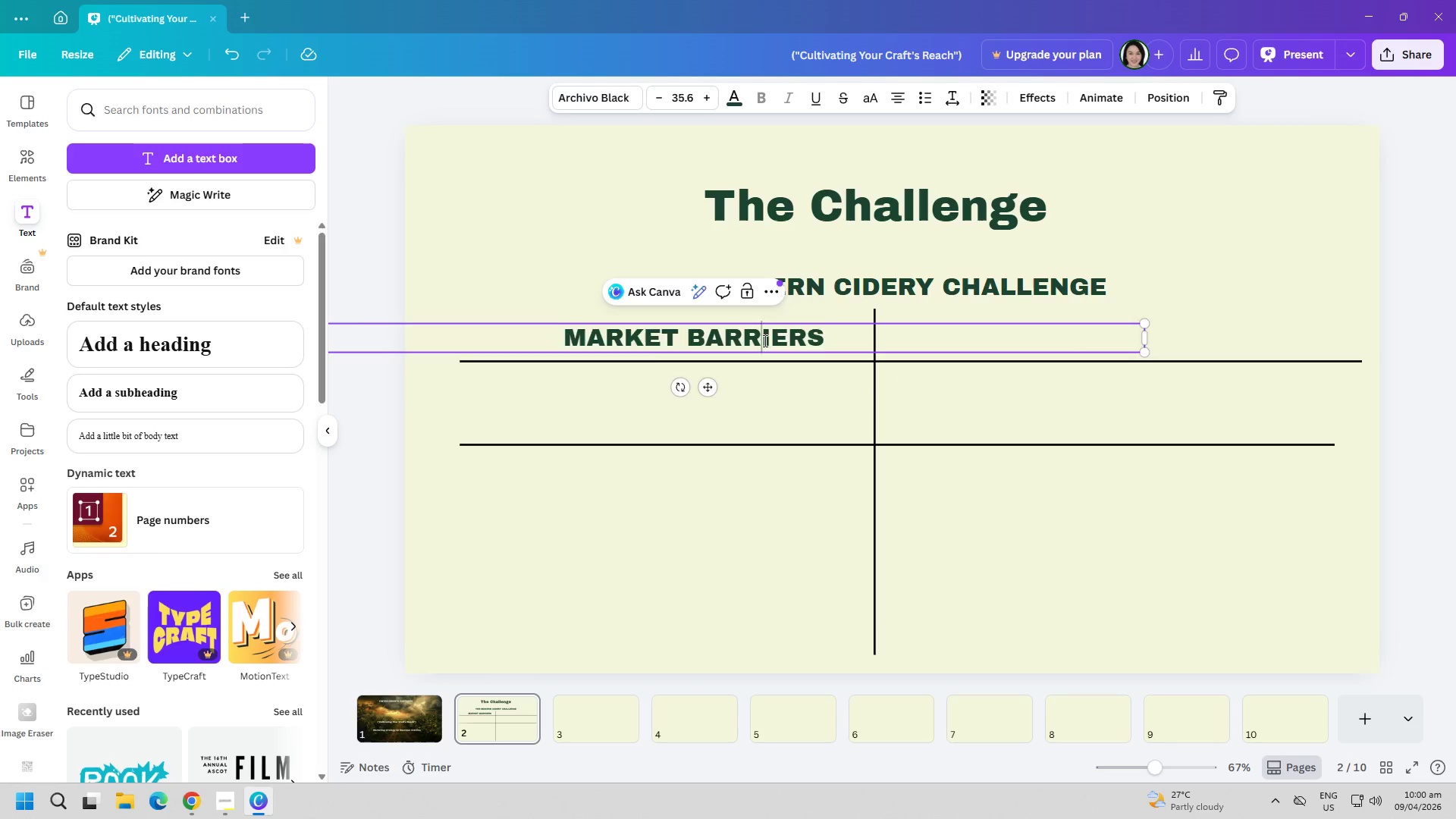 
triple_click([764, 340])
 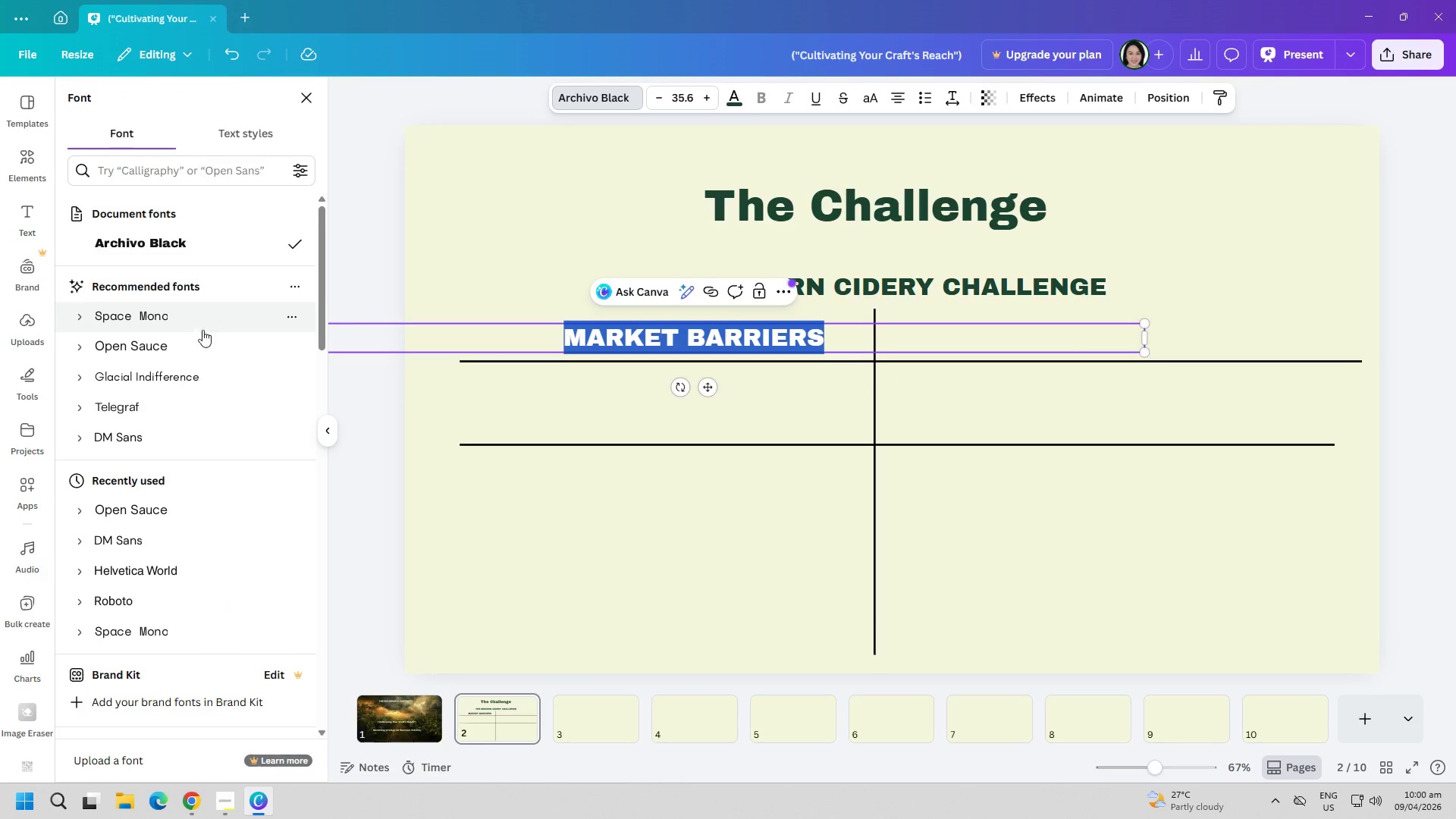 
left_click([164, 317])
 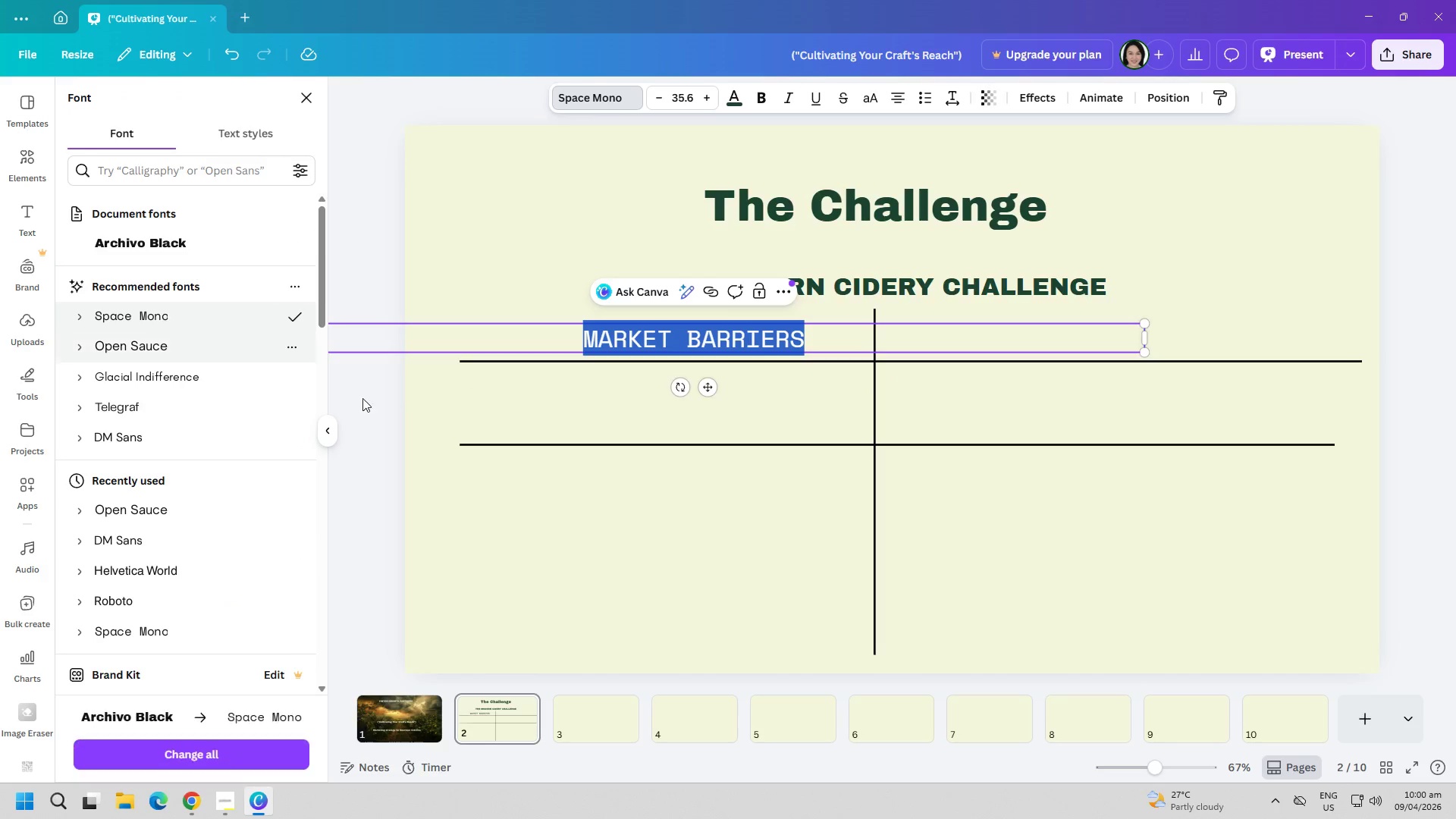 
left_click([627, 491])
 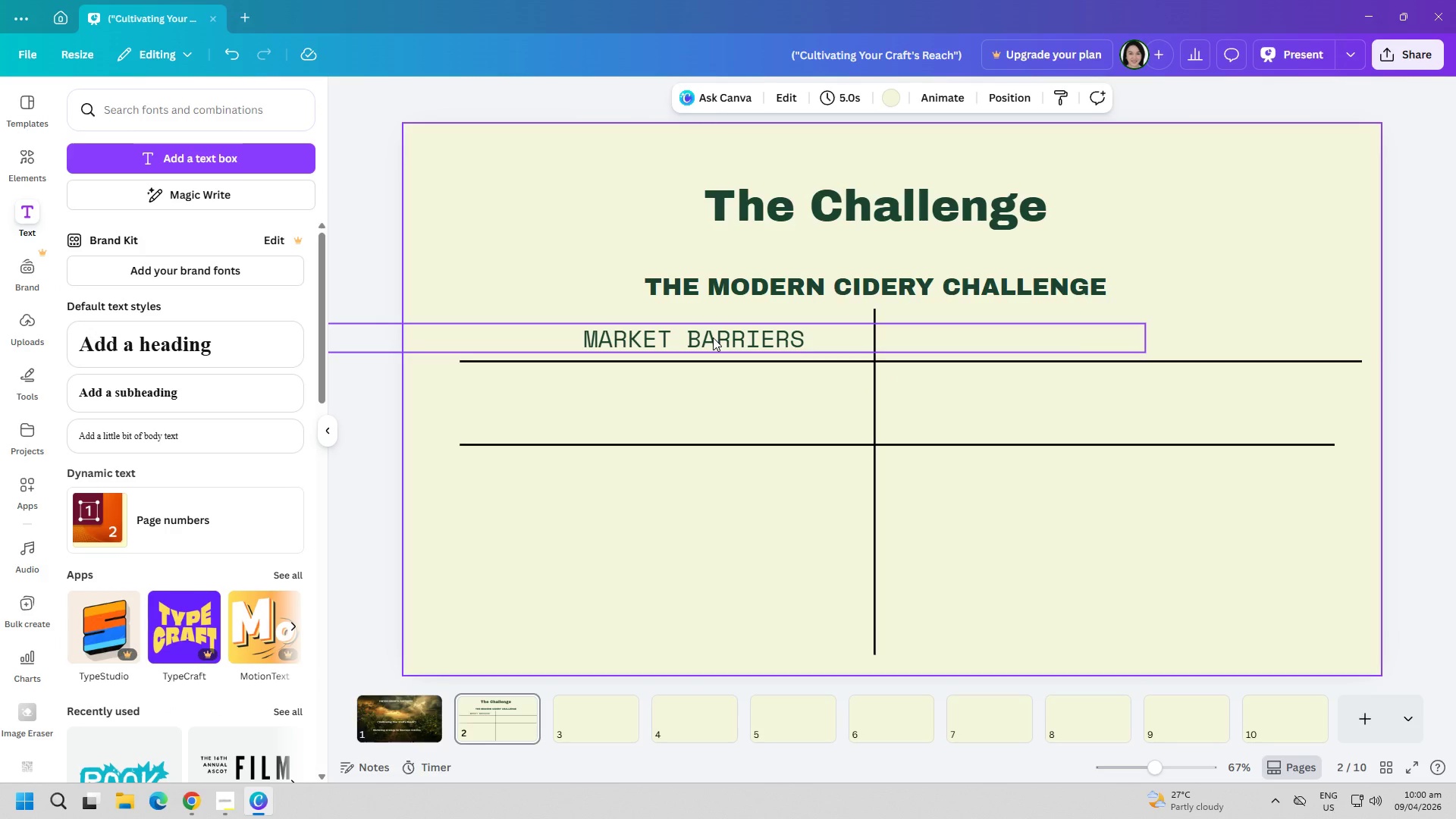 
double_click([713, 337])
 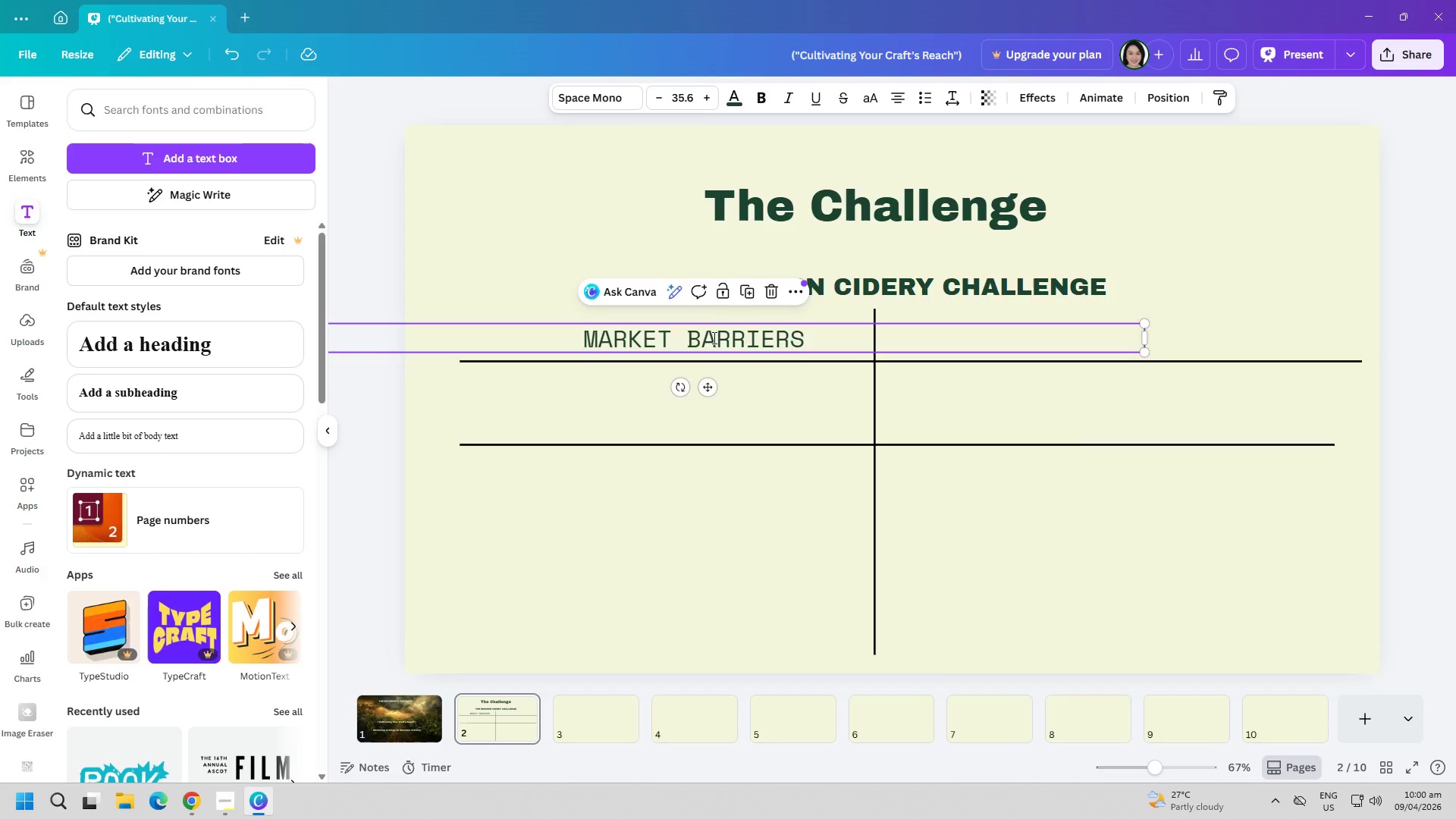 
triple_click([713, 337])
 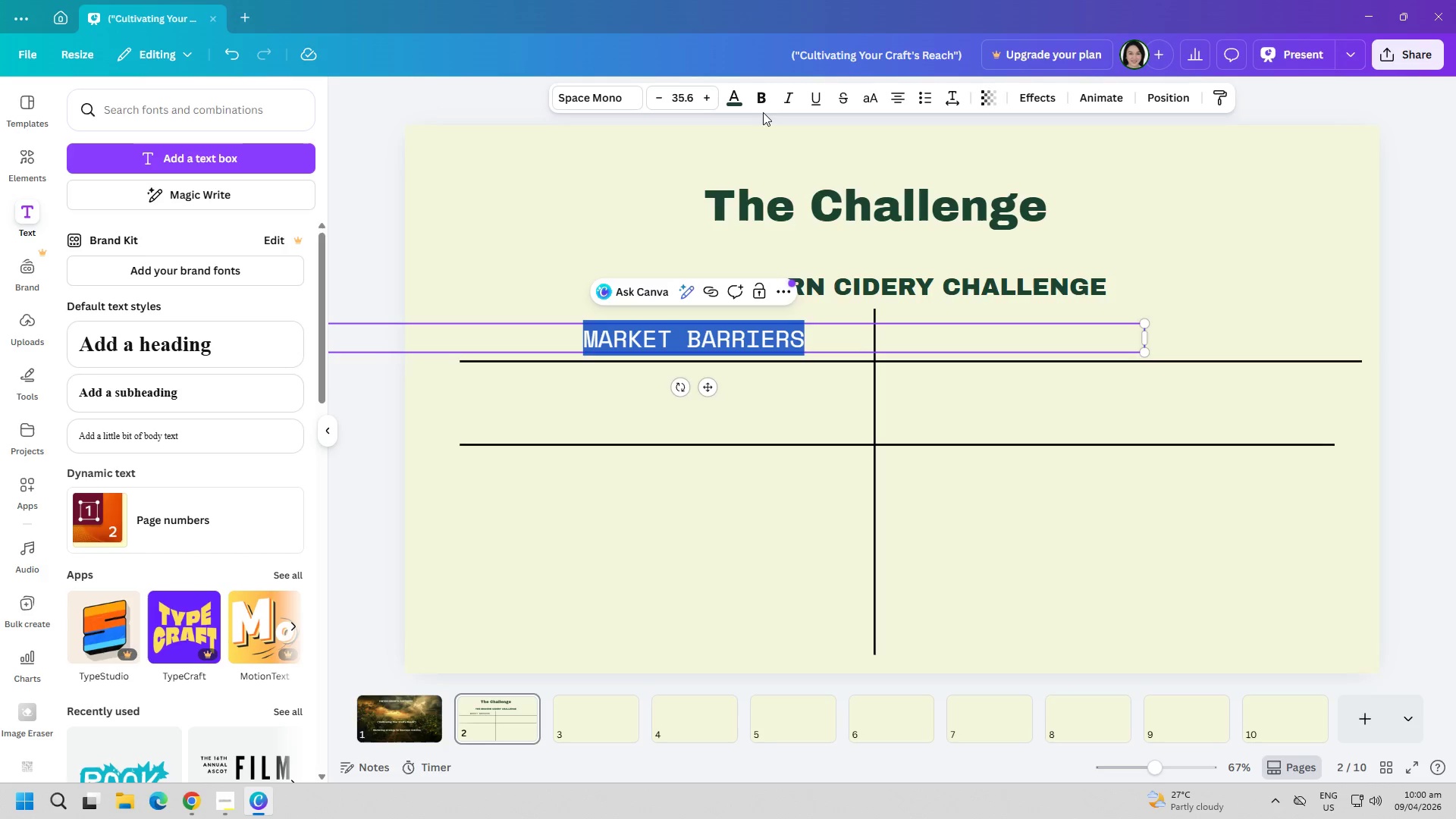 
left_click([758, 97])
 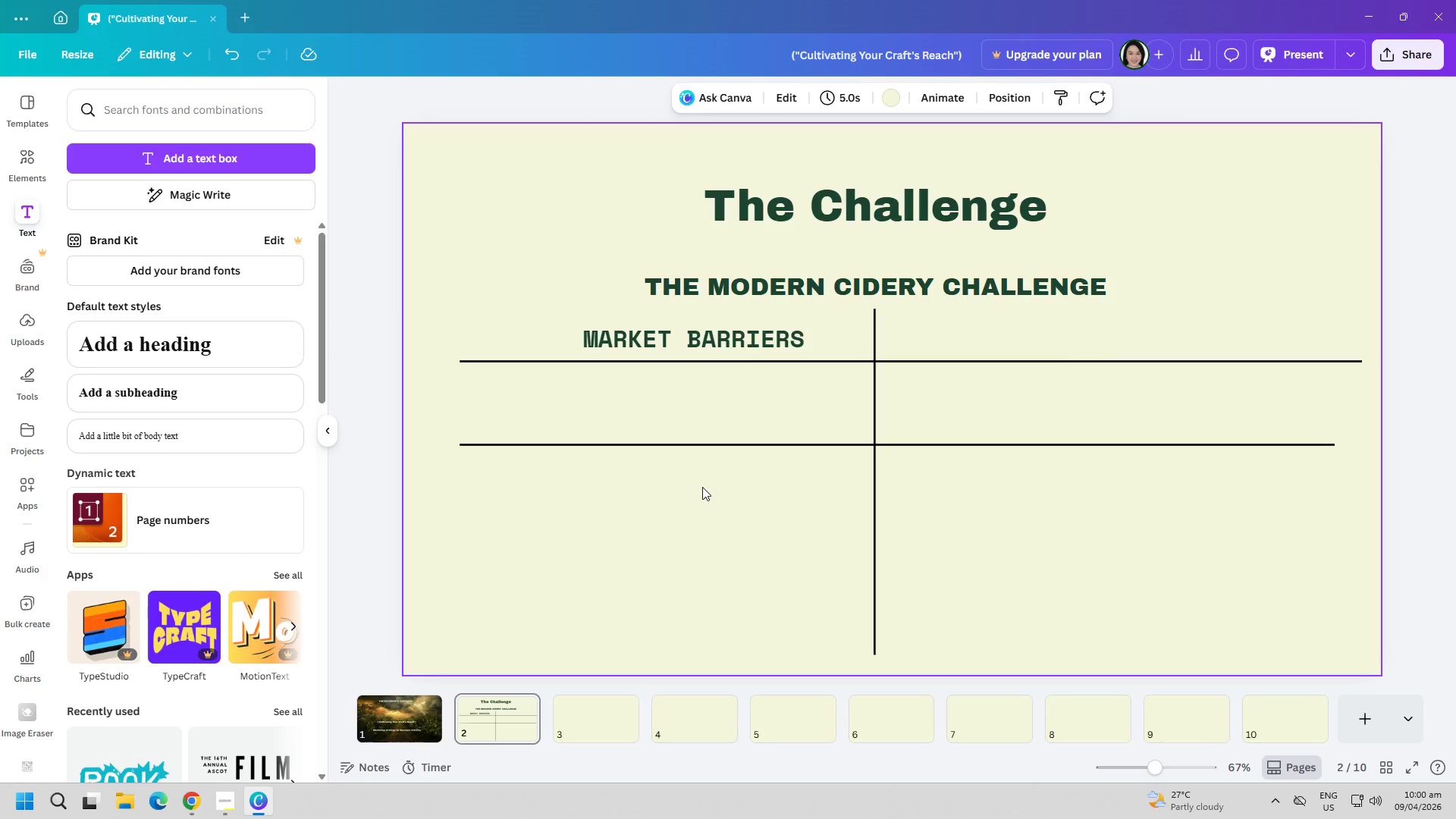 
left_click([728, 328])
 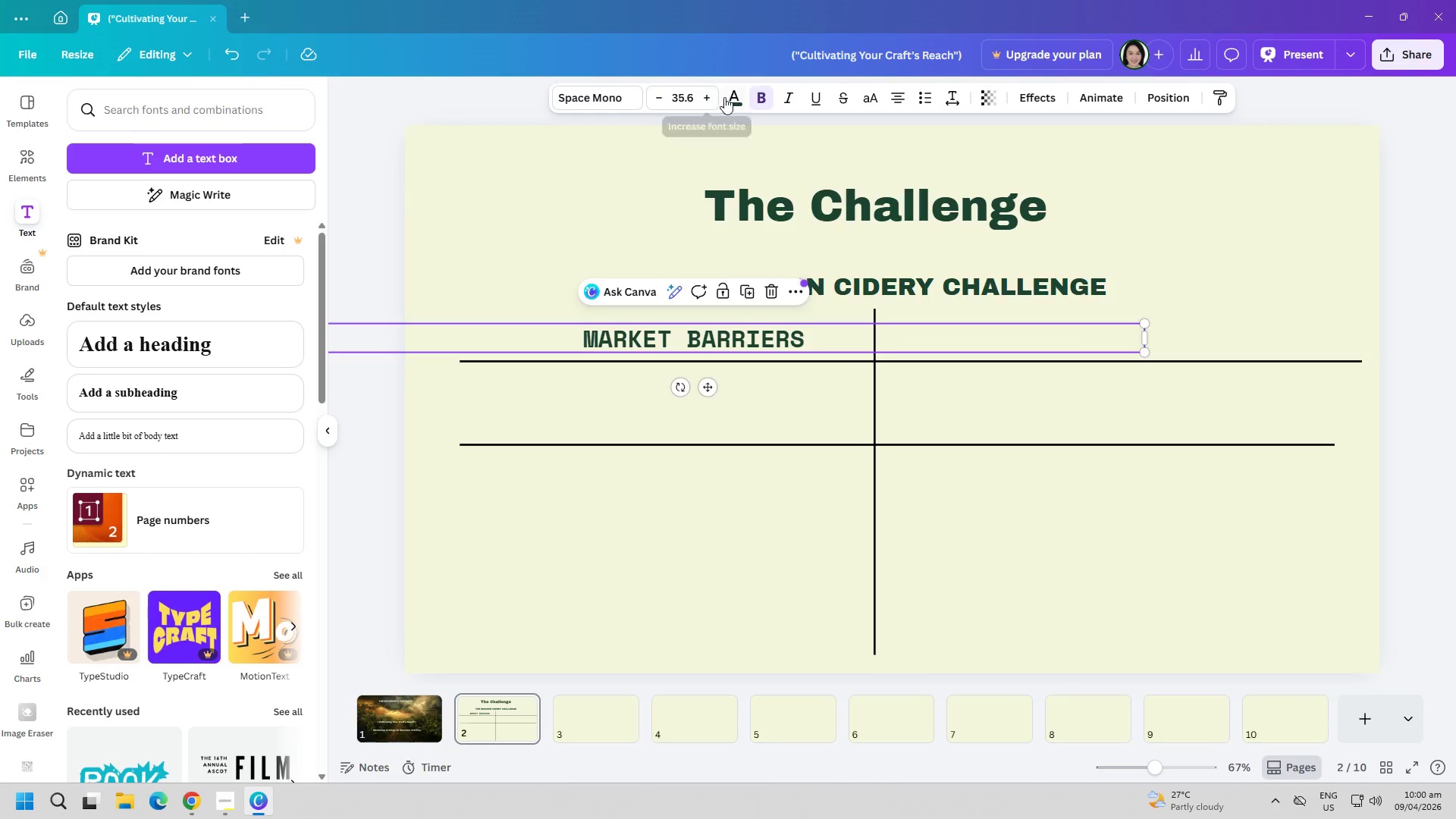 
left_click([609, 100])
 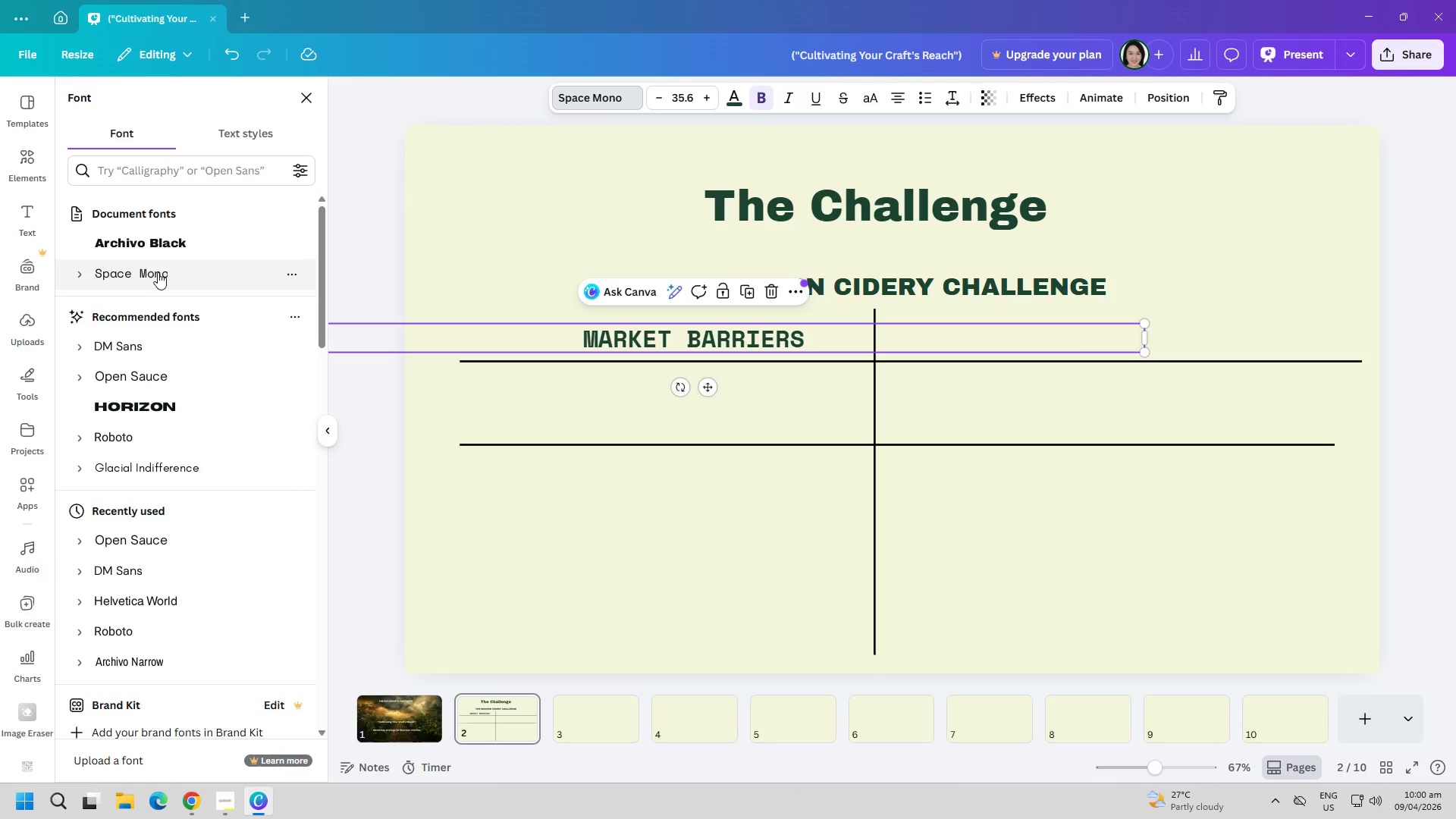 
scroll: coordinate [175, 227], scroll_direction: up, amount: 1.0
 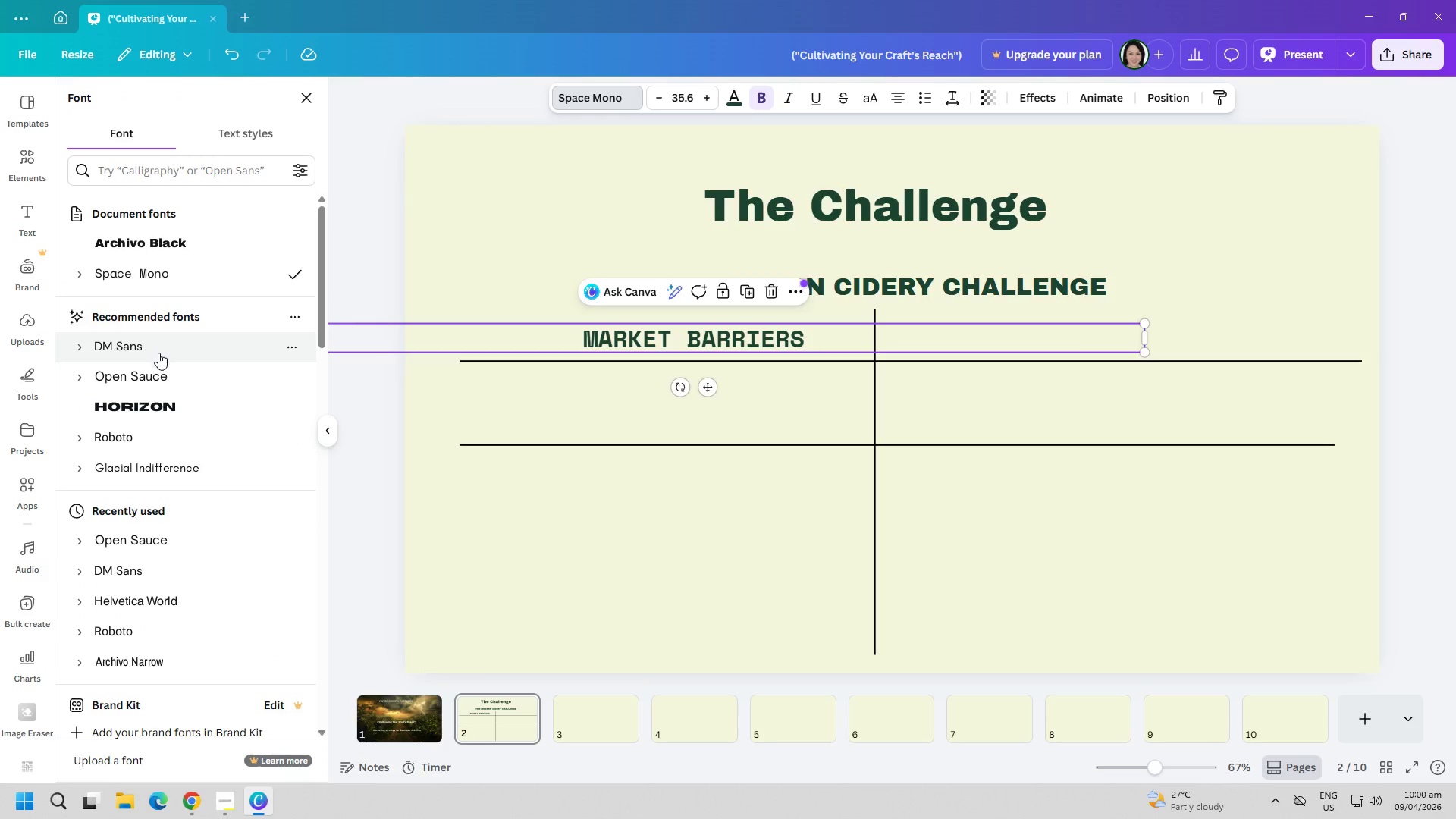 
left_click([158, 380])
 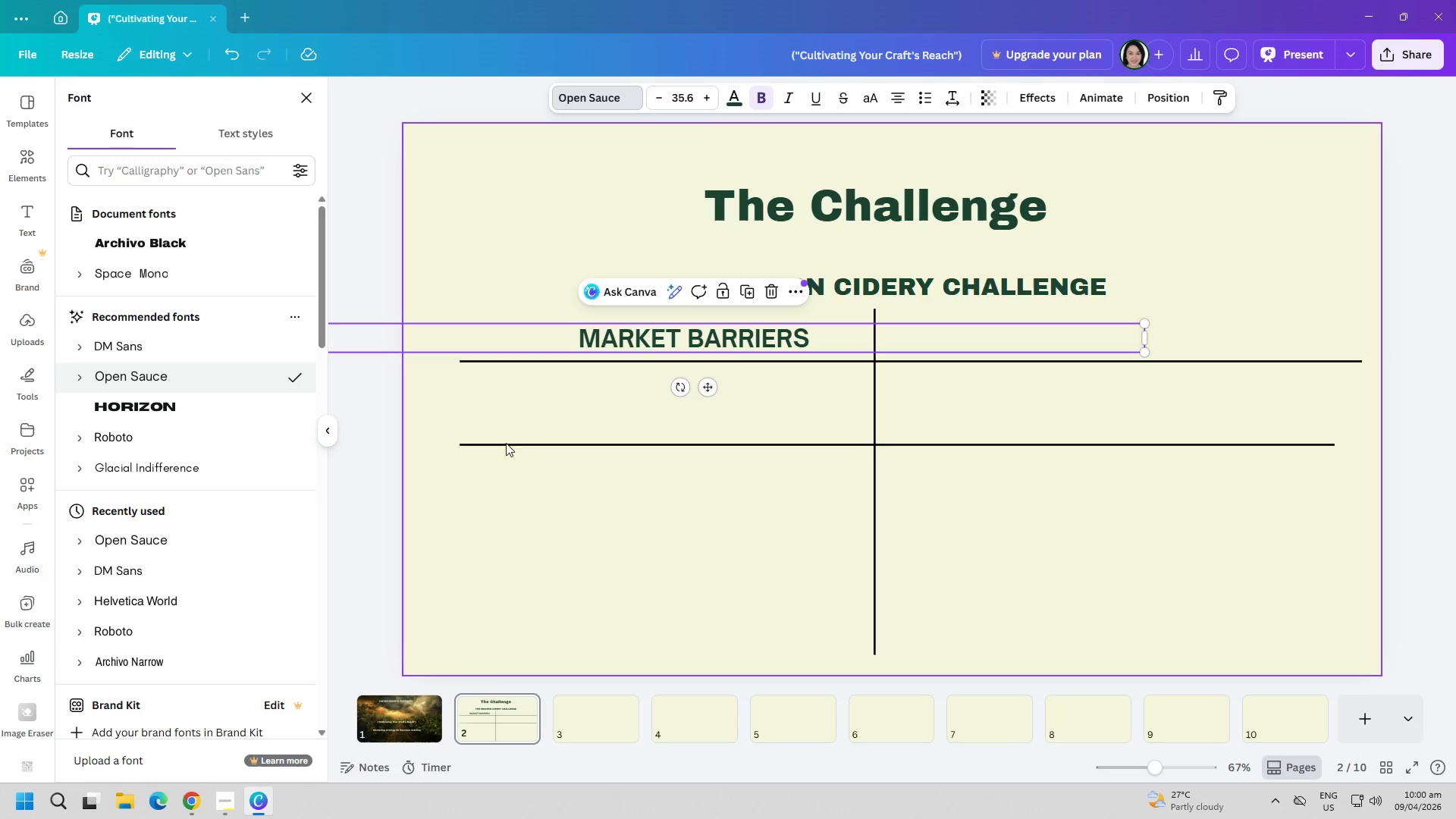 
left_click([601, 472])
 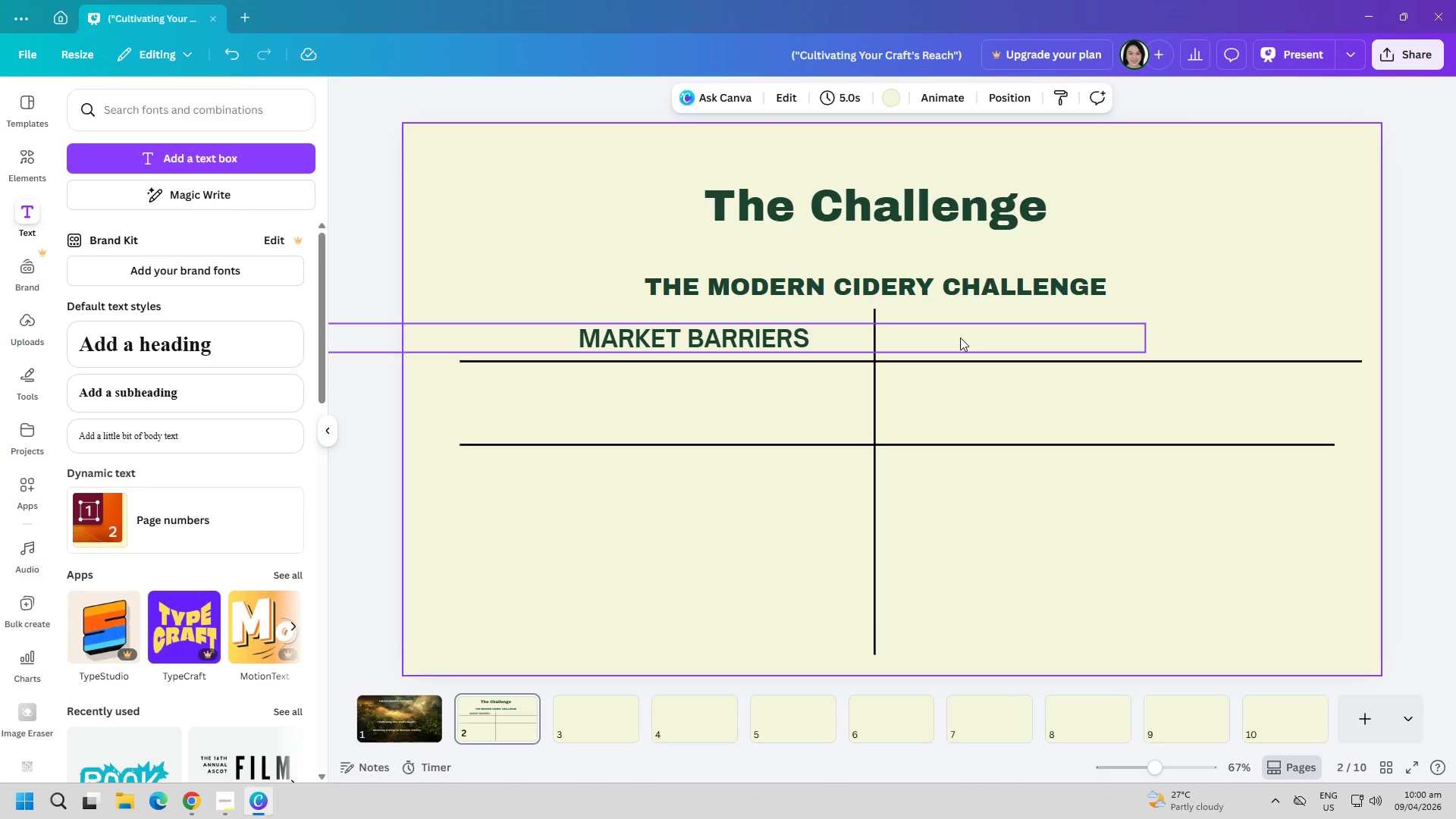 
left_click([965, 409])
 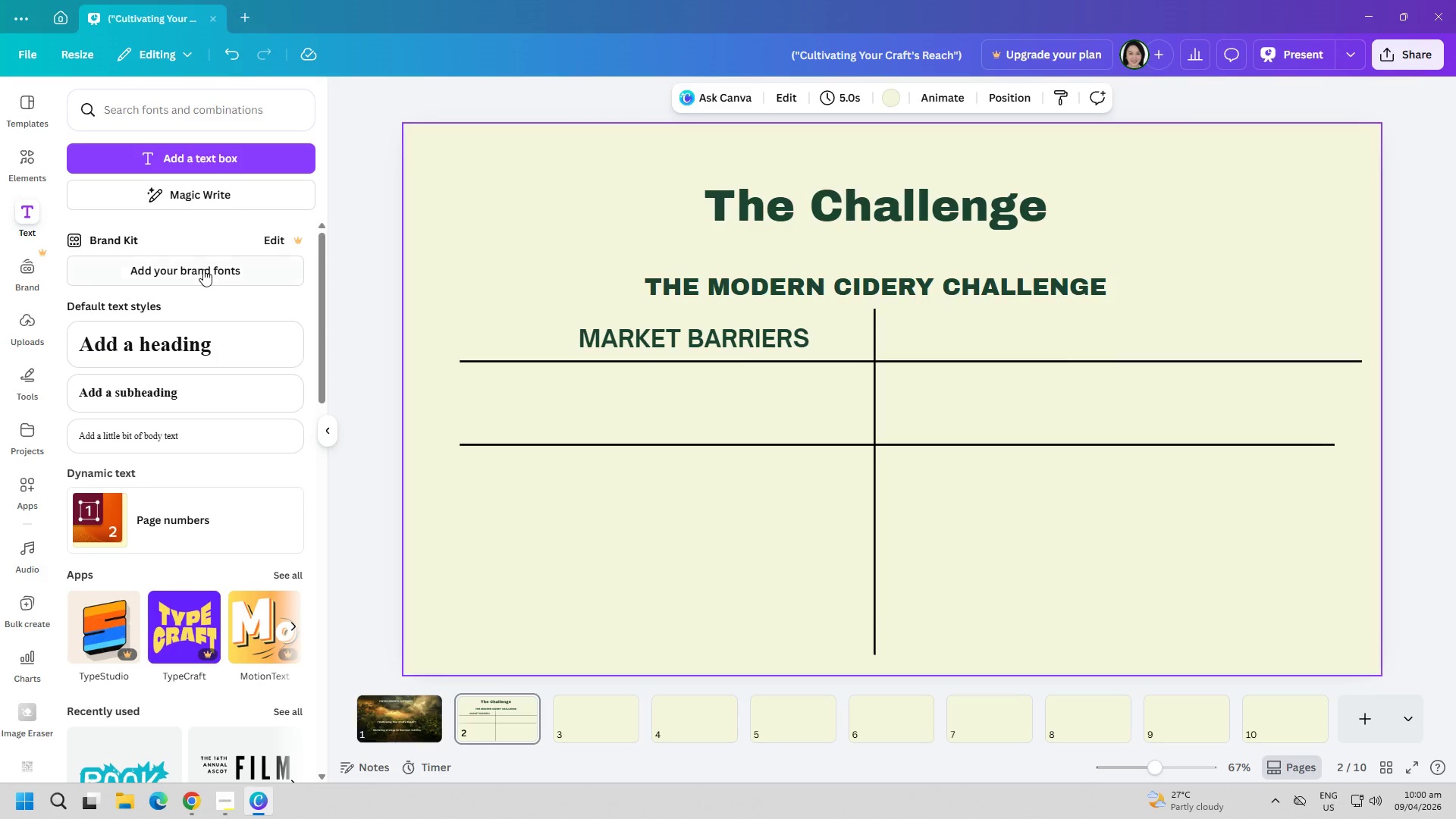 
left_click([212, 164])
 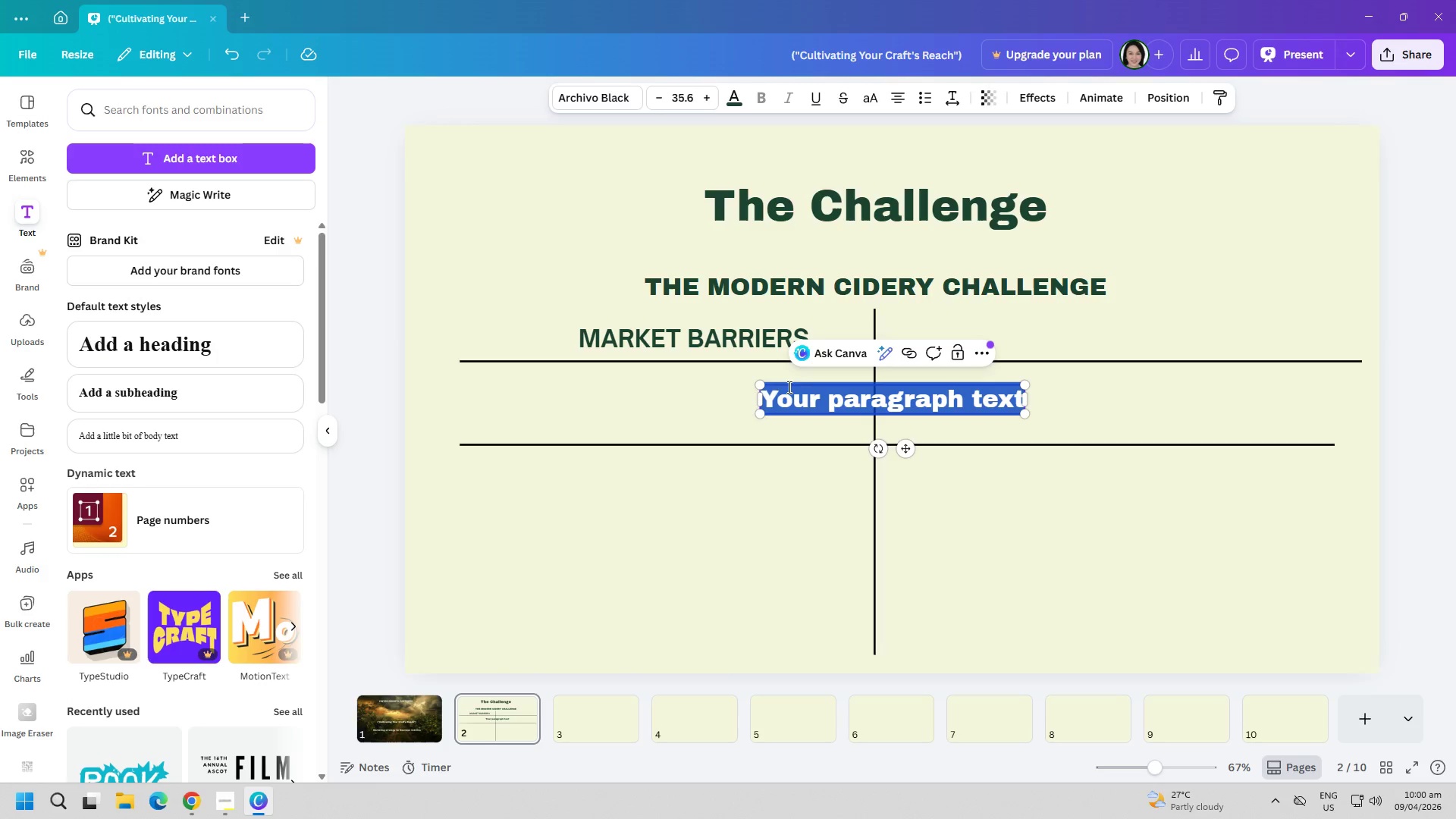 
left_click([614, 100])
 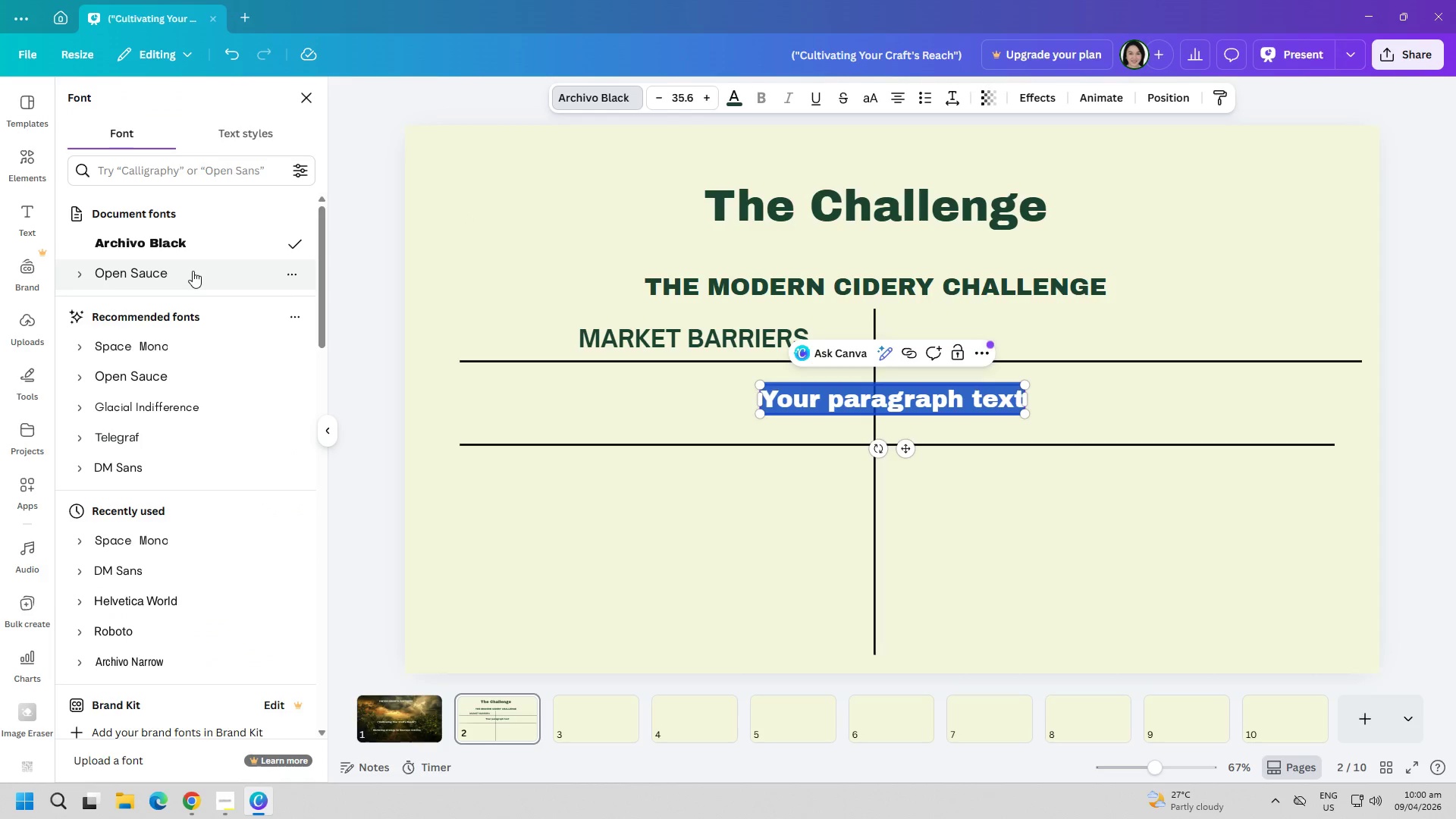 
left_click([231, 275])
 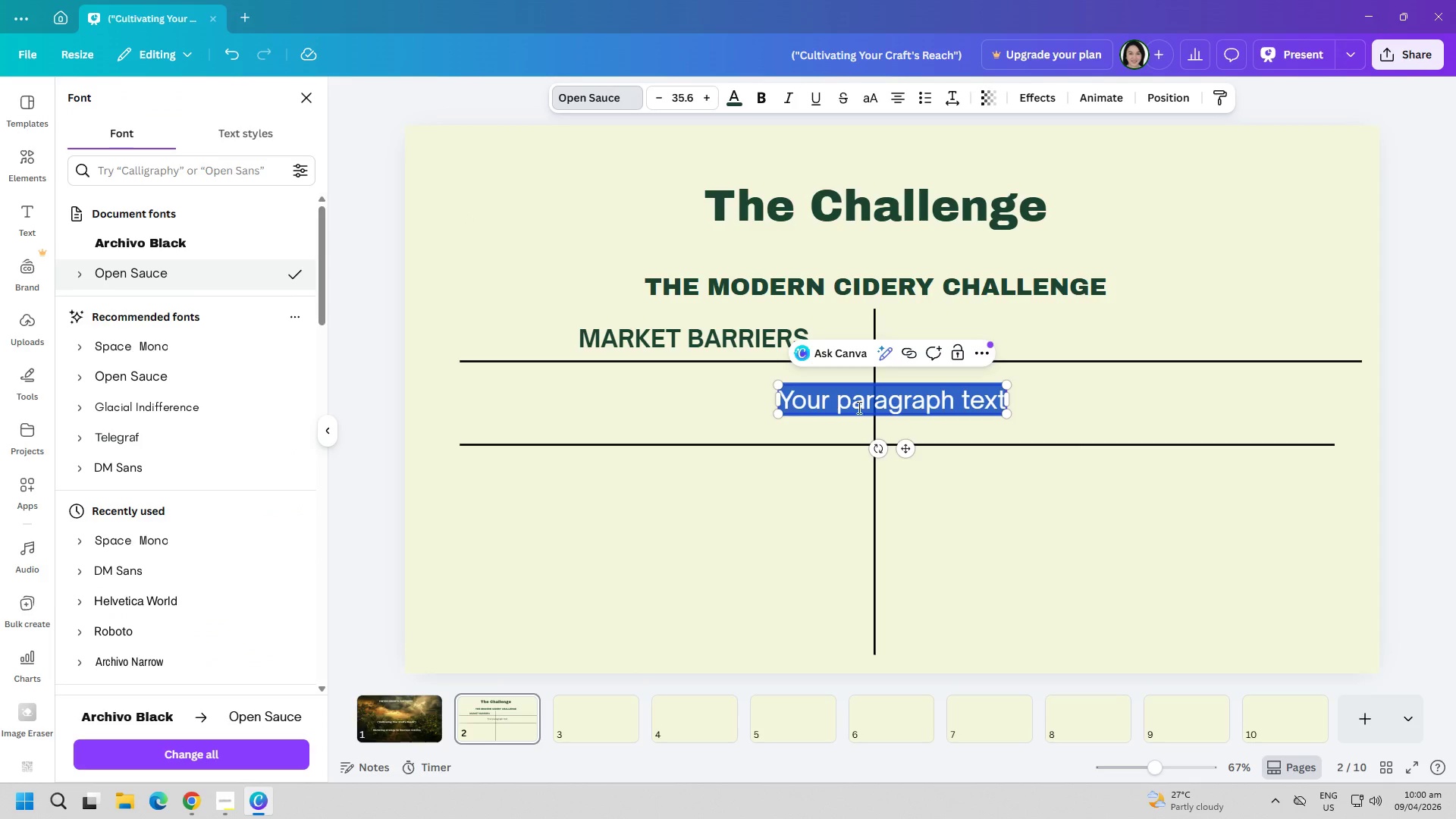 
double_click([895, 414])
 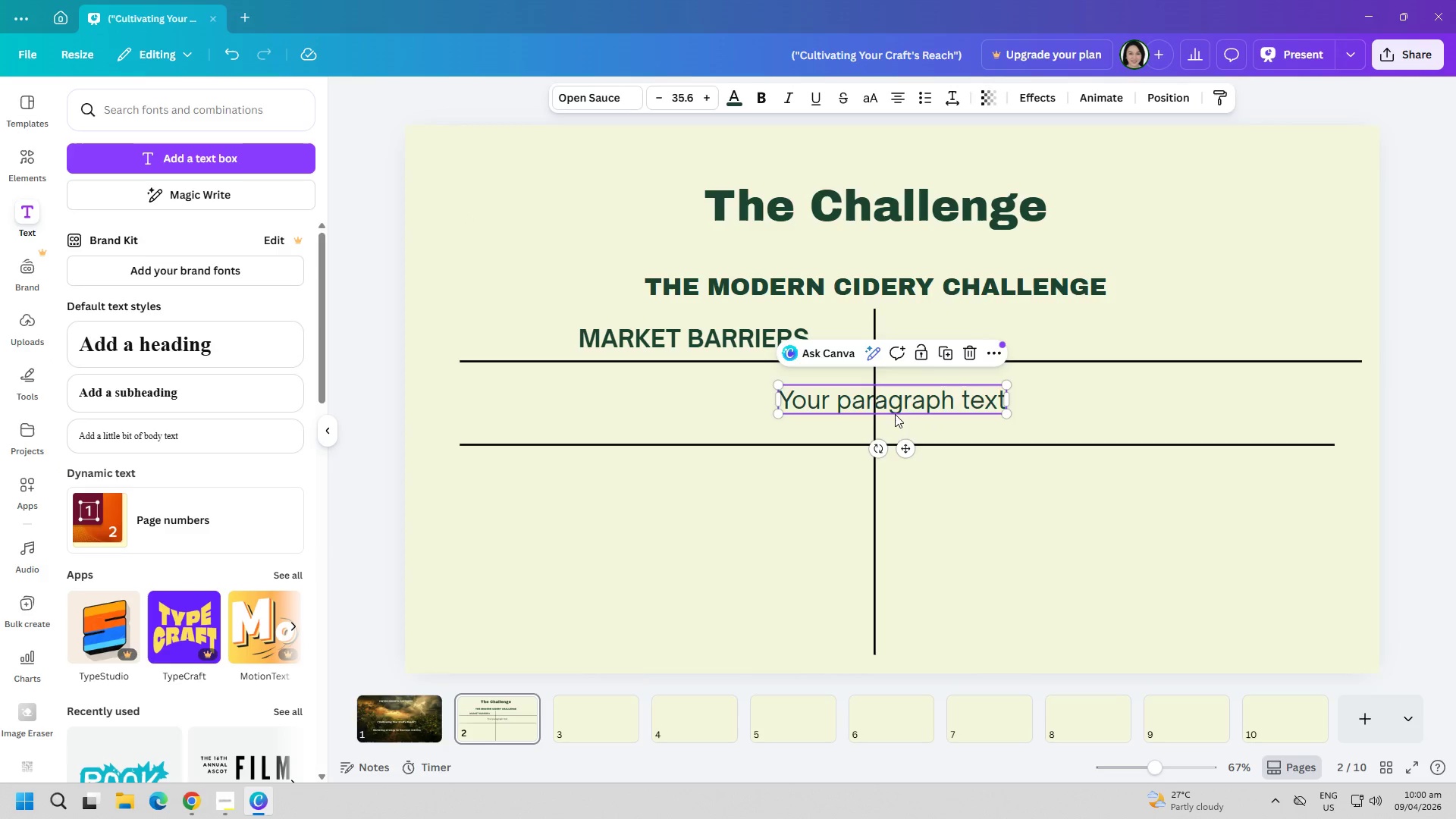 
triple_click([895, 414])
 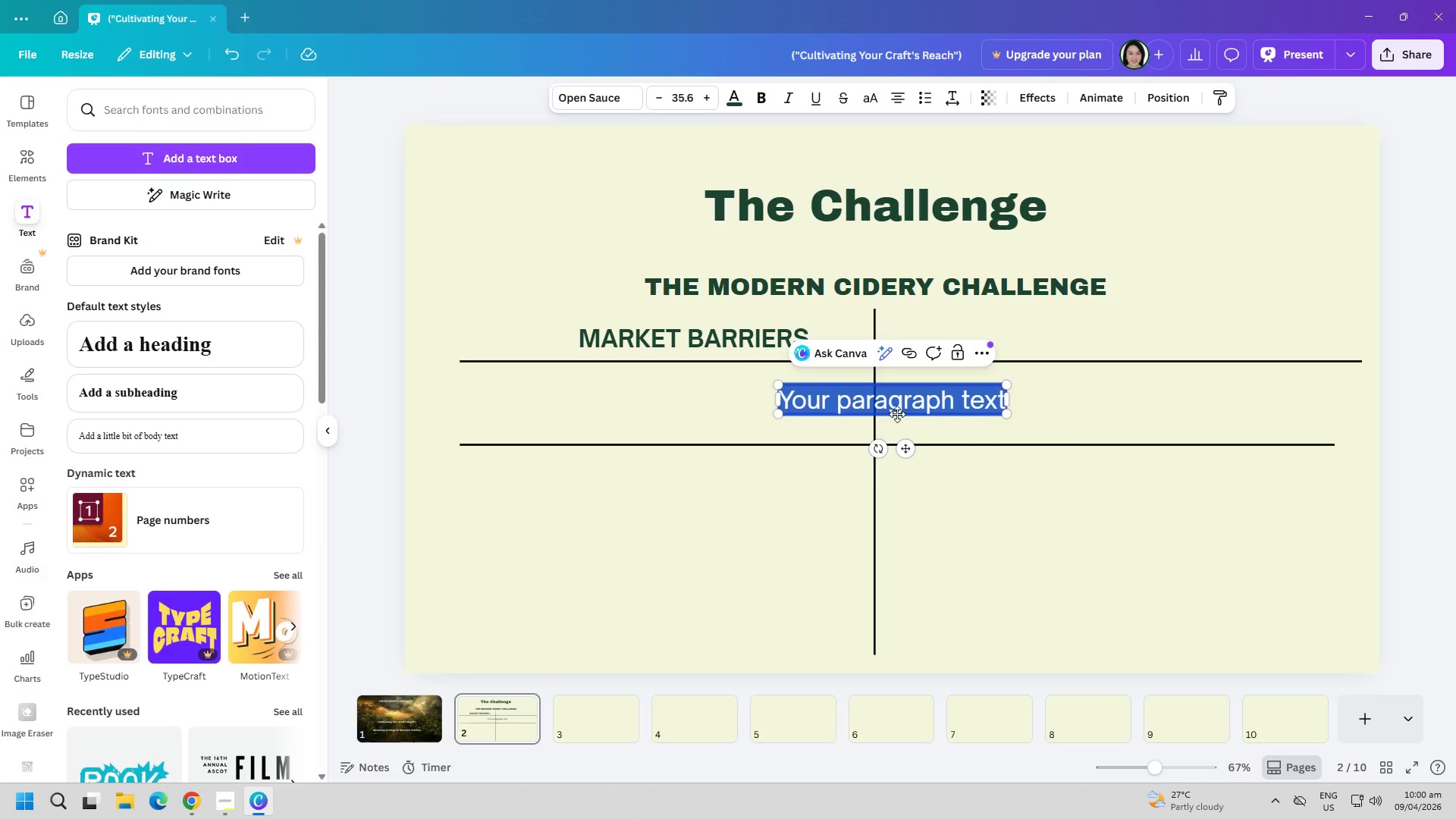 
triple_click([900, 407])
 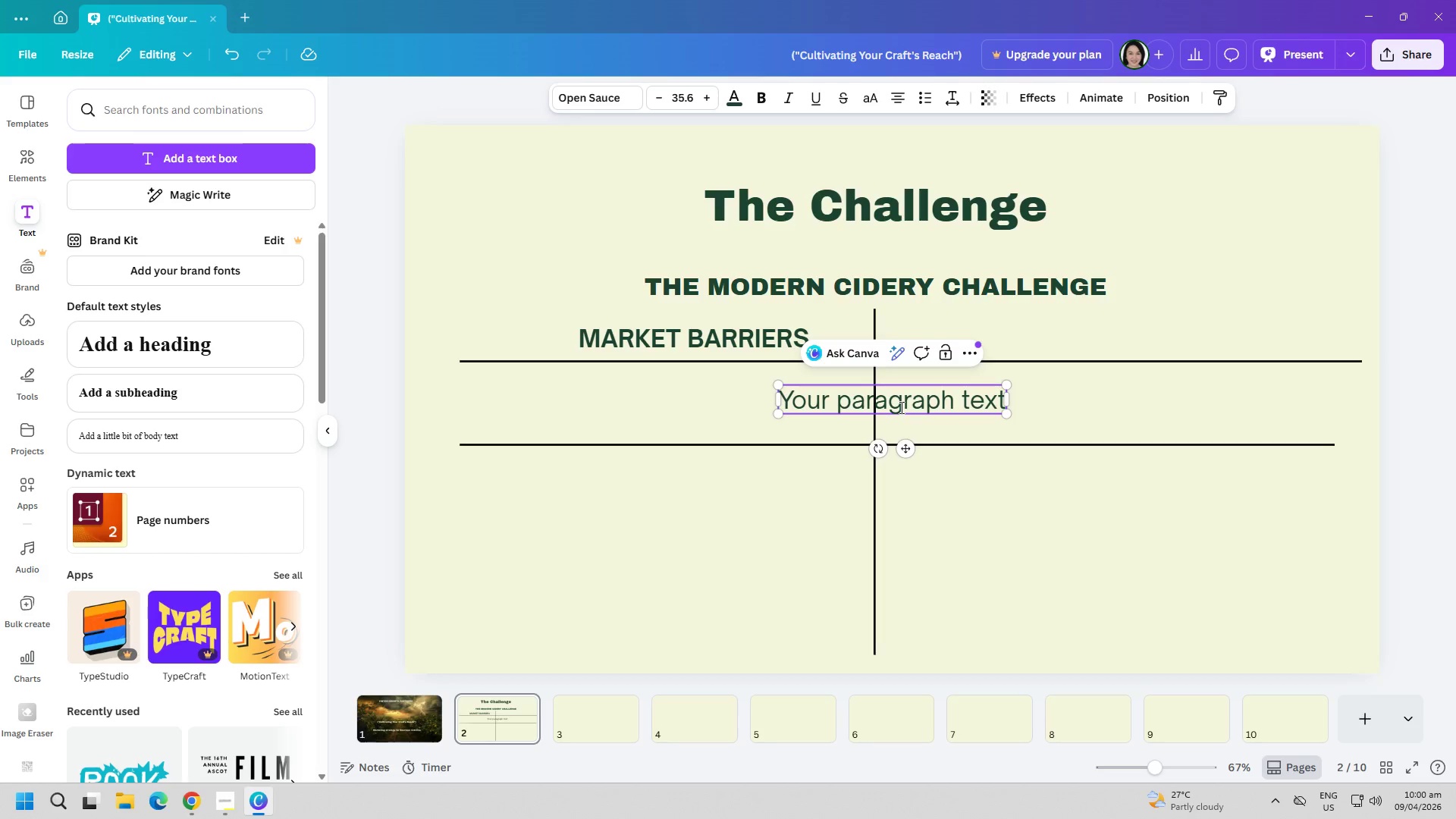 
key(O)
 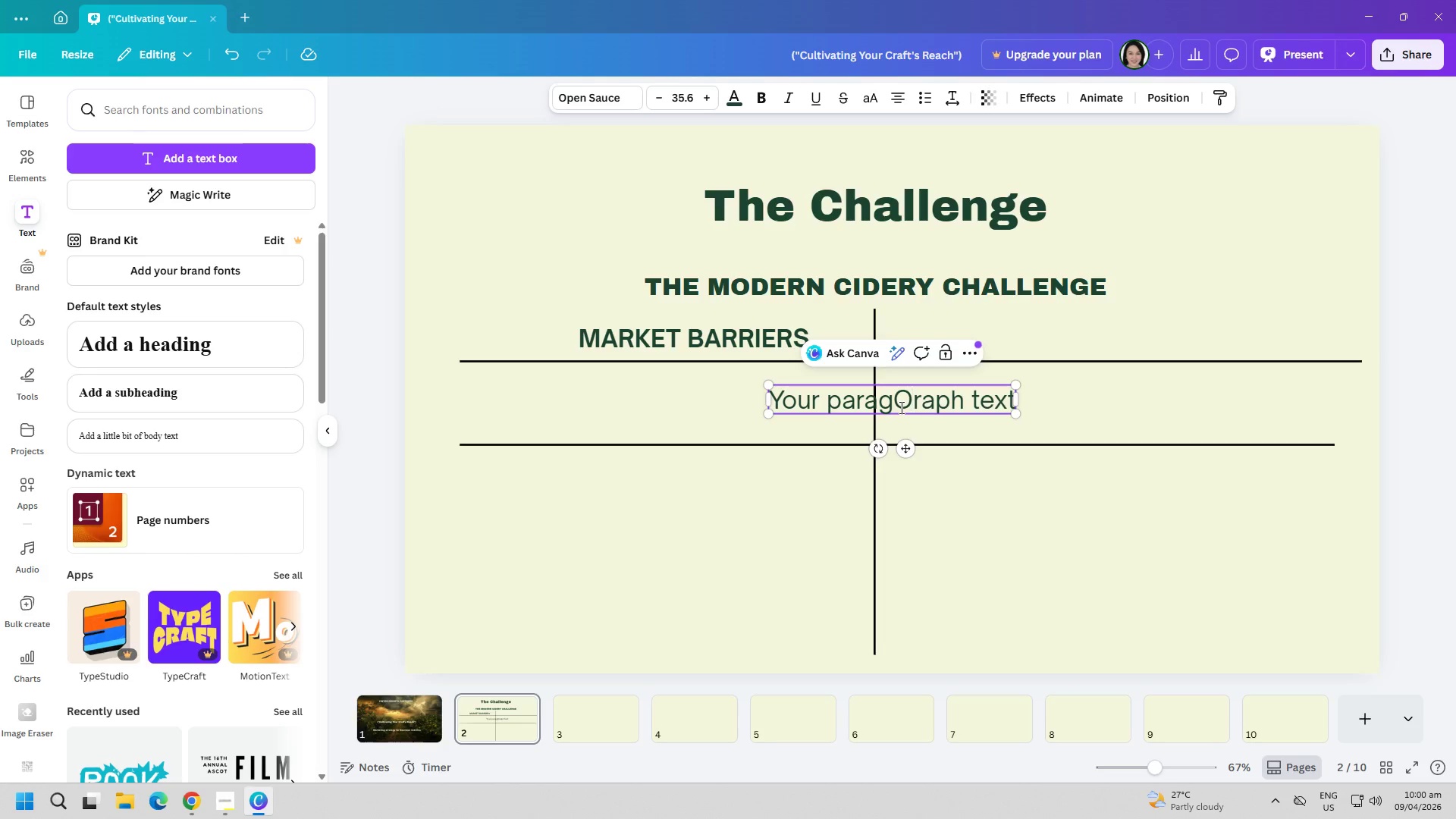 
key(Control+ControlLeft)
 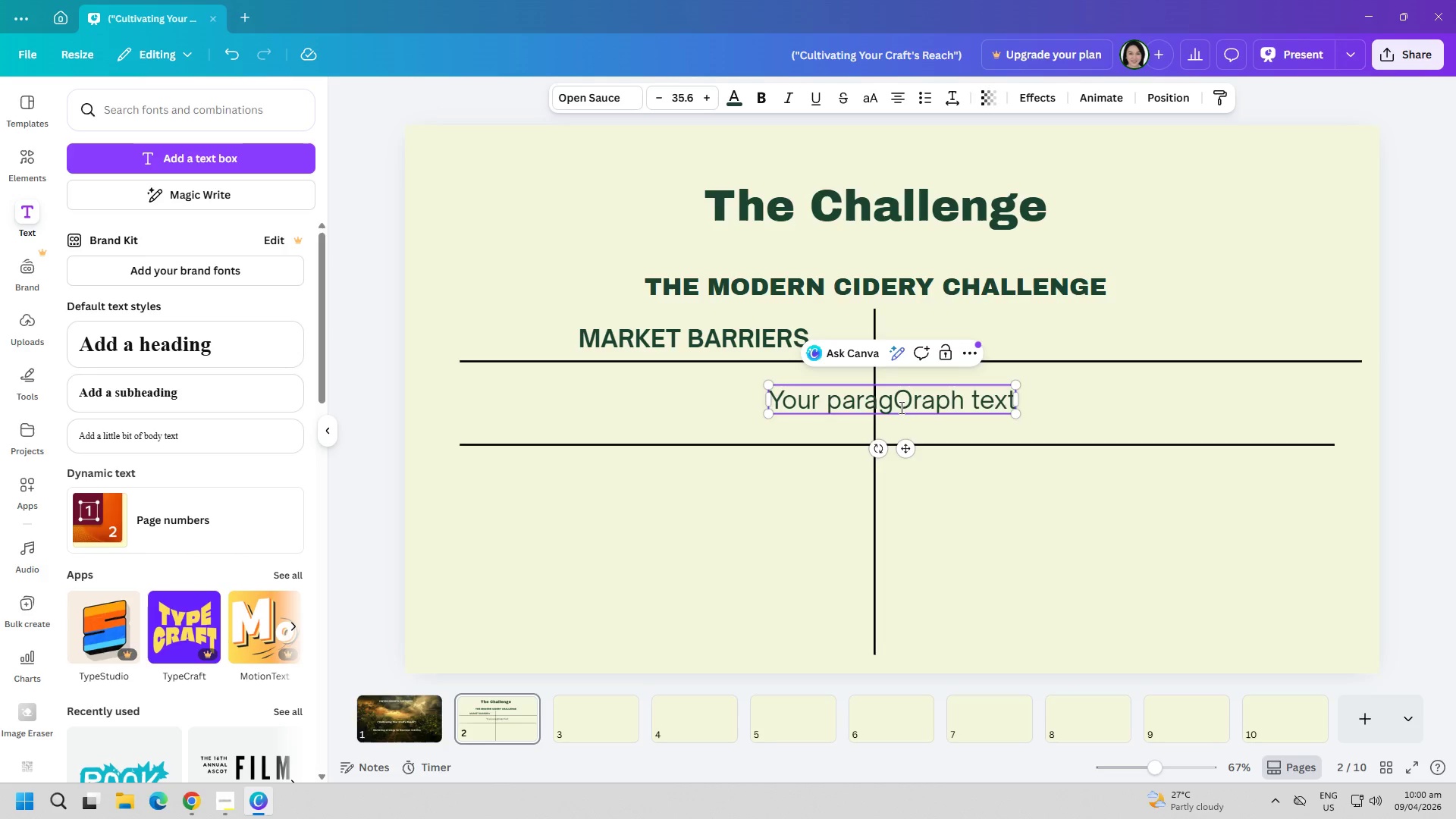 
key(Control+A)
 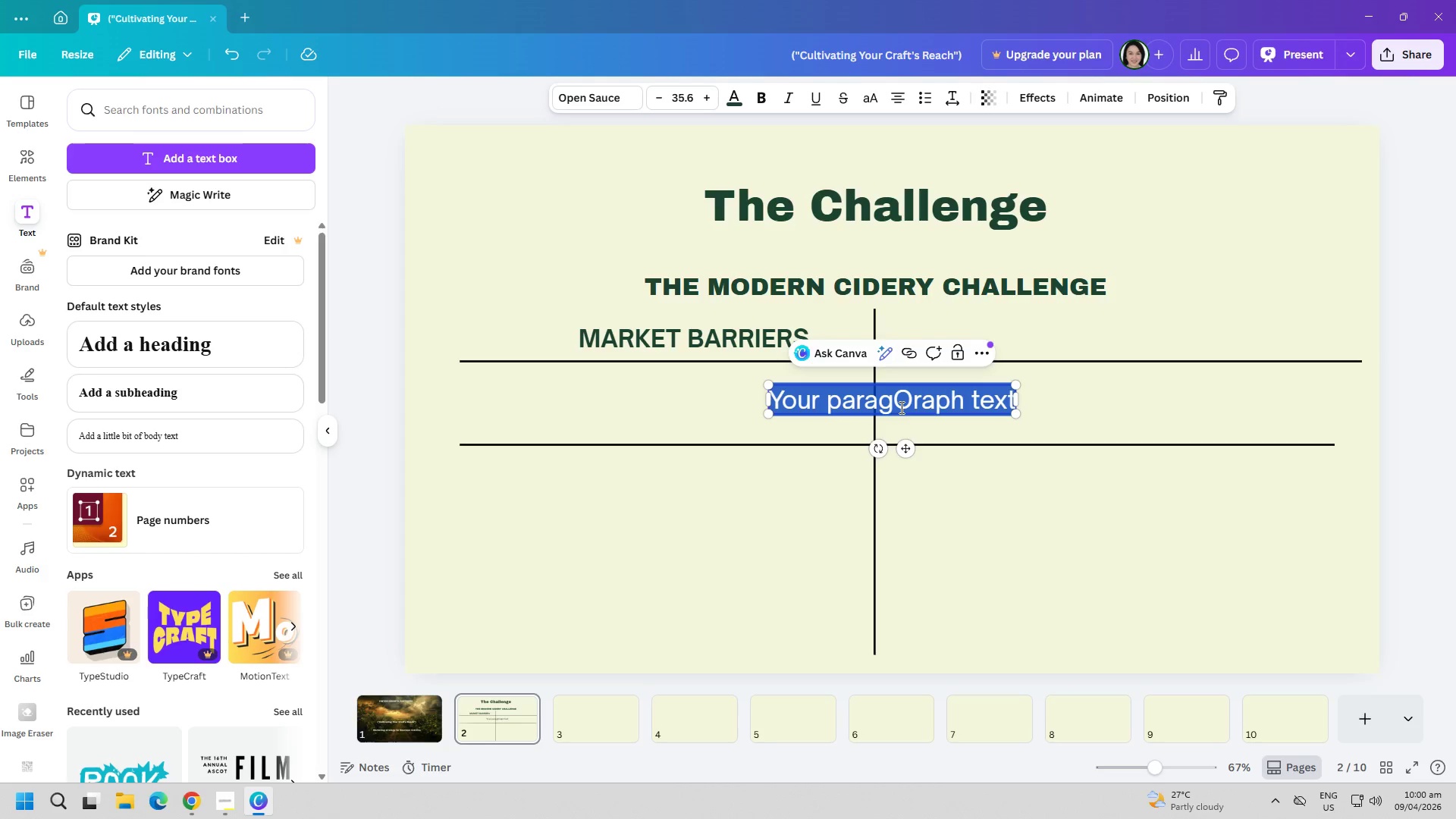 
type(OPERATIONAL STRUGGLES)
 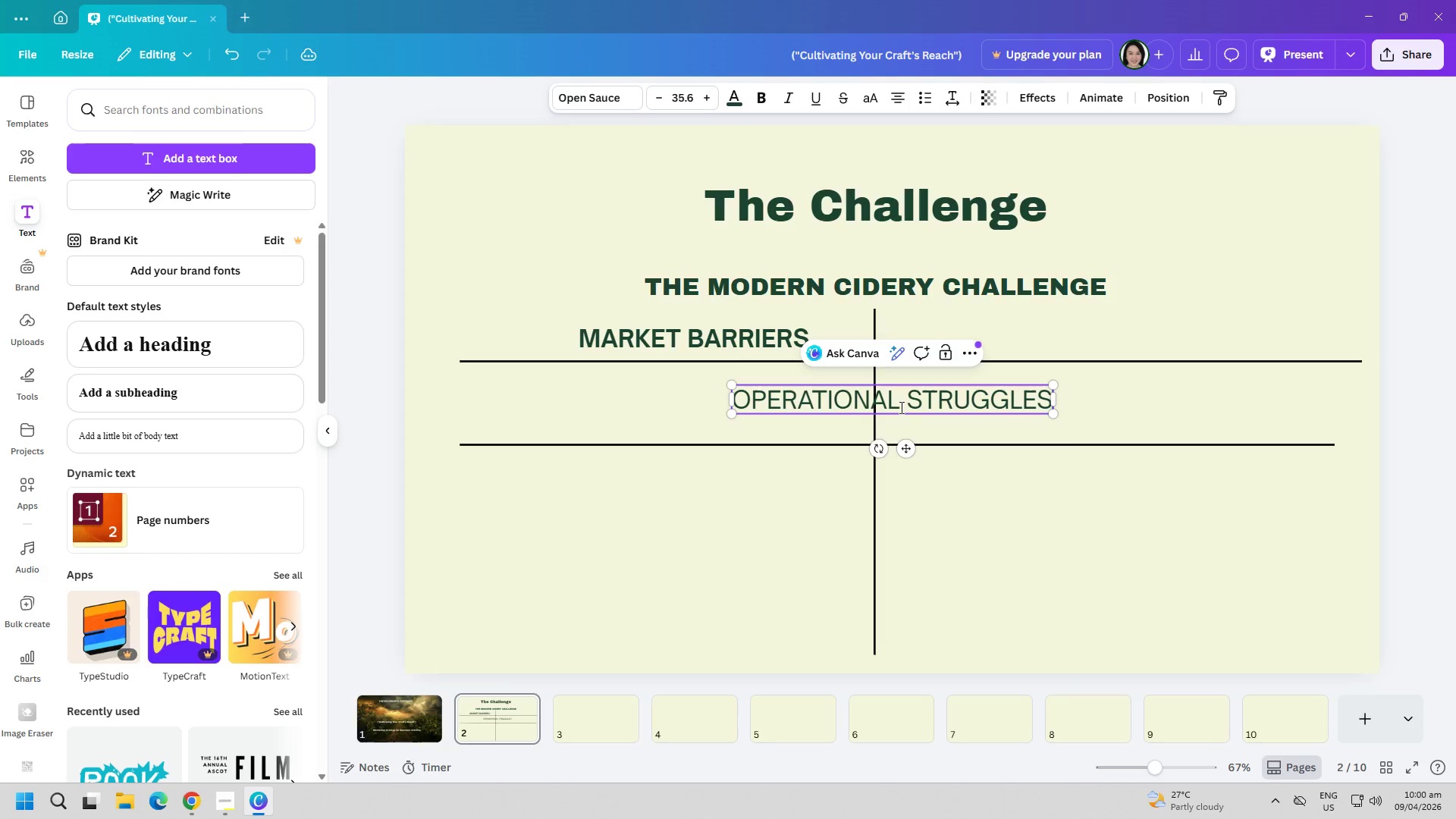 
key(Control+ControlLeft)
 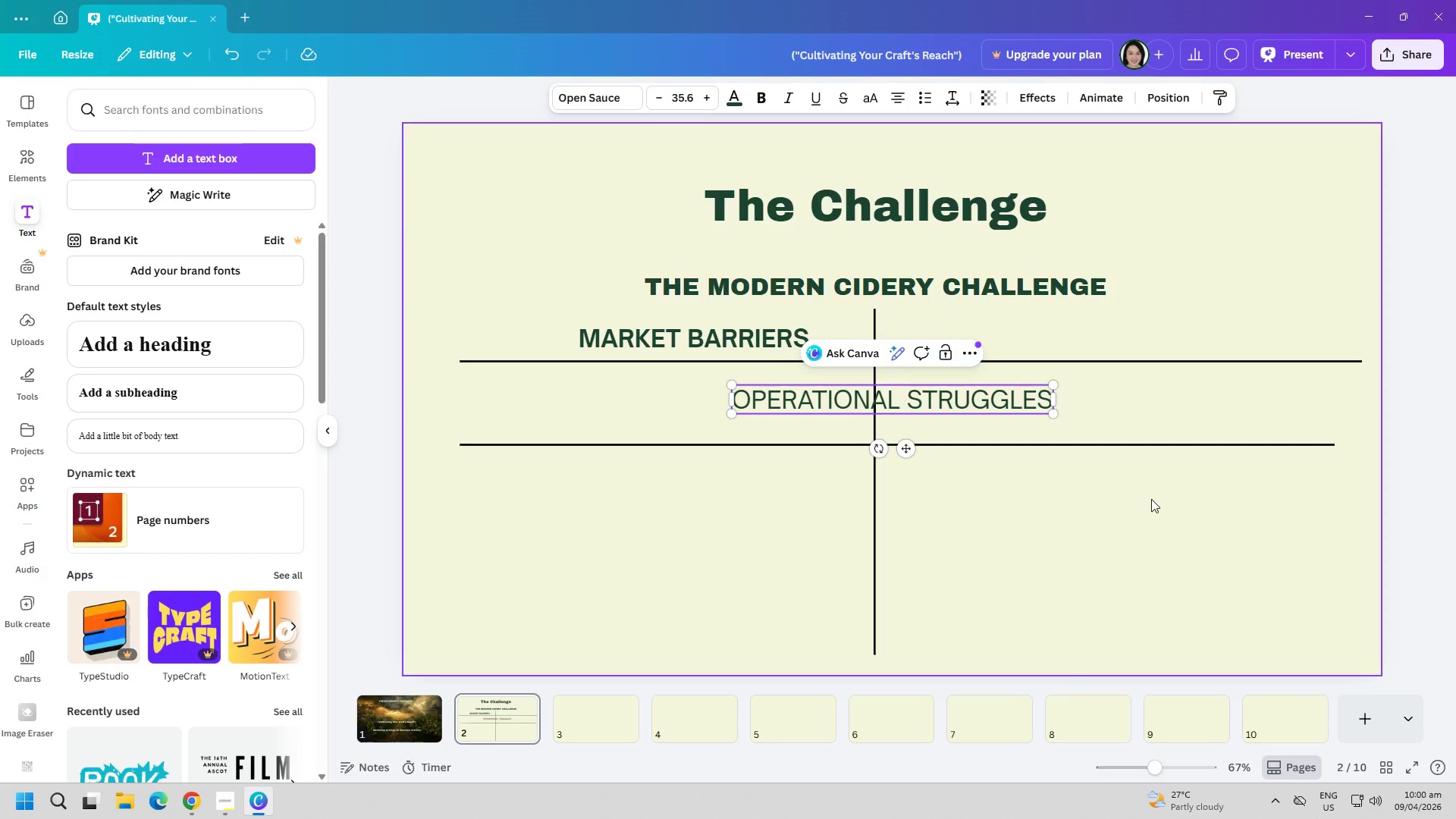 
key(Control+A)
 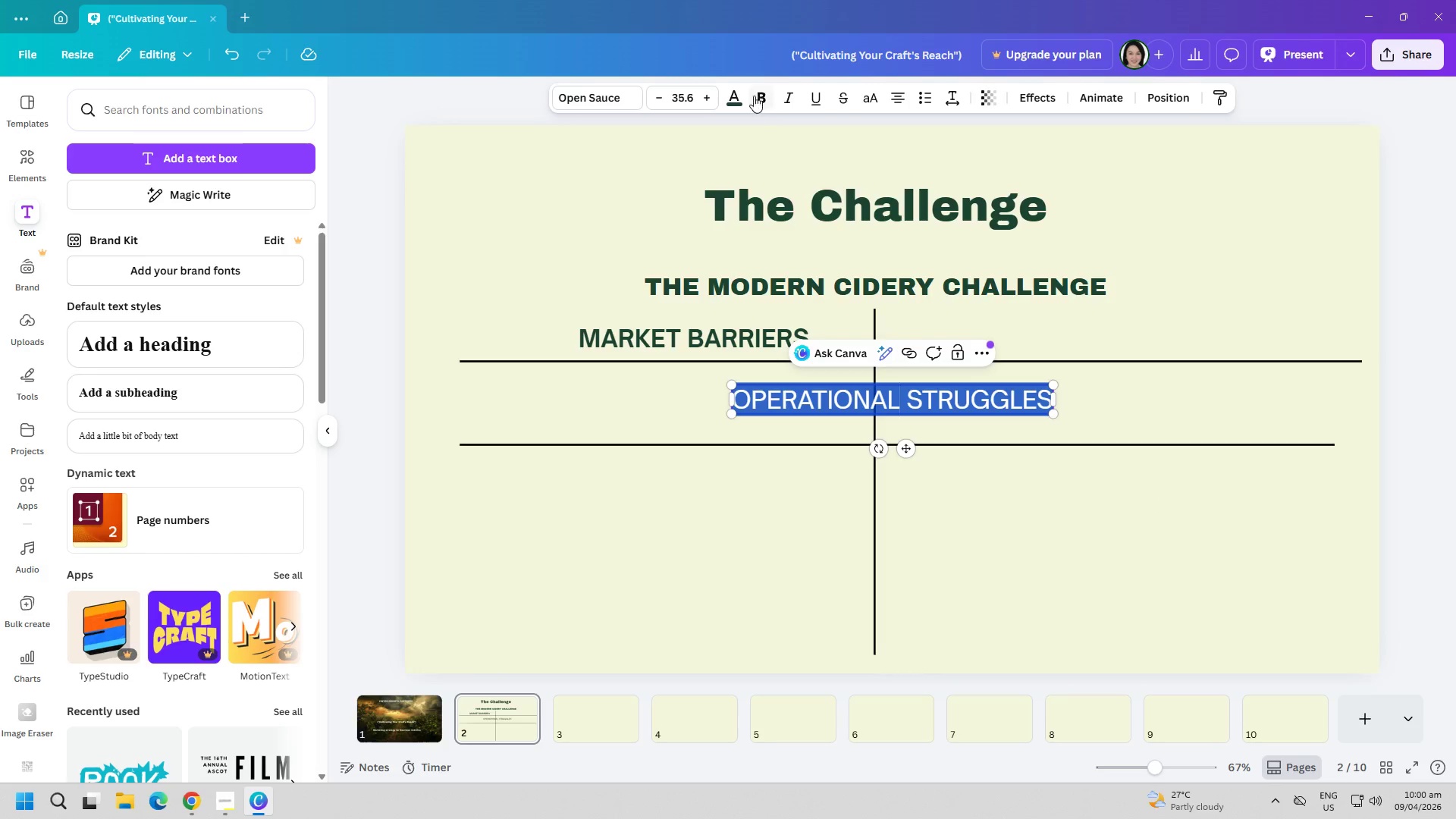 
double_click([1035, 576])
 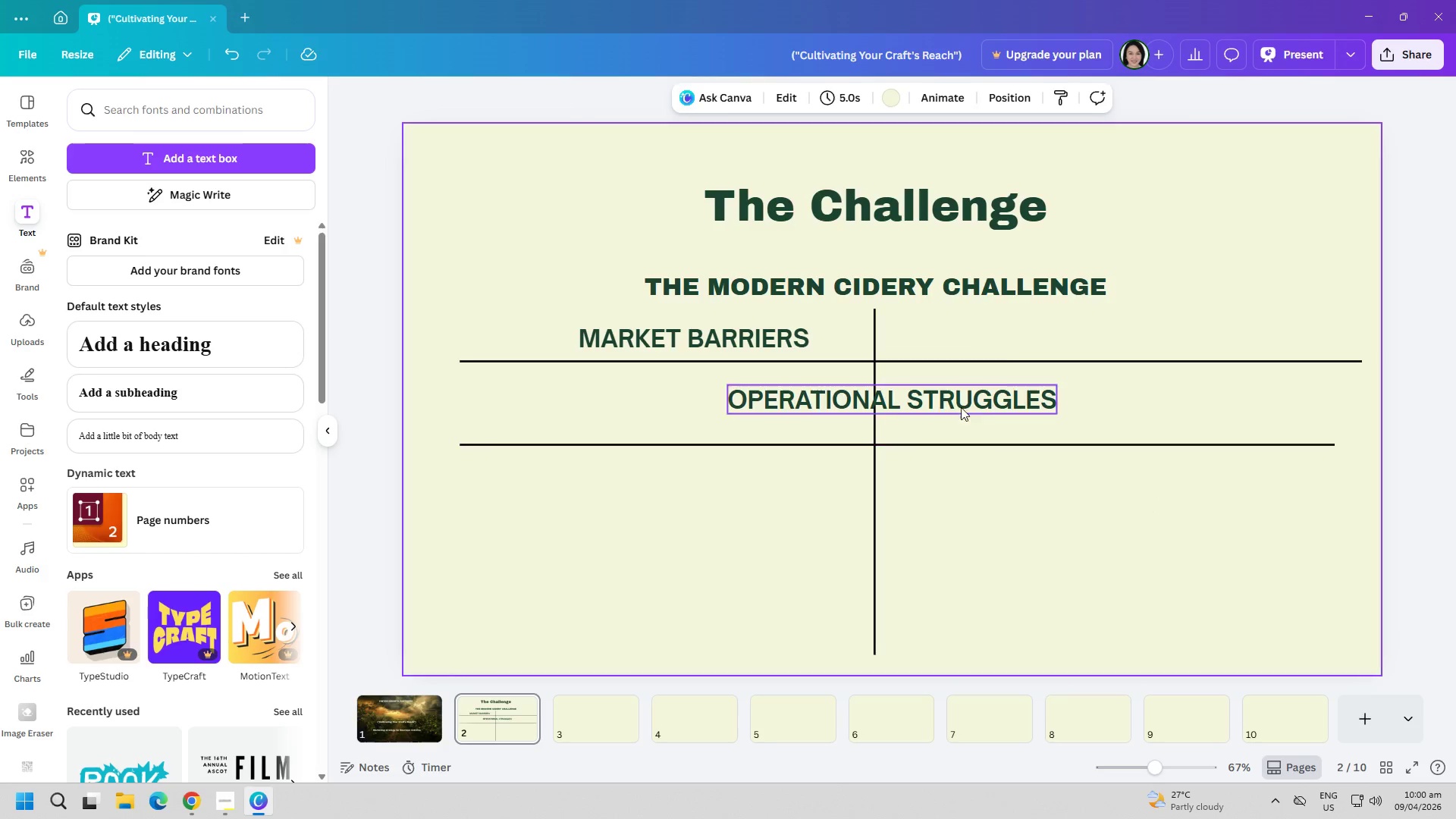 
left_click_drag(start_coordinate=[952, 392], to_coordinate=[1136, 334])
 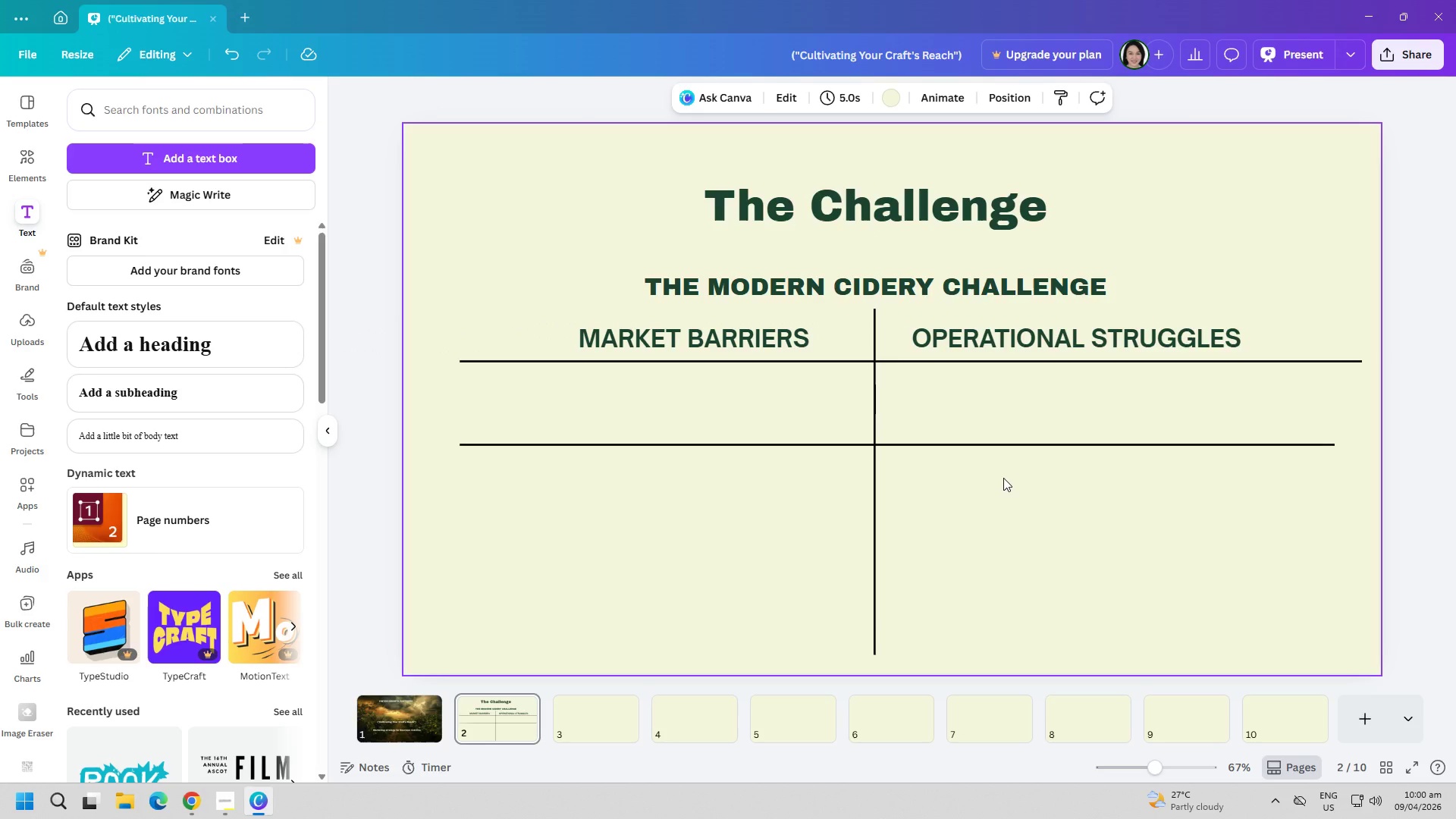 
wait(6.12)
 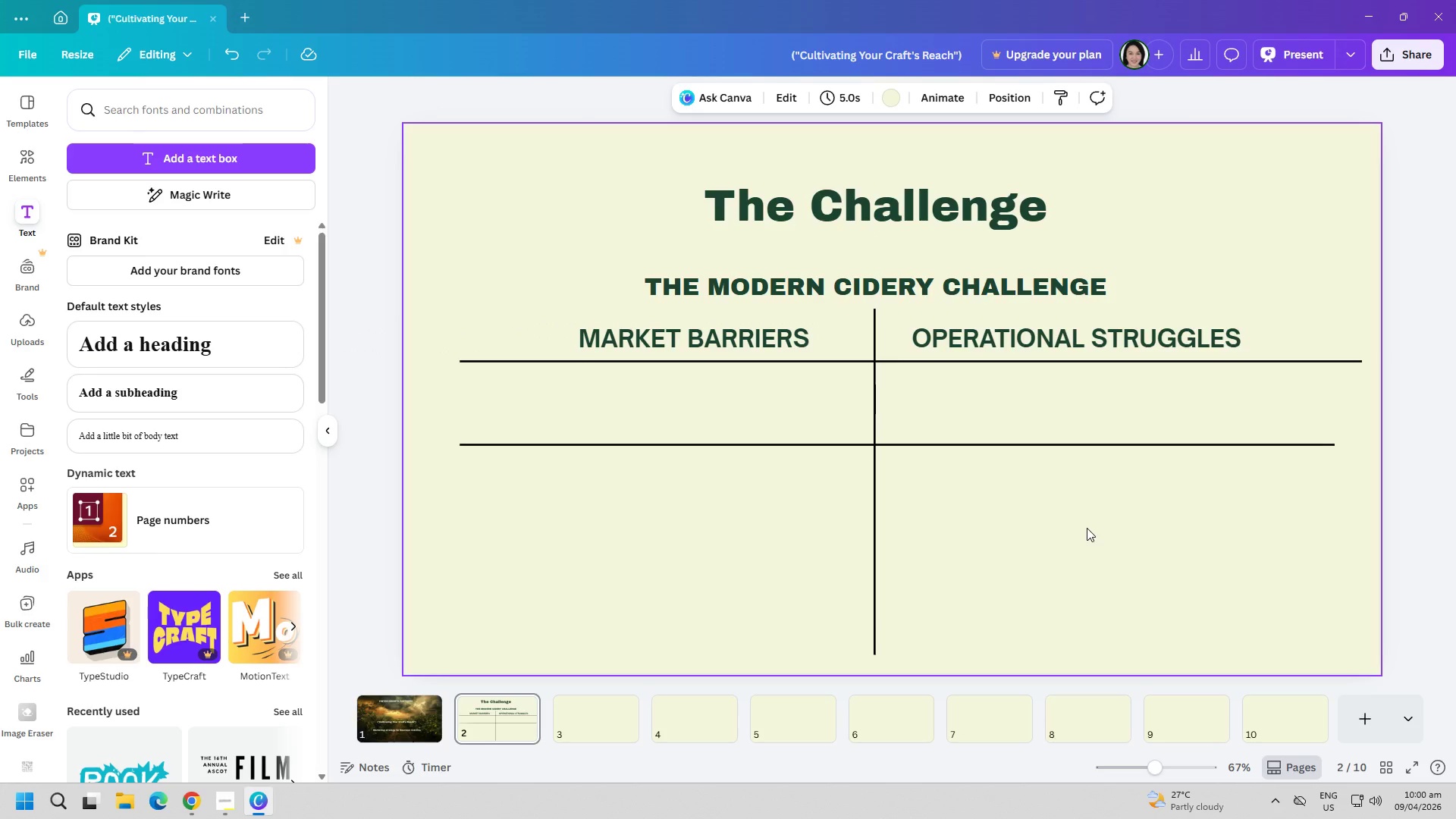 
left_click_drag(start_coordinate=[942, 443], to_coordinate=[943, 477])
 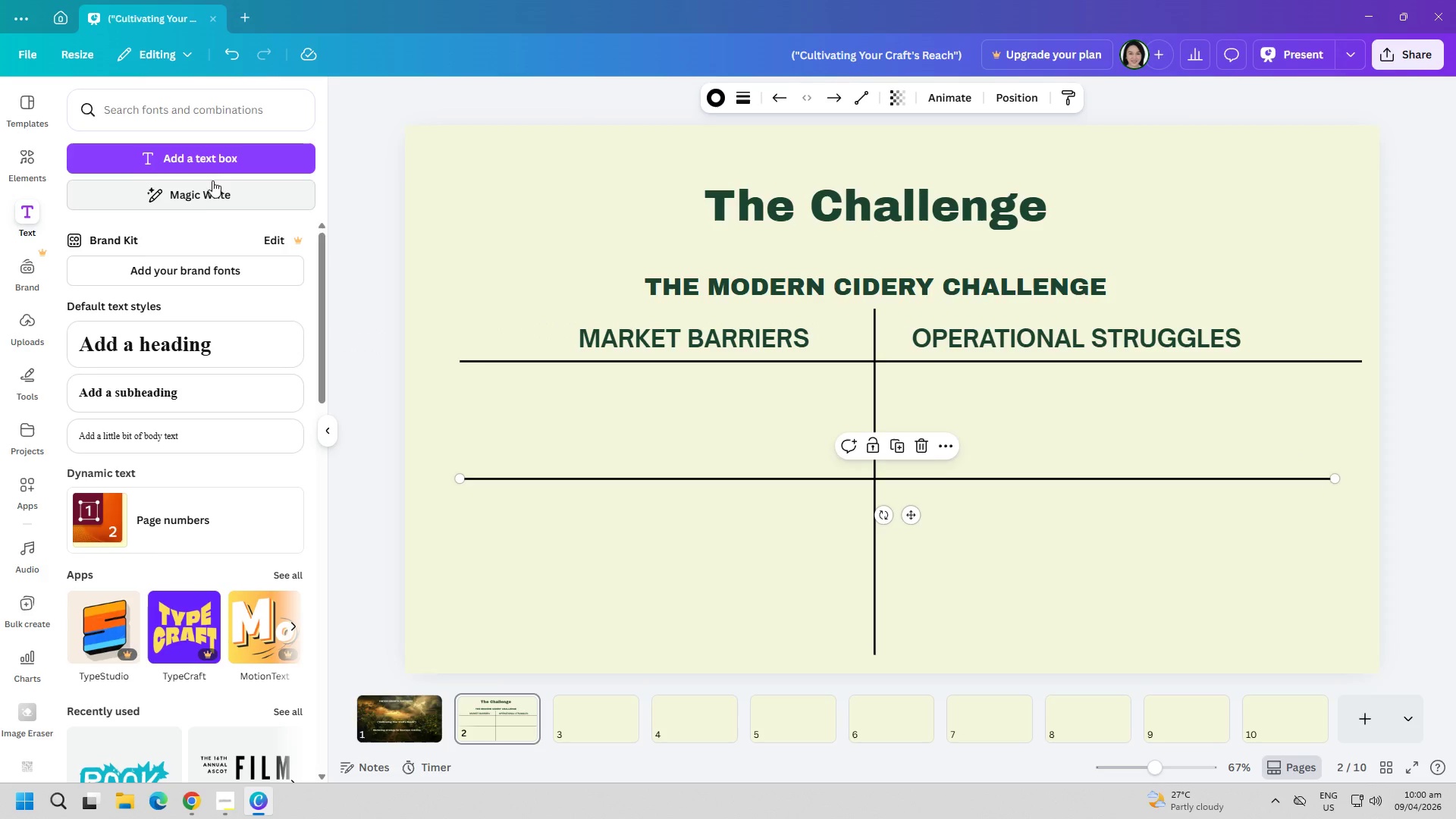 
left_click([216, 162])
 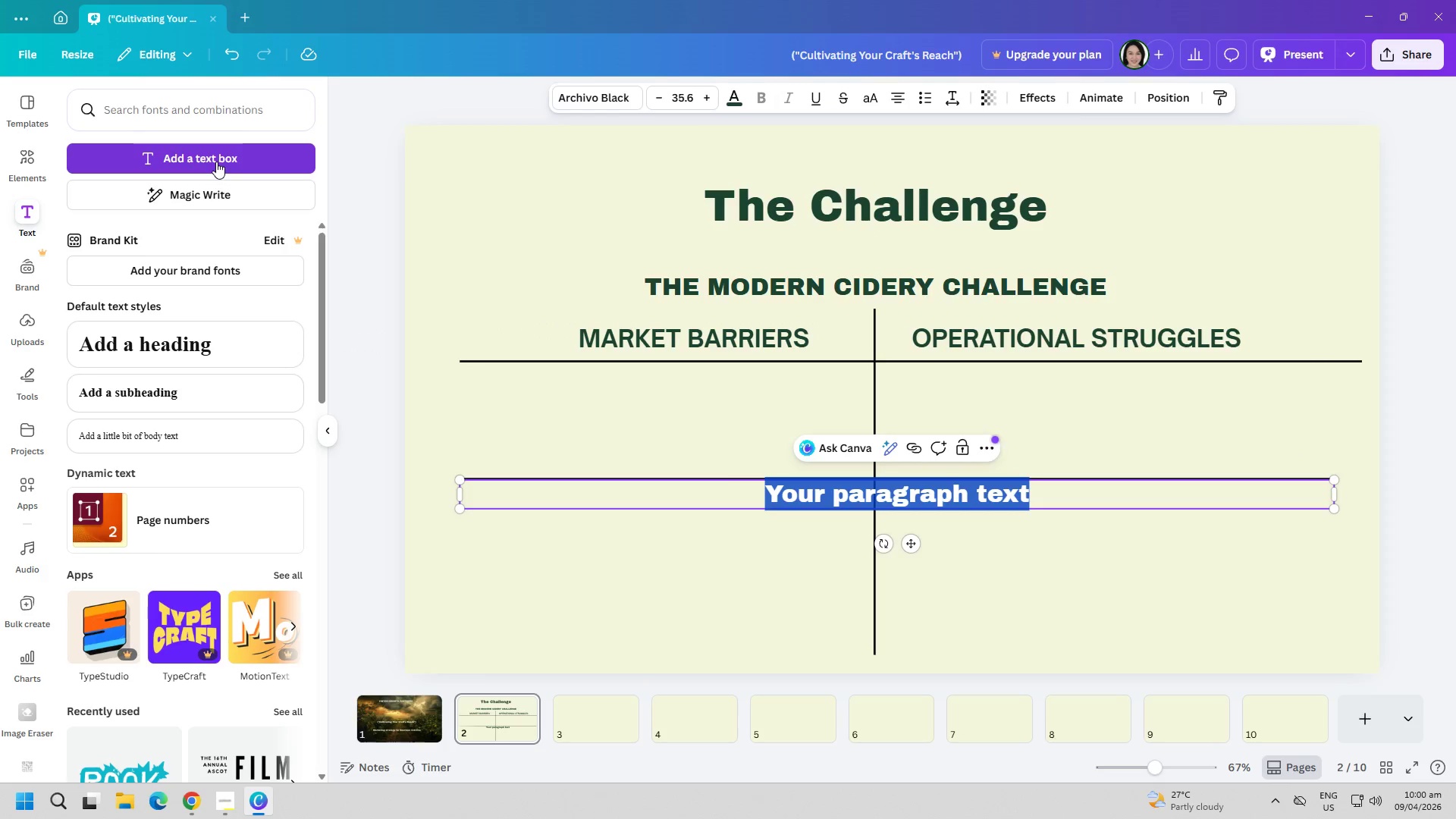 
type(d)
key(Backspace)
type(Distribution gaps)
key(Backspace)
key(Backspace)
key(Backspace)
key(Backspace)
type(g)
key(Backspace)
type(Gaps)
 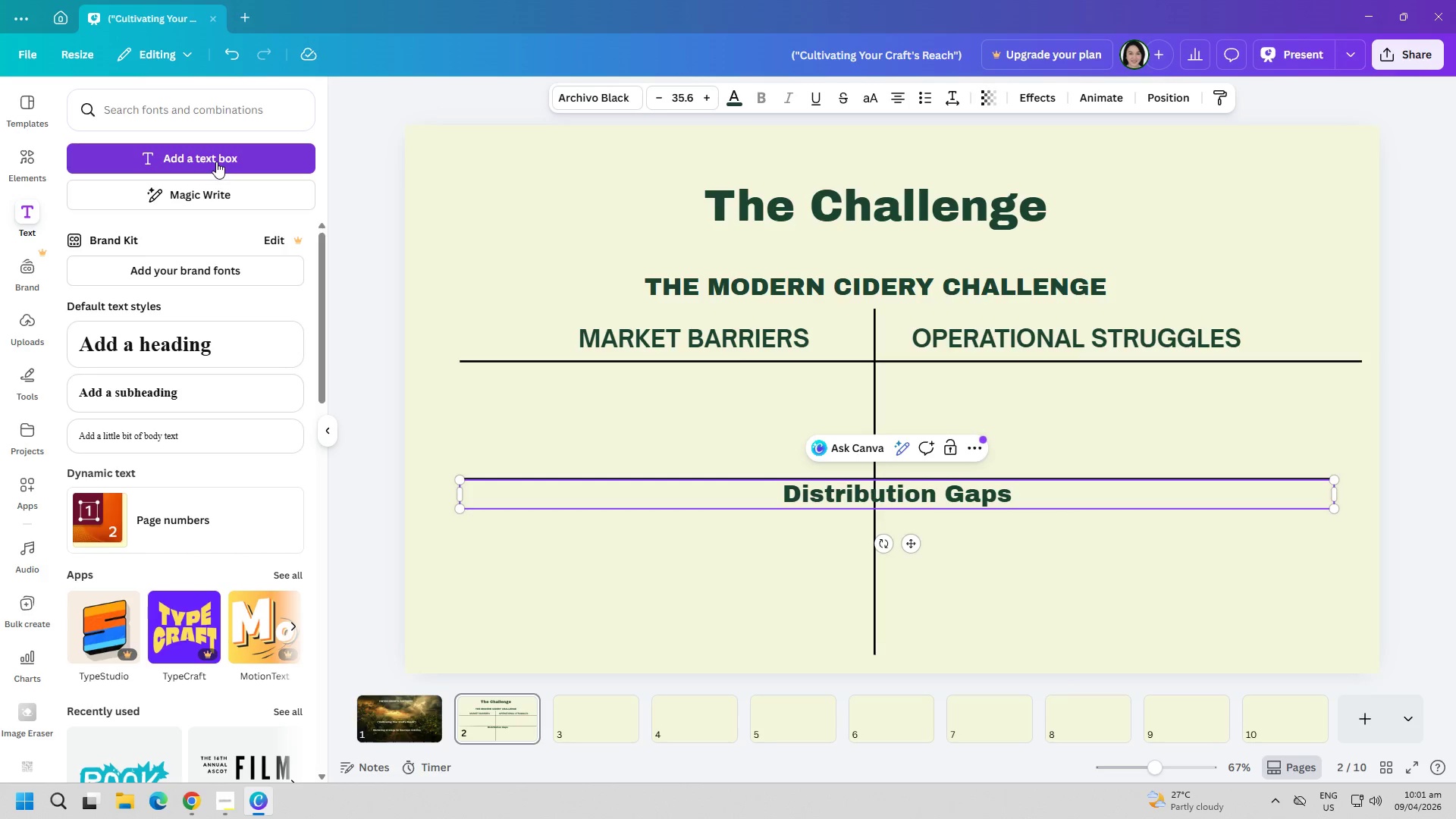 
key(Control+ControlLeft)
 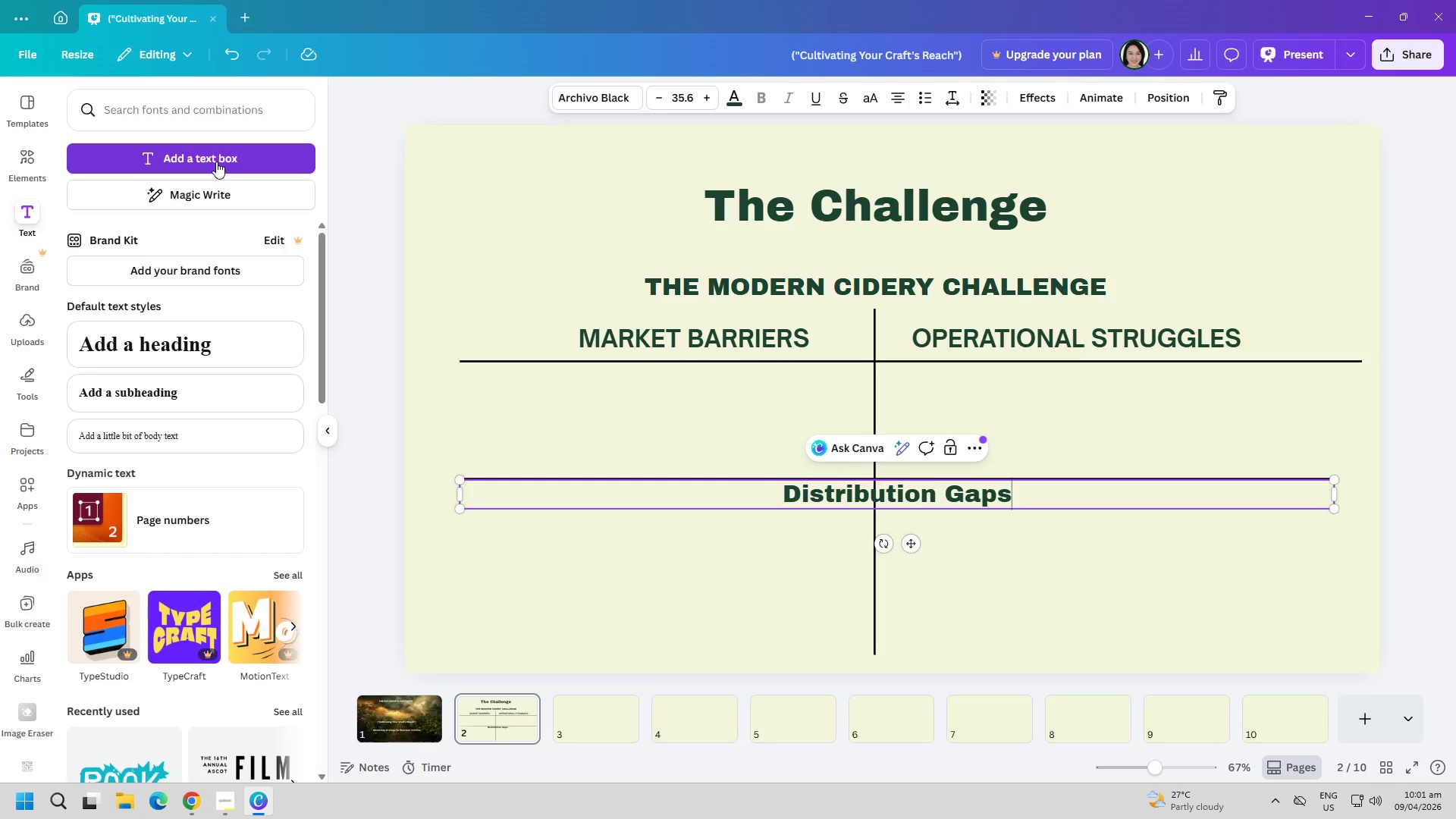 
key(Control+A)
 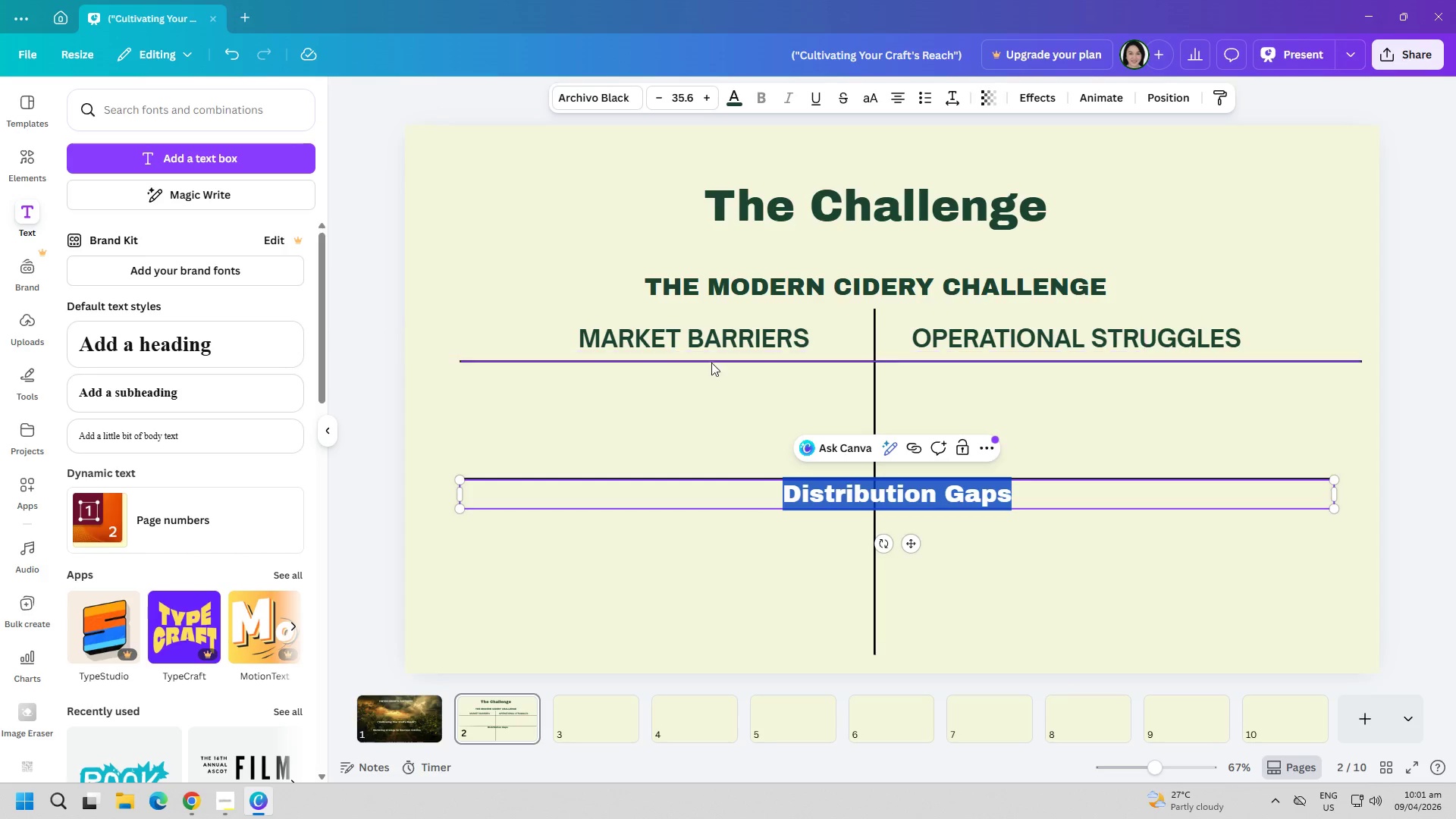 
left_click([590, 102])
 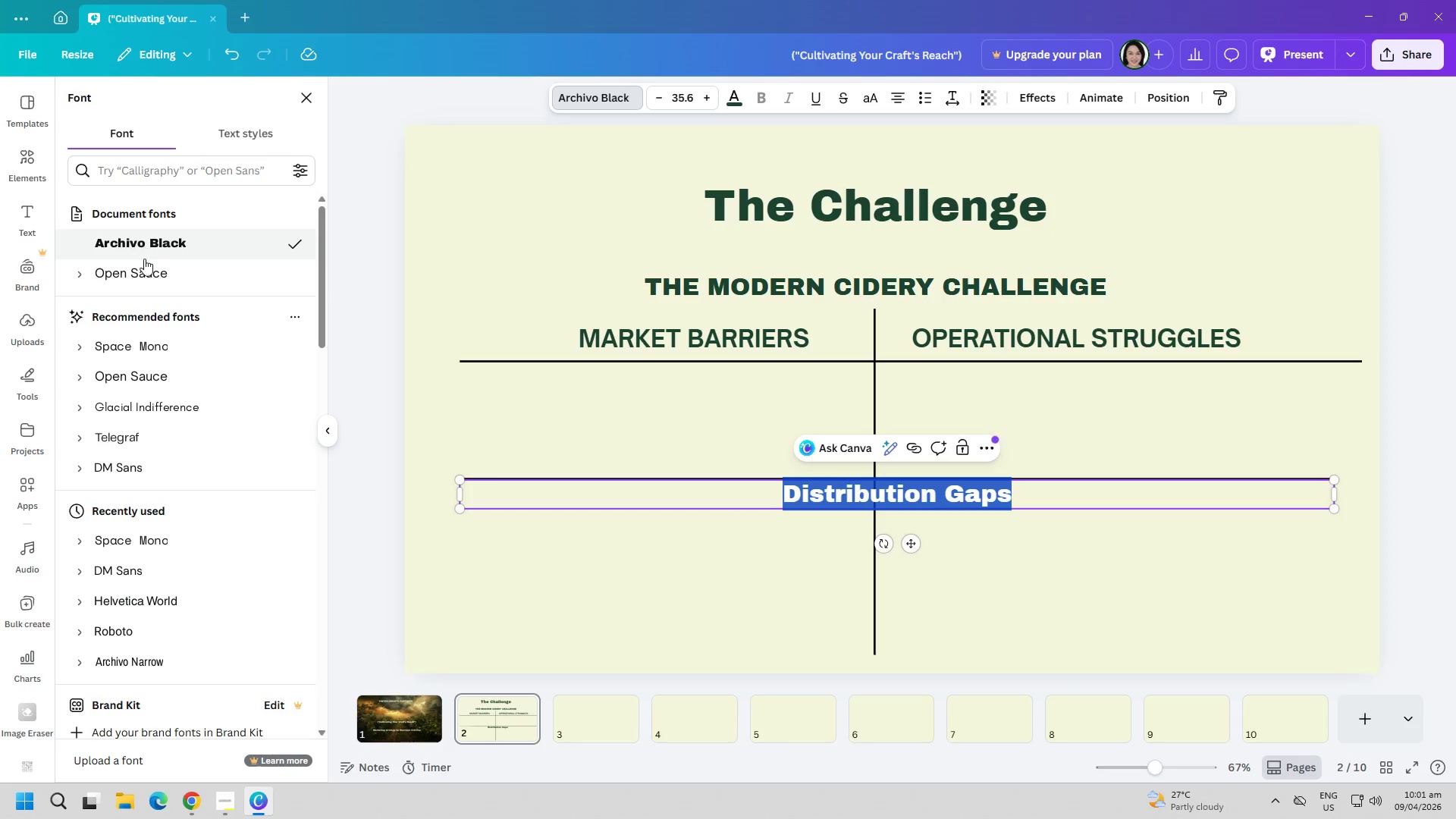 
left_click([144, 267])
 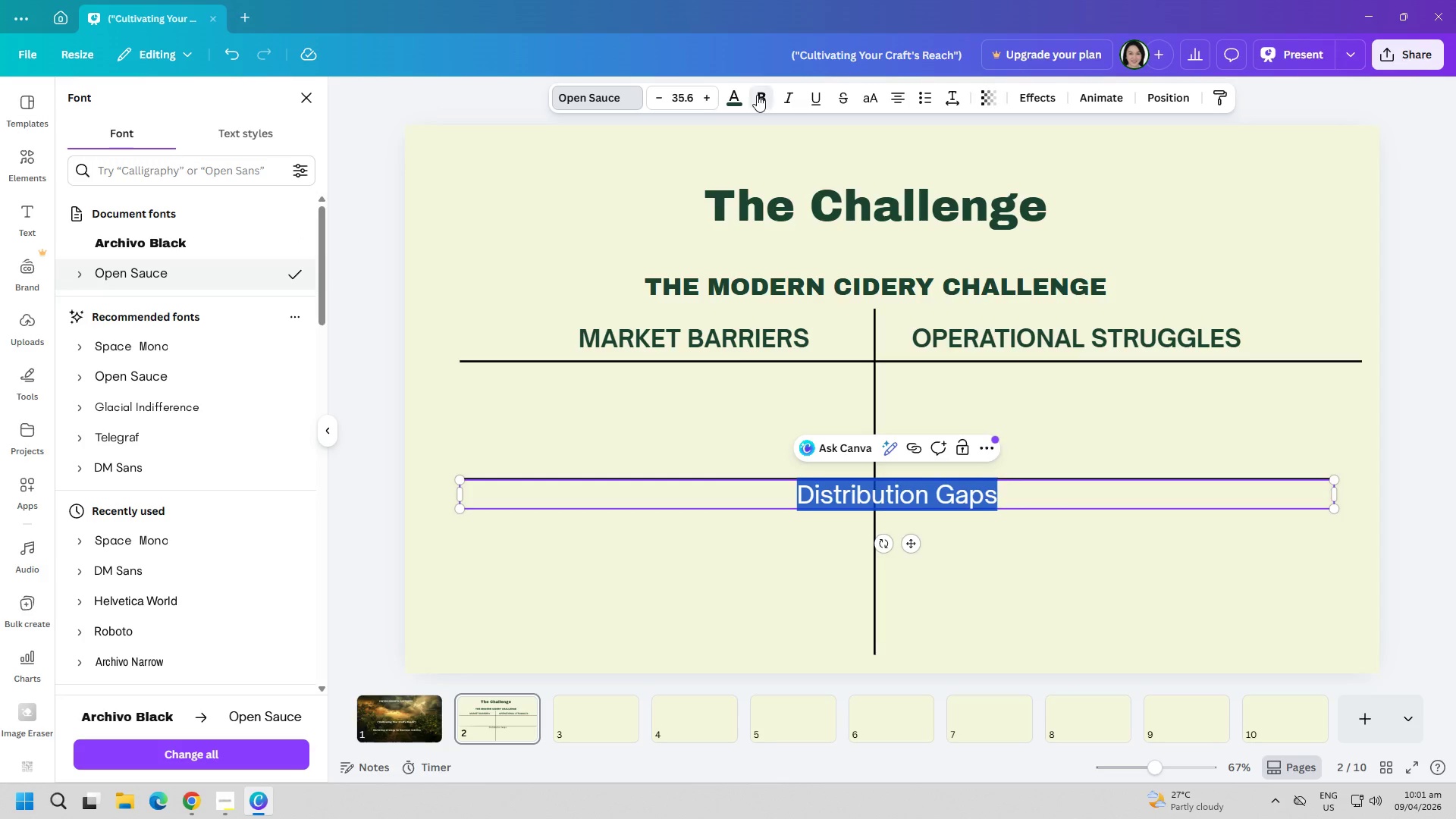 
double_click([669, 368])
 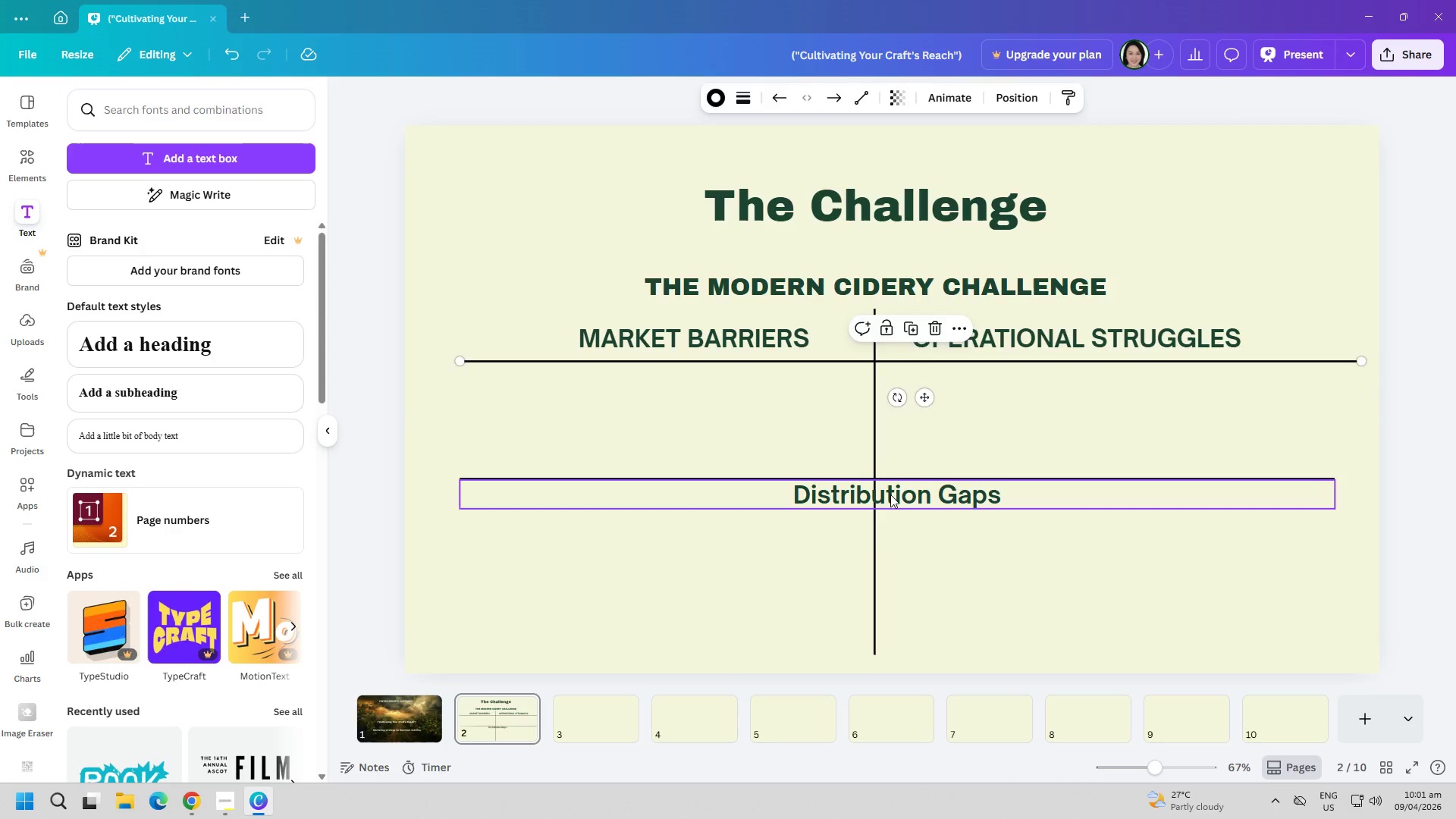 
left_click_drag(start_coordinate=[890, 494], to_coordinate=[679, 372])
 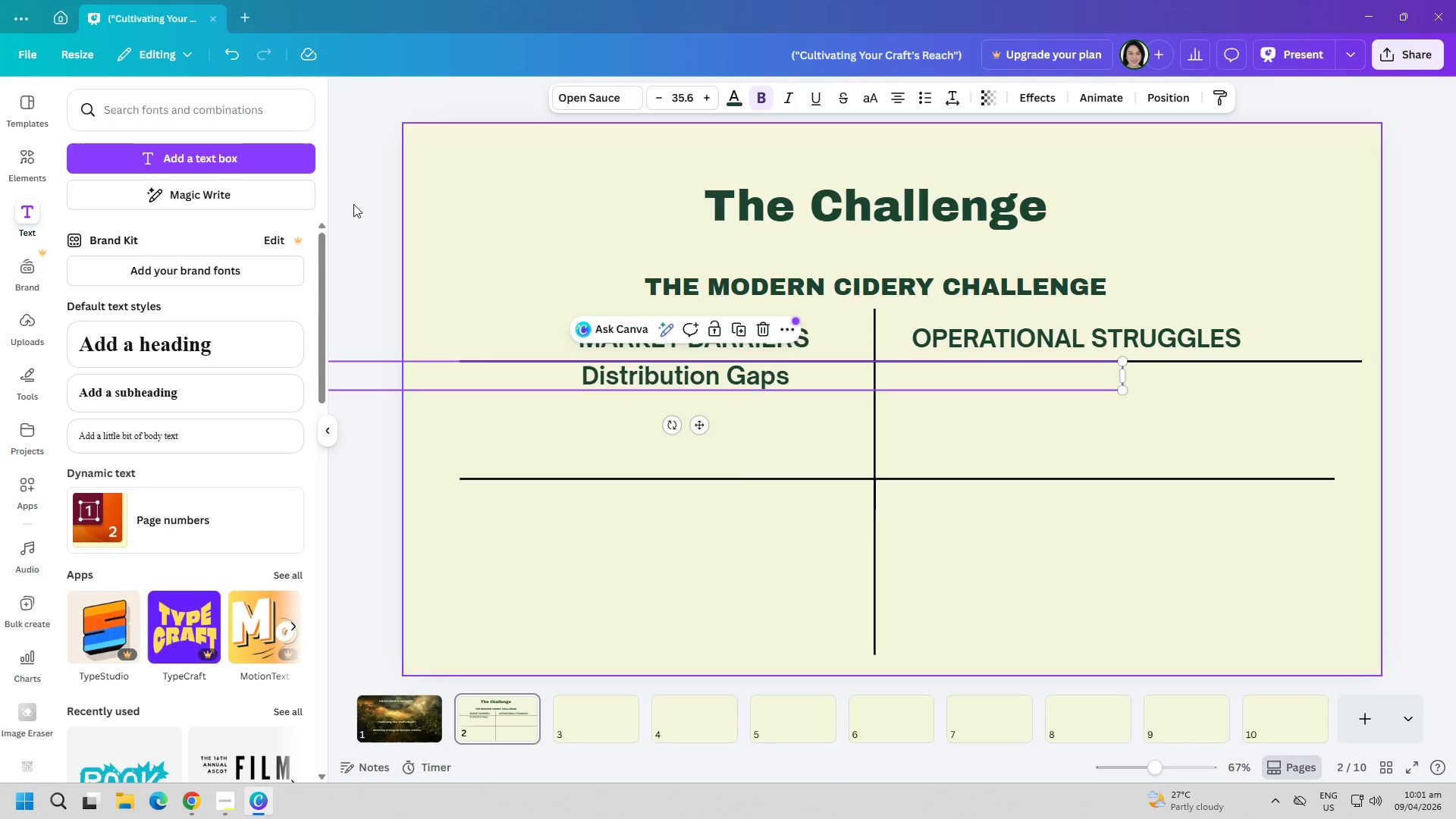 
left_click([251, 158])
 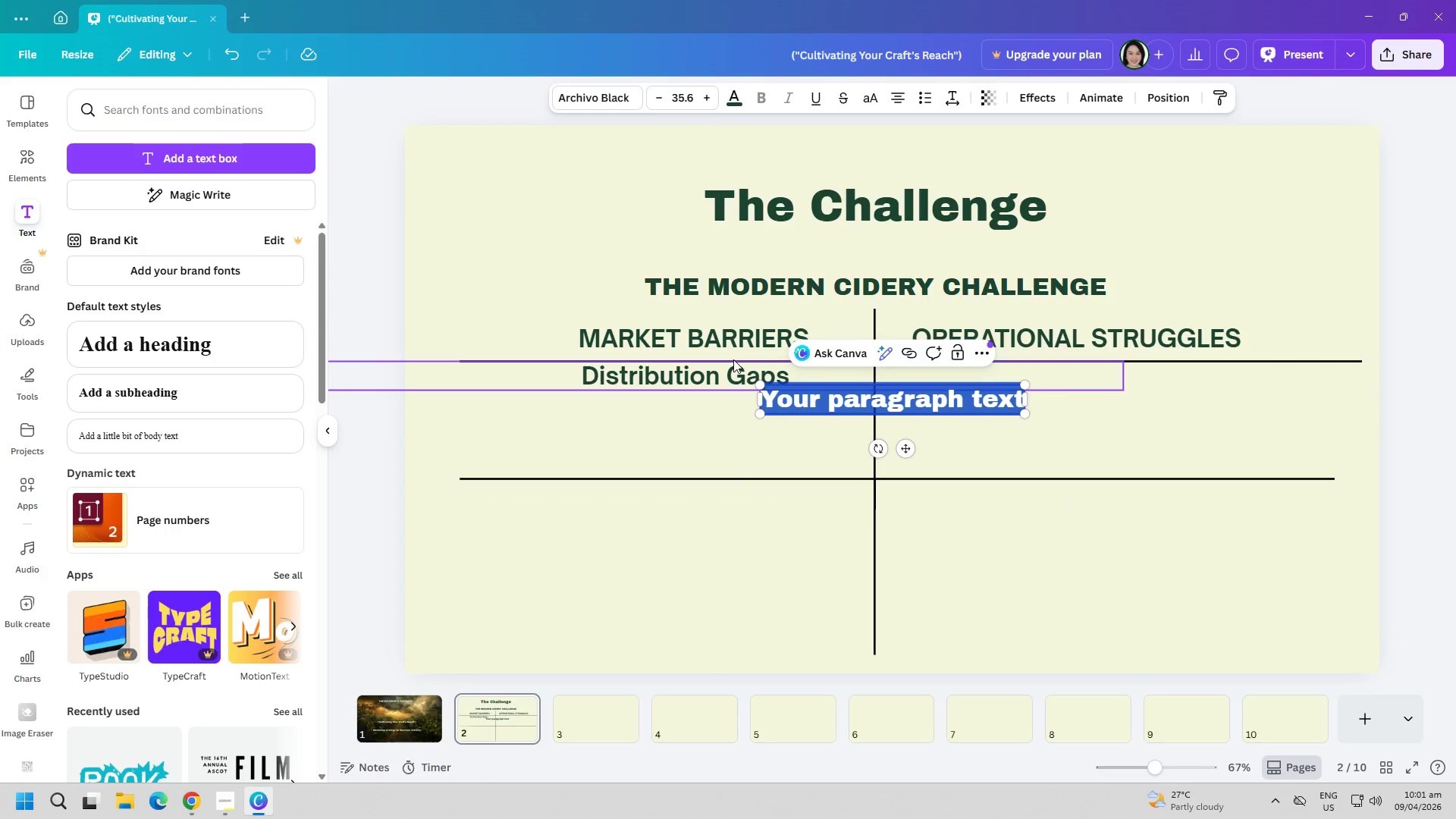 
type(Brand Visibility)
 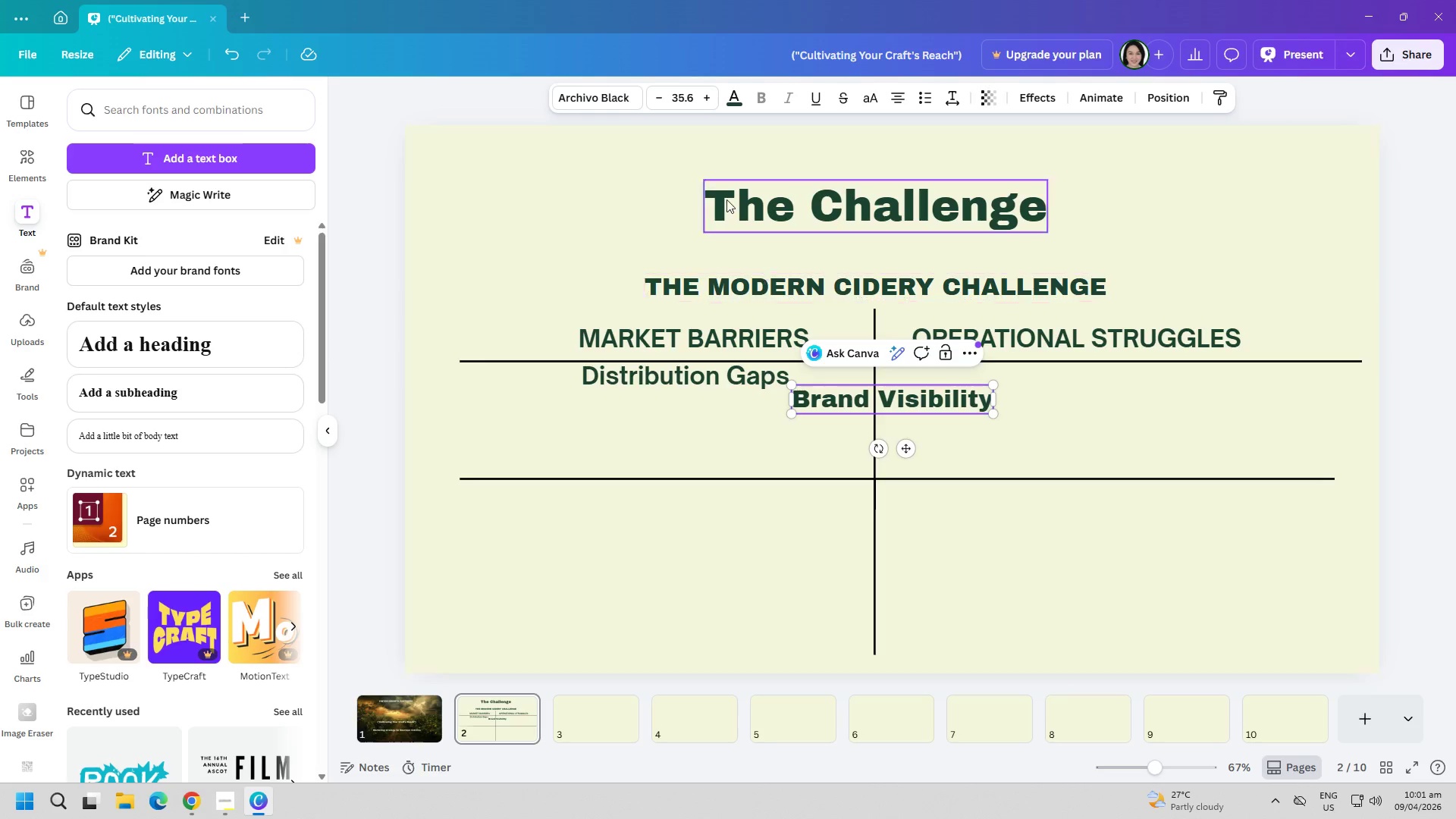 
left_click([614, 96])
 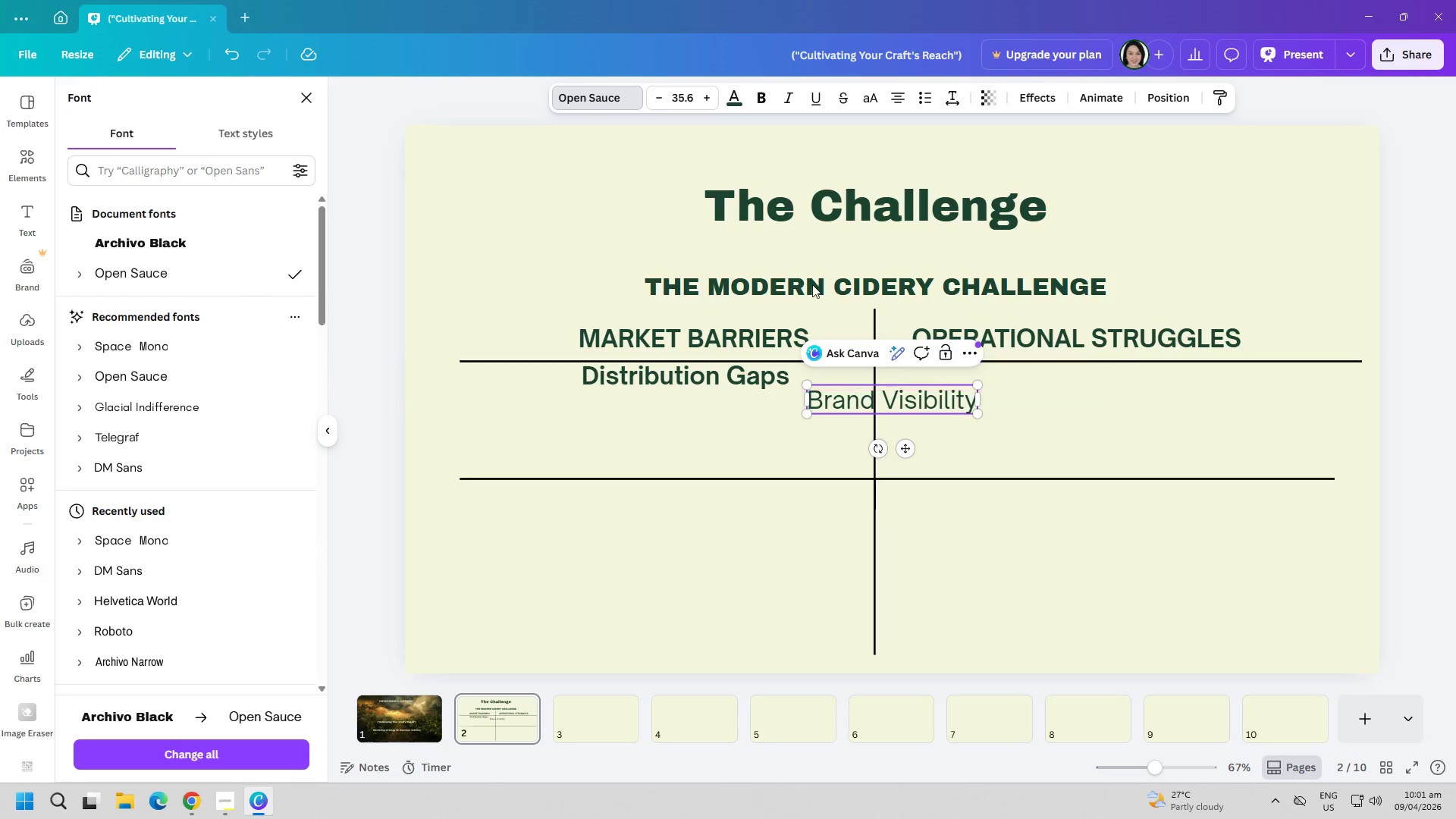 
left_click([767, 100])
 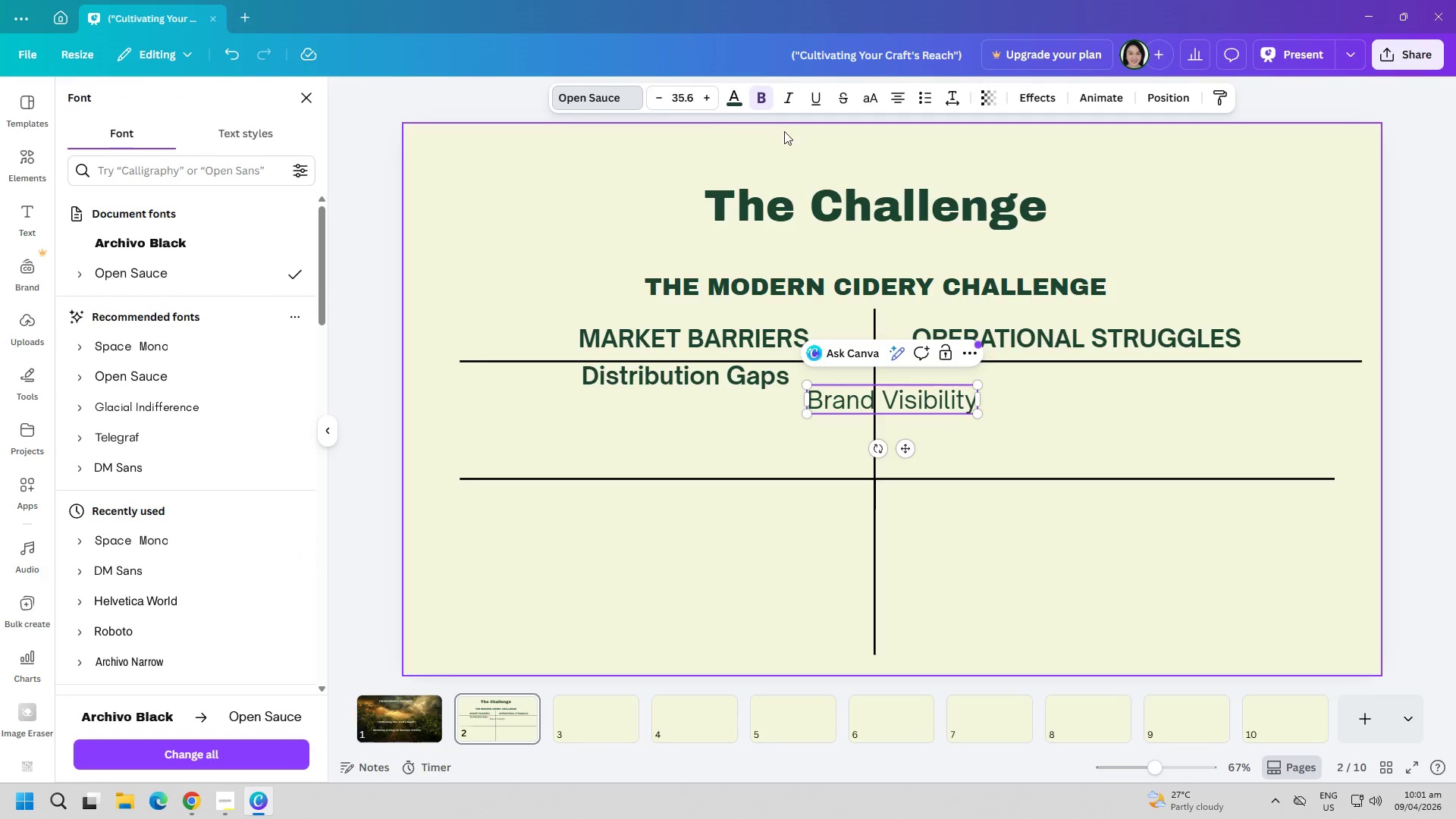 
left_click([761, 89])
 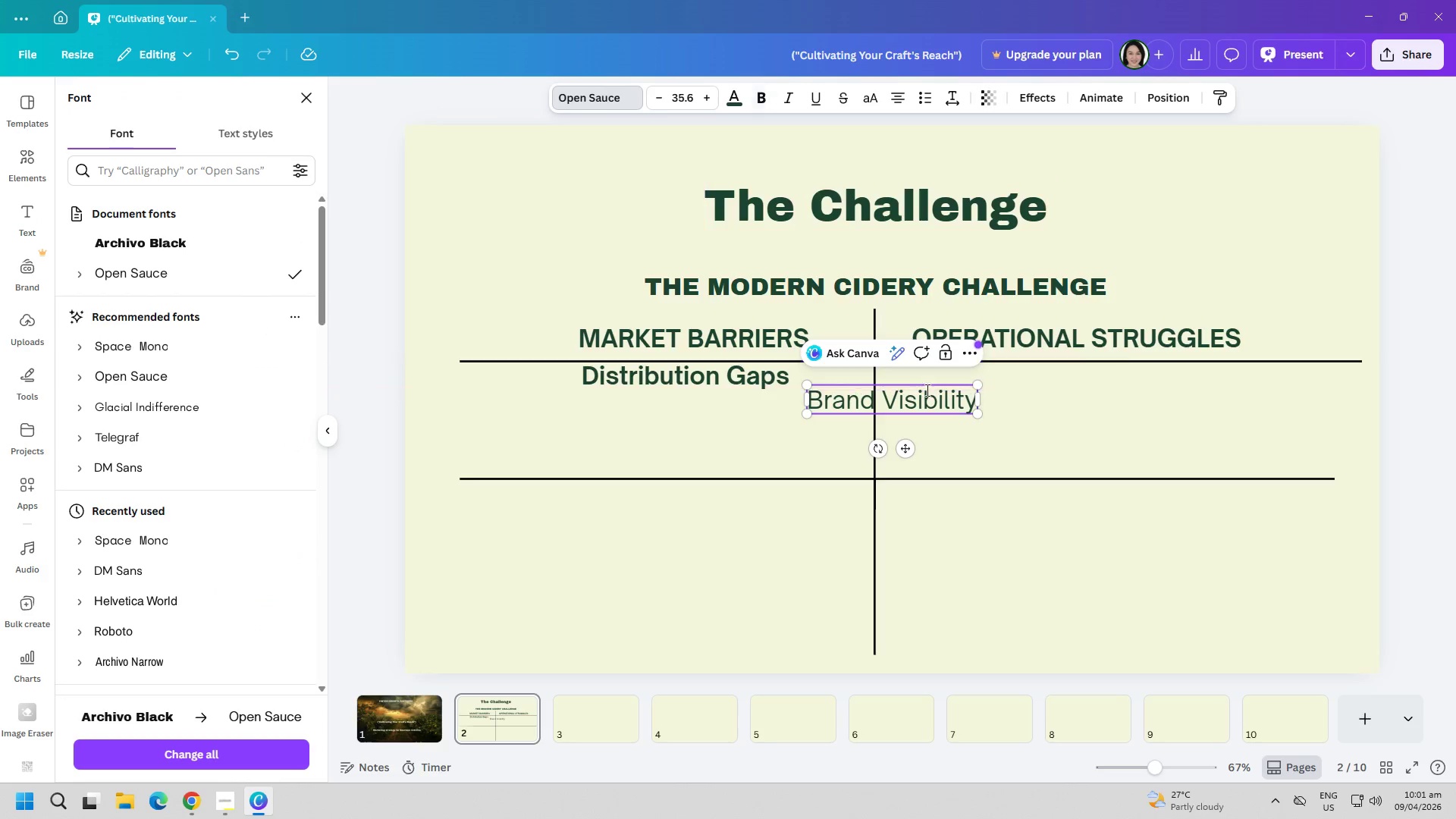 
double_click([929, 398])
 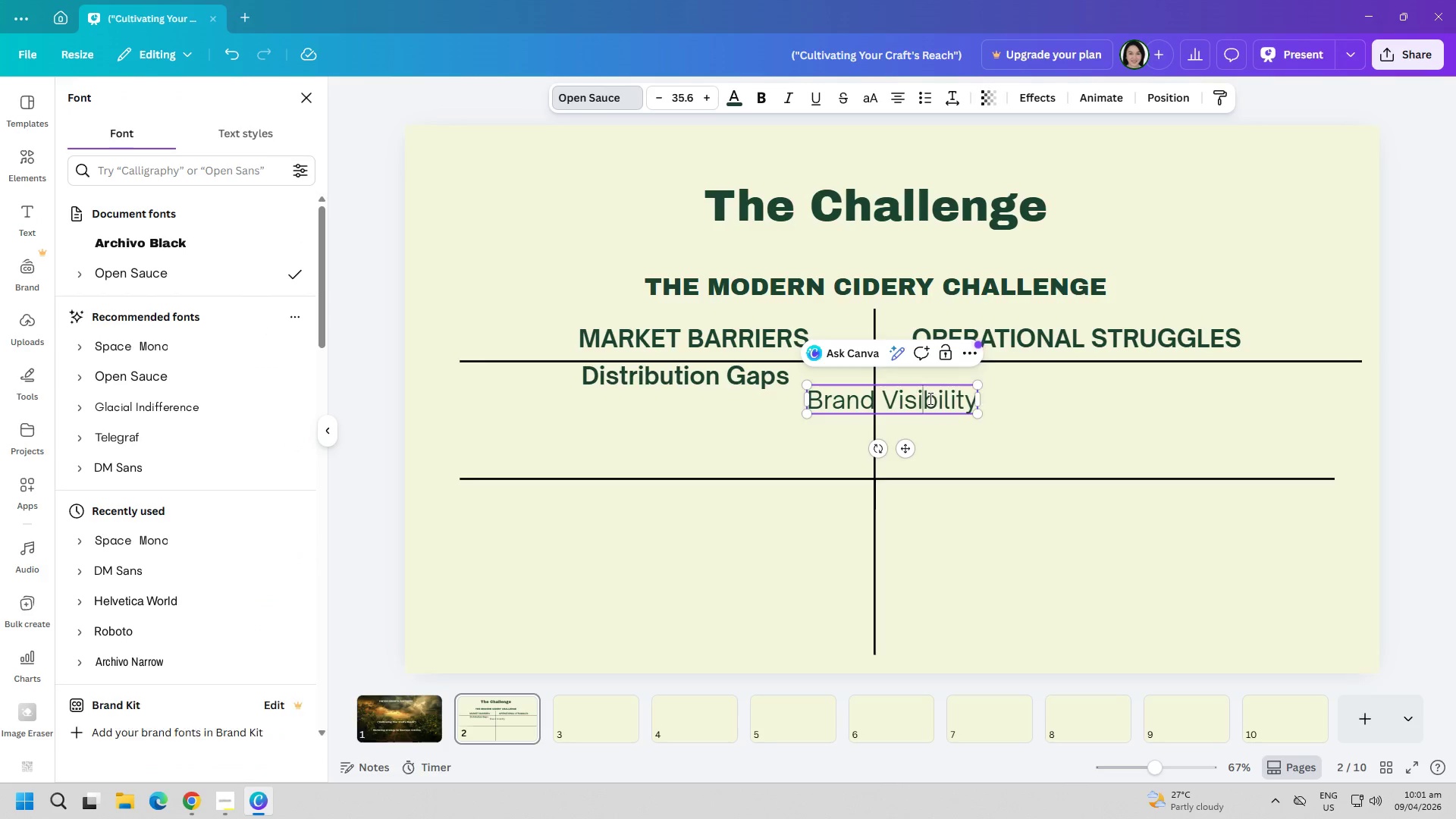 
triple_click([929, 398])
 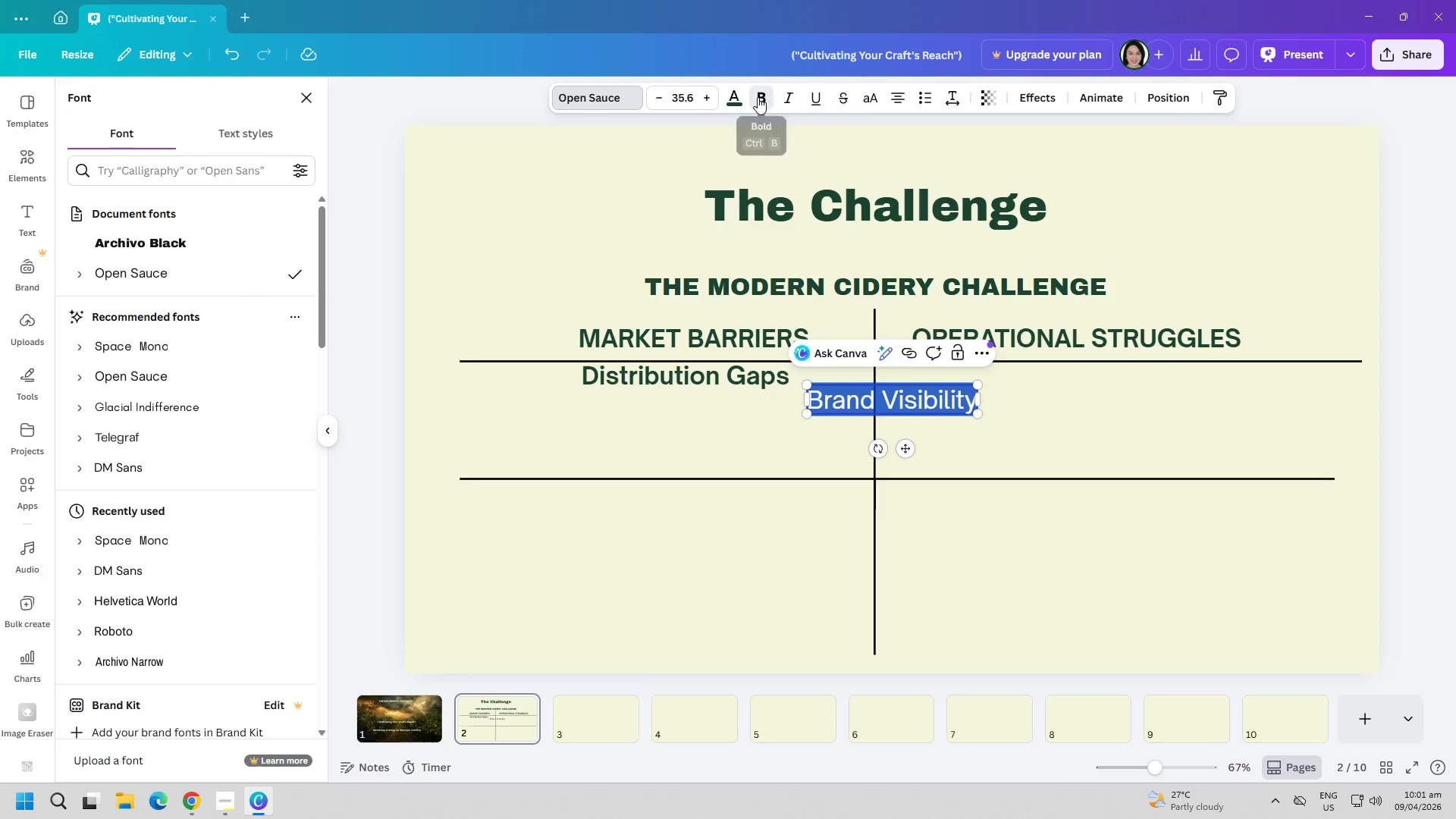 
double_click([1071, 419])
 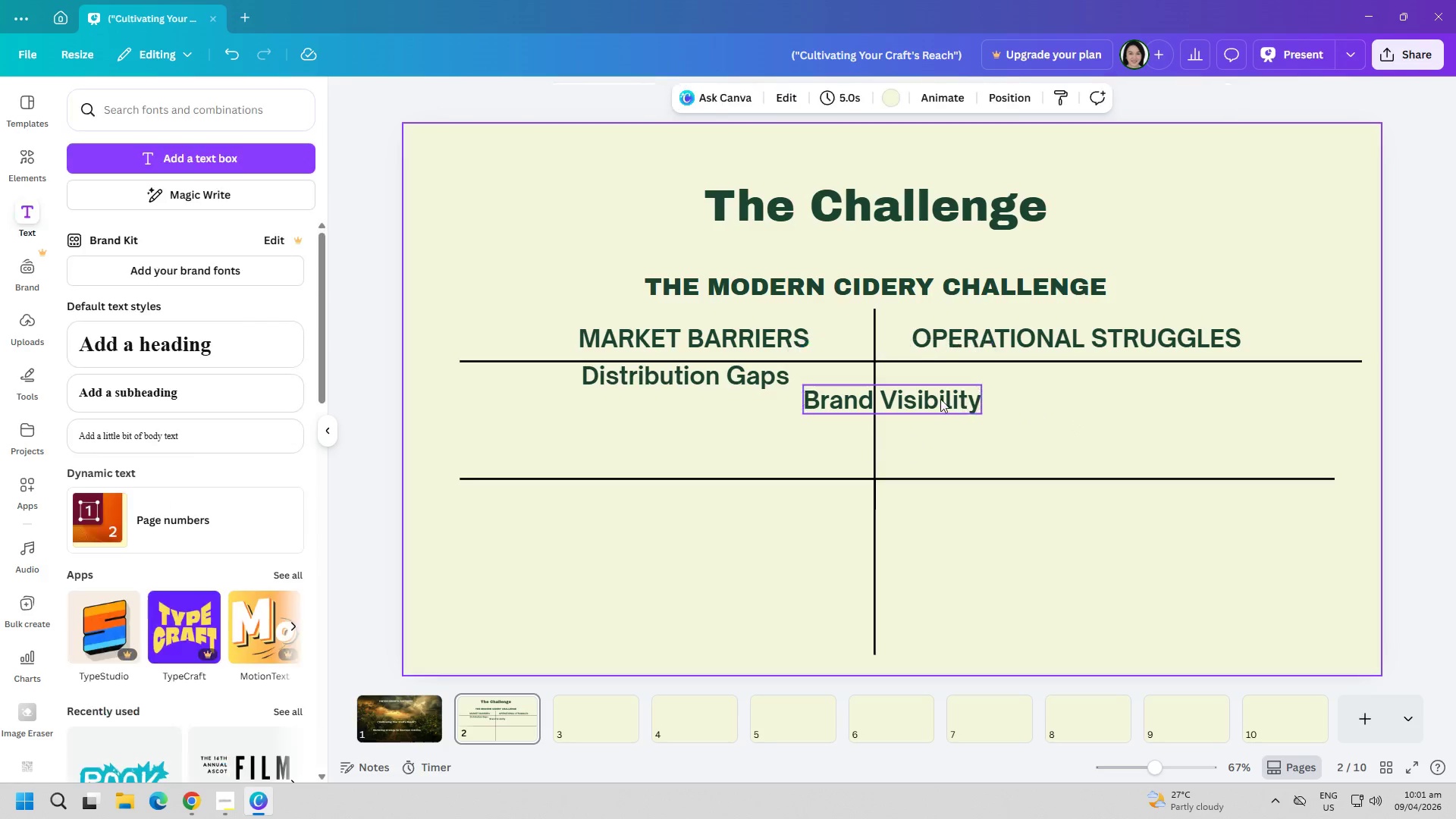 
left_click_drag(start_coordinate=[940, 399], to_coordinate=[1056, 375])
 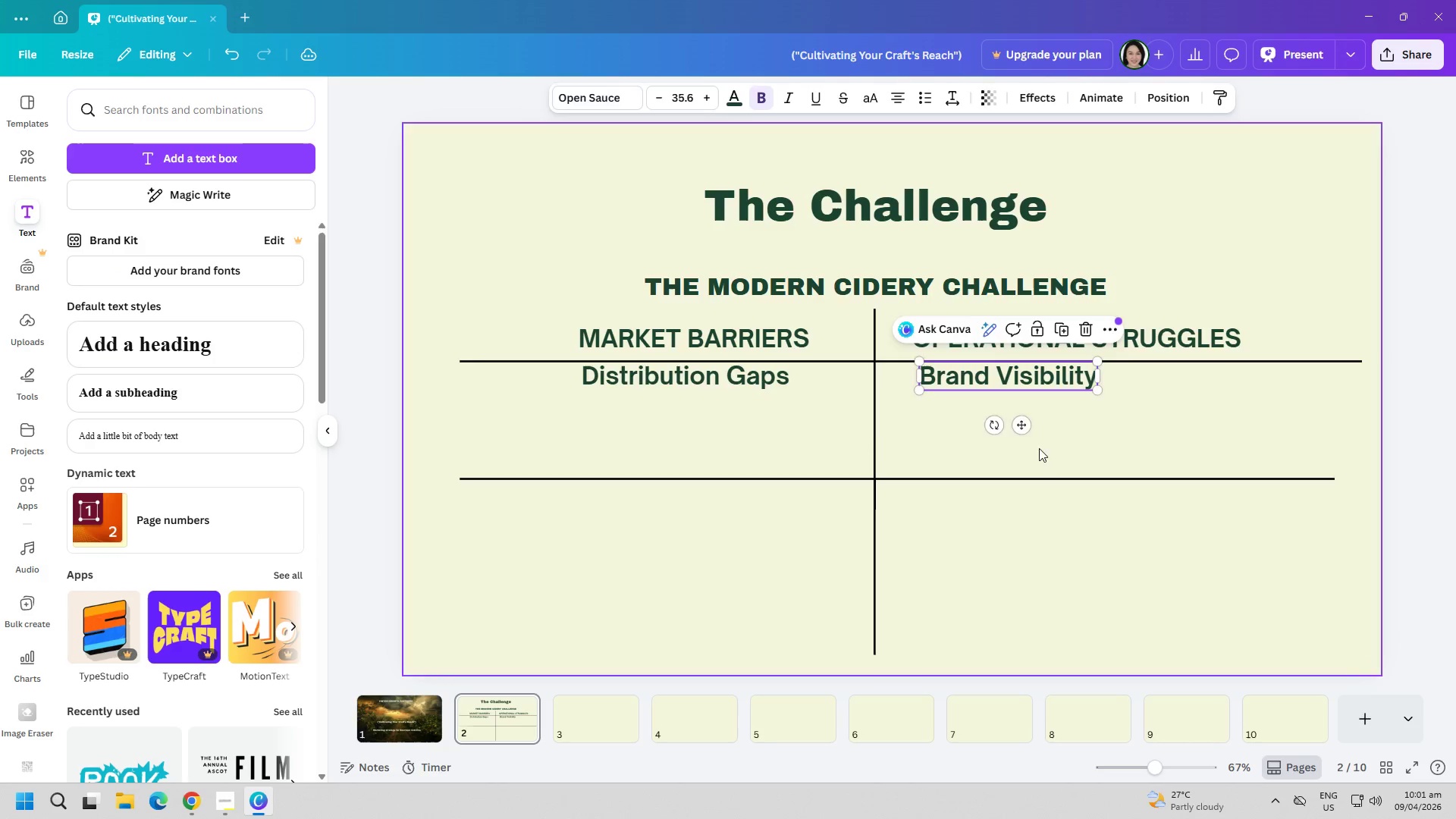 
left_click([1032, 473])
 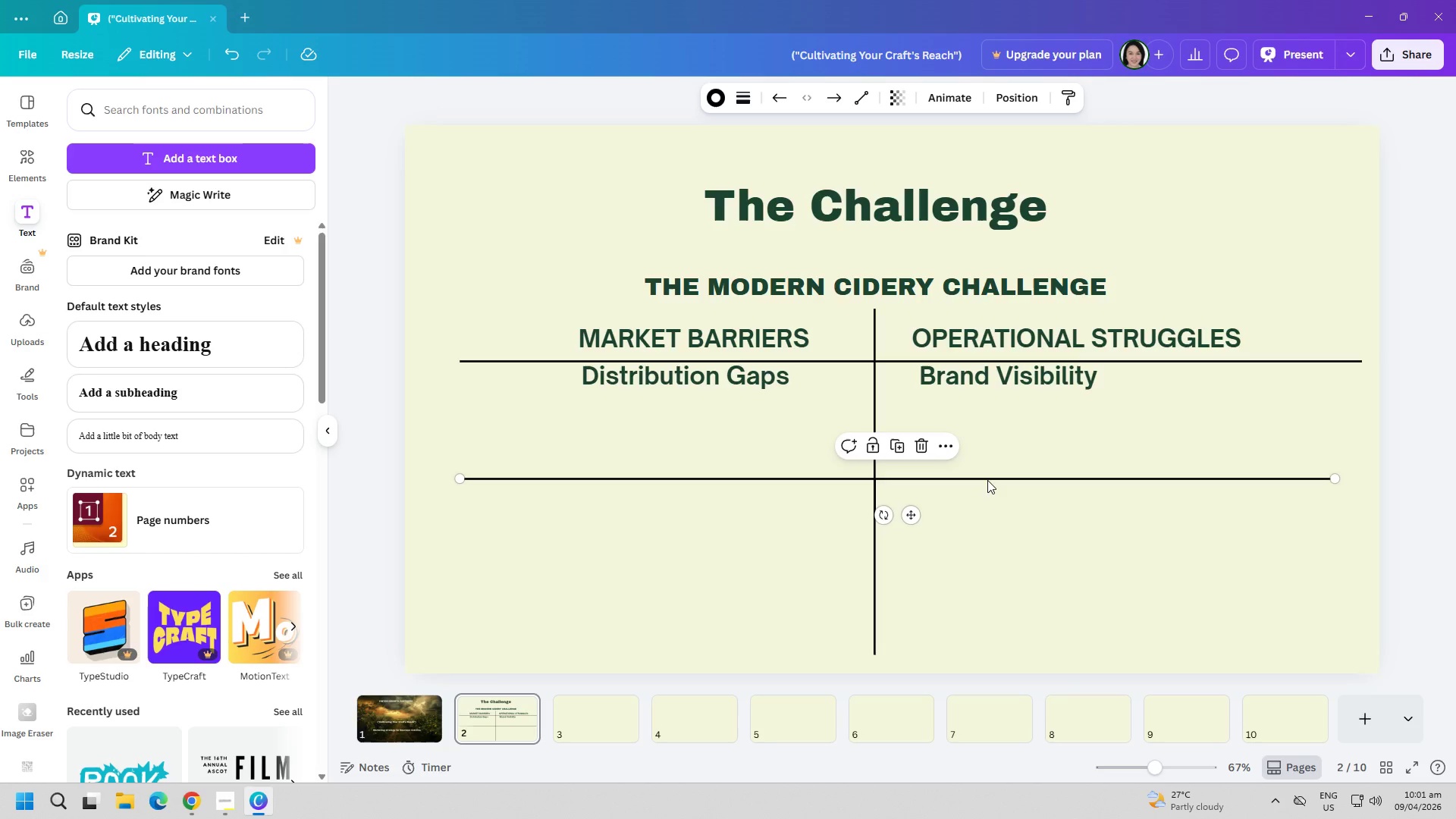 
left_click([713, 371])
 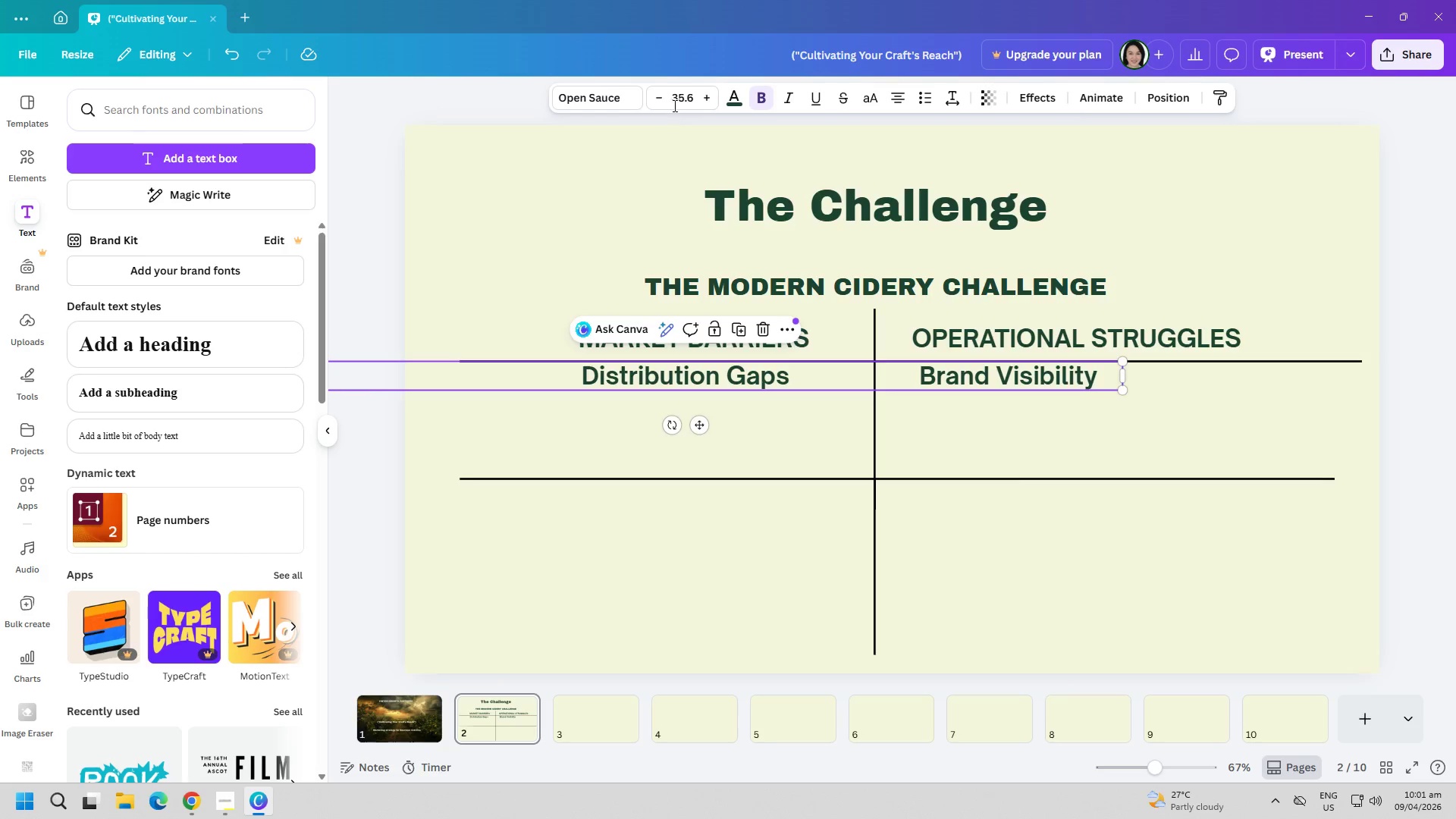 
left_click([687, 100])
 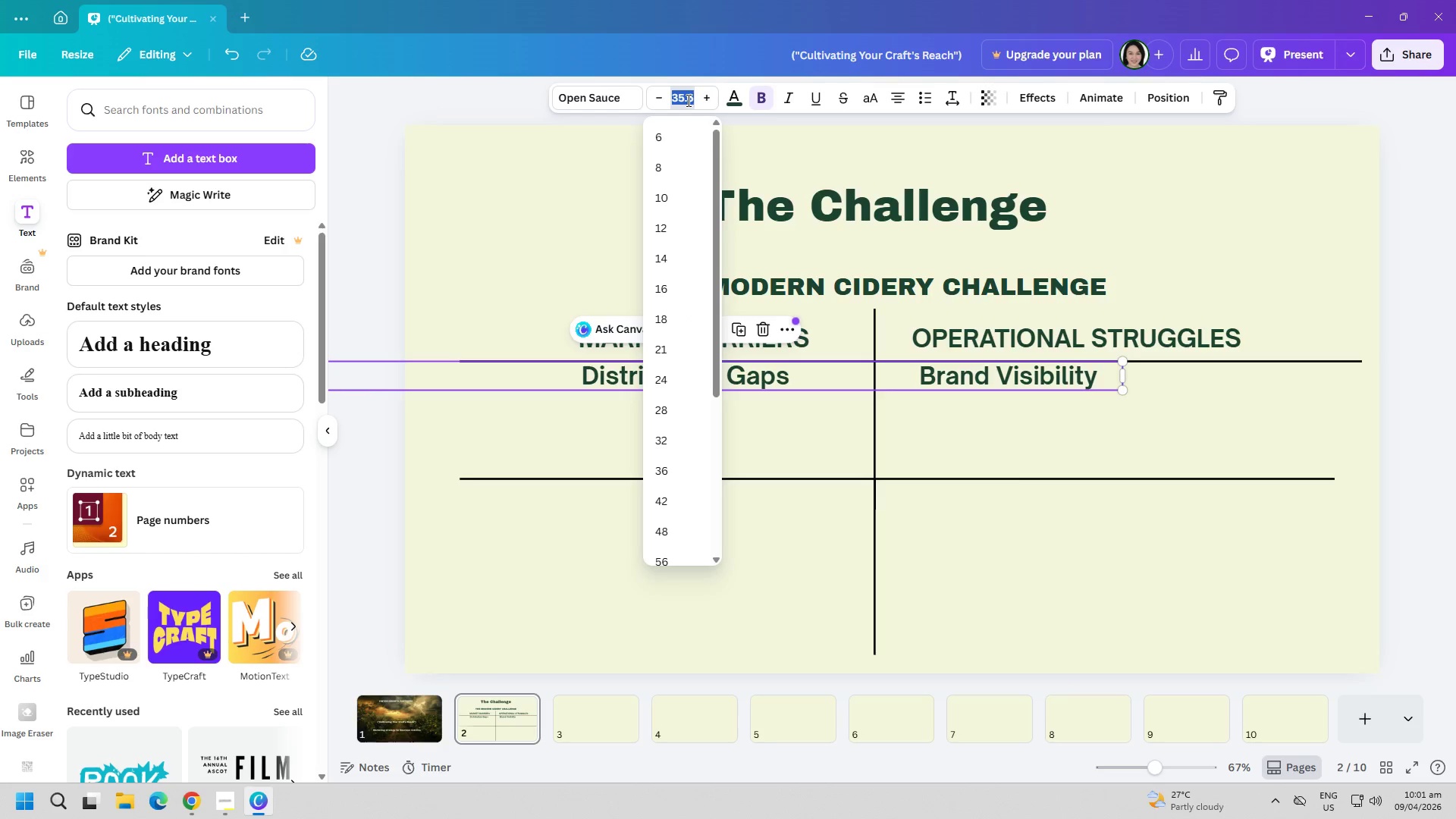 
type(20)
 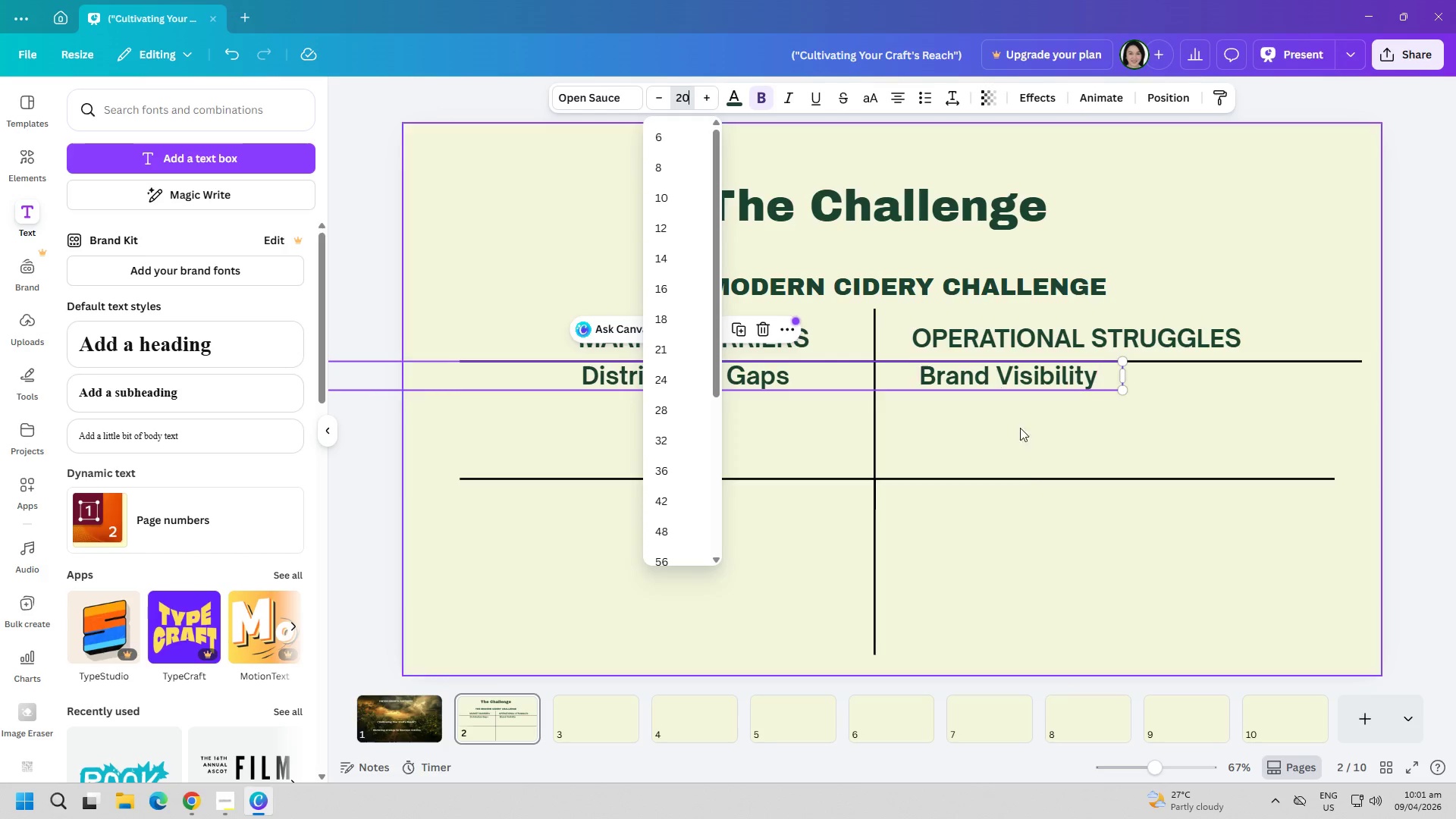 
left_click([1036, 453])
 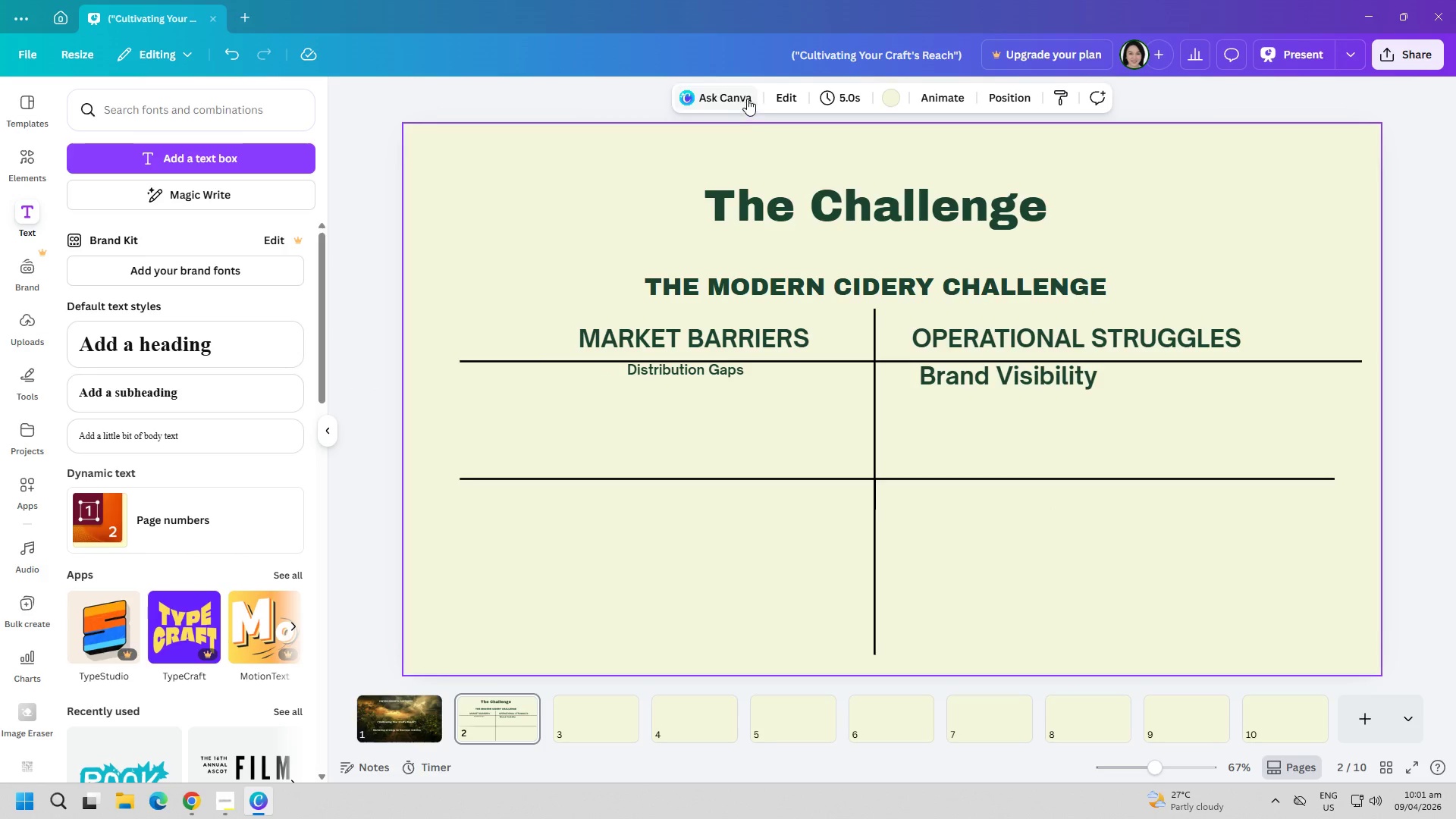 
left_click([698, 364])
 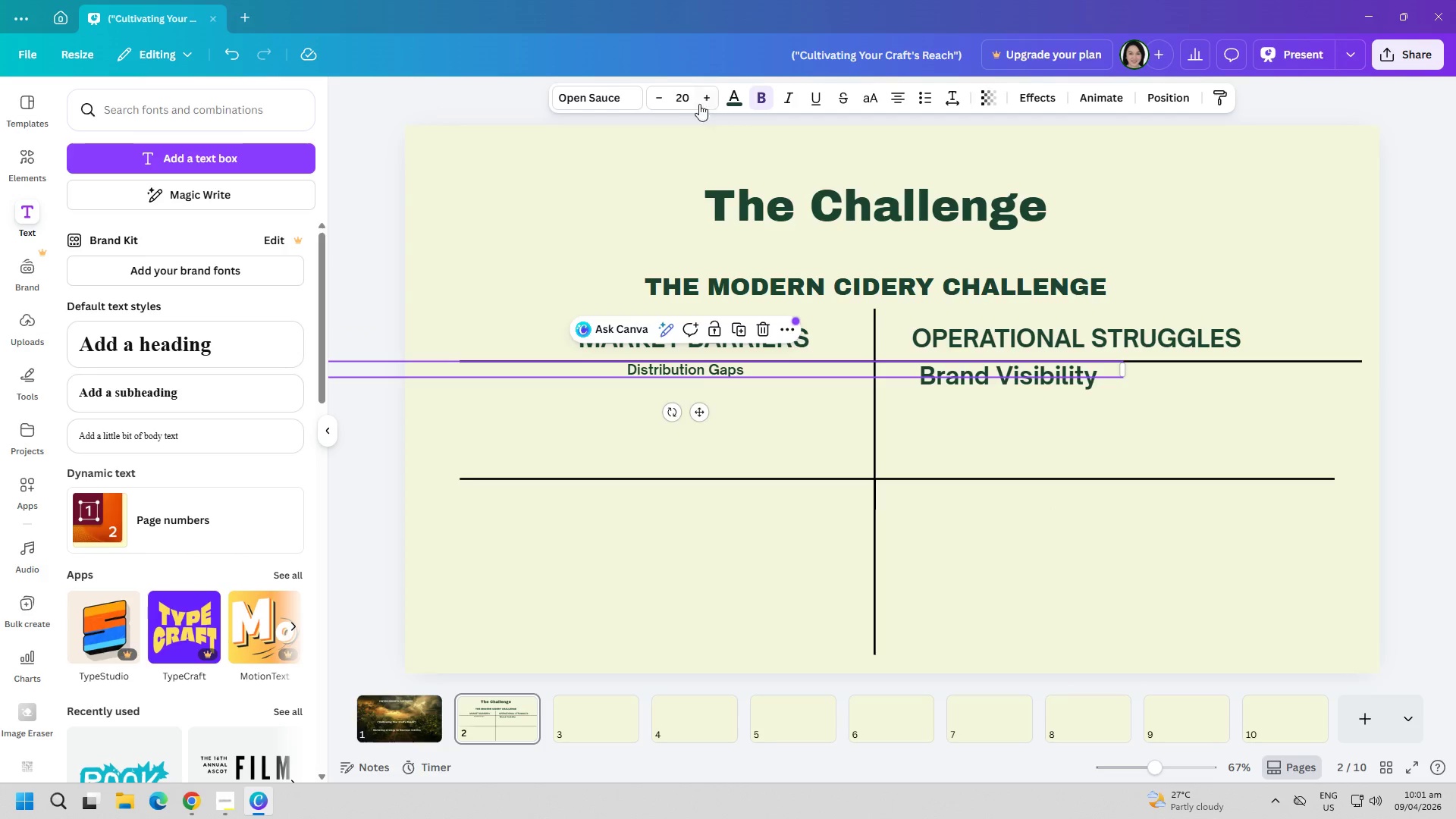 
left_click([691, 99])
 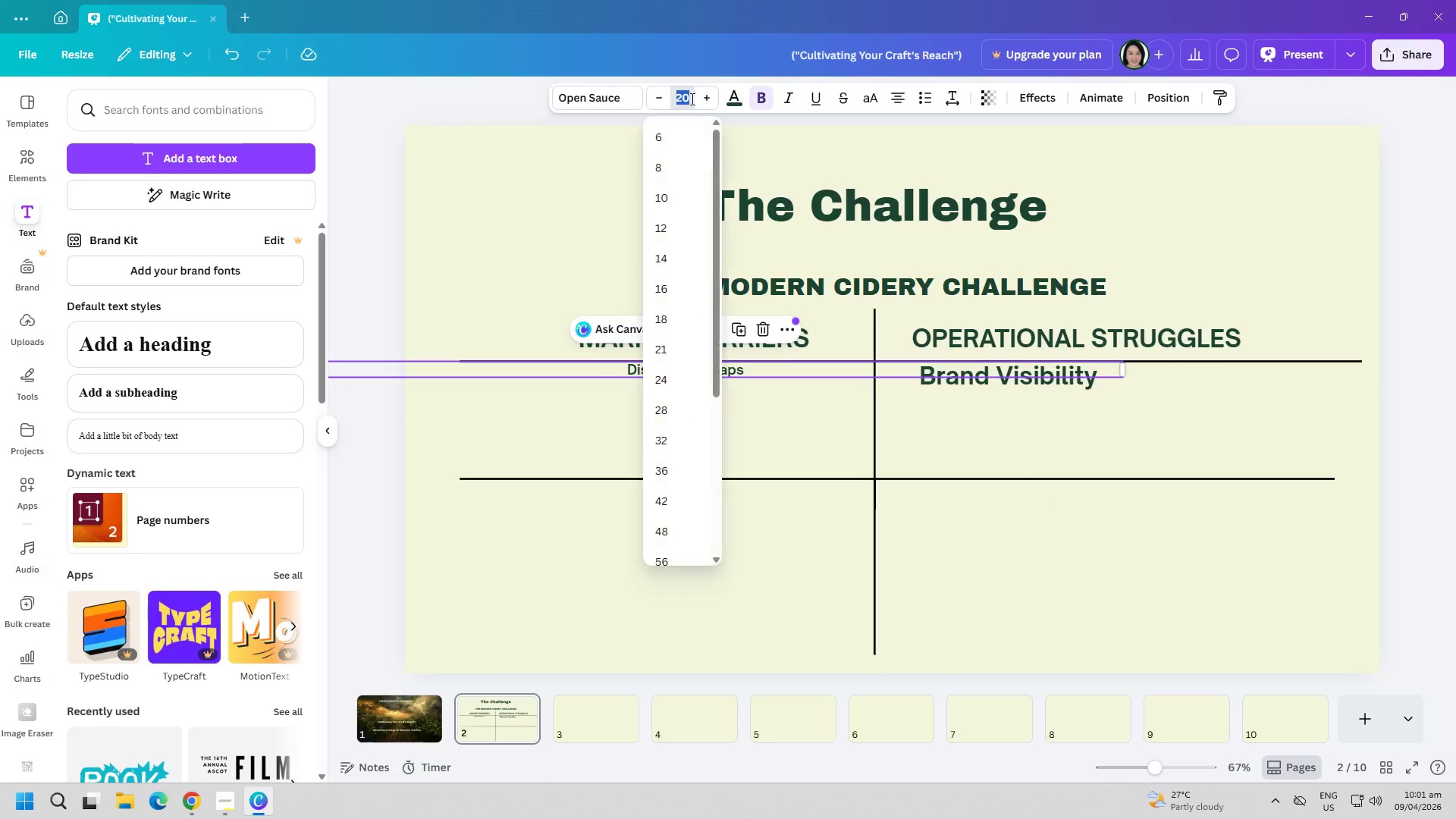 
type(35)
 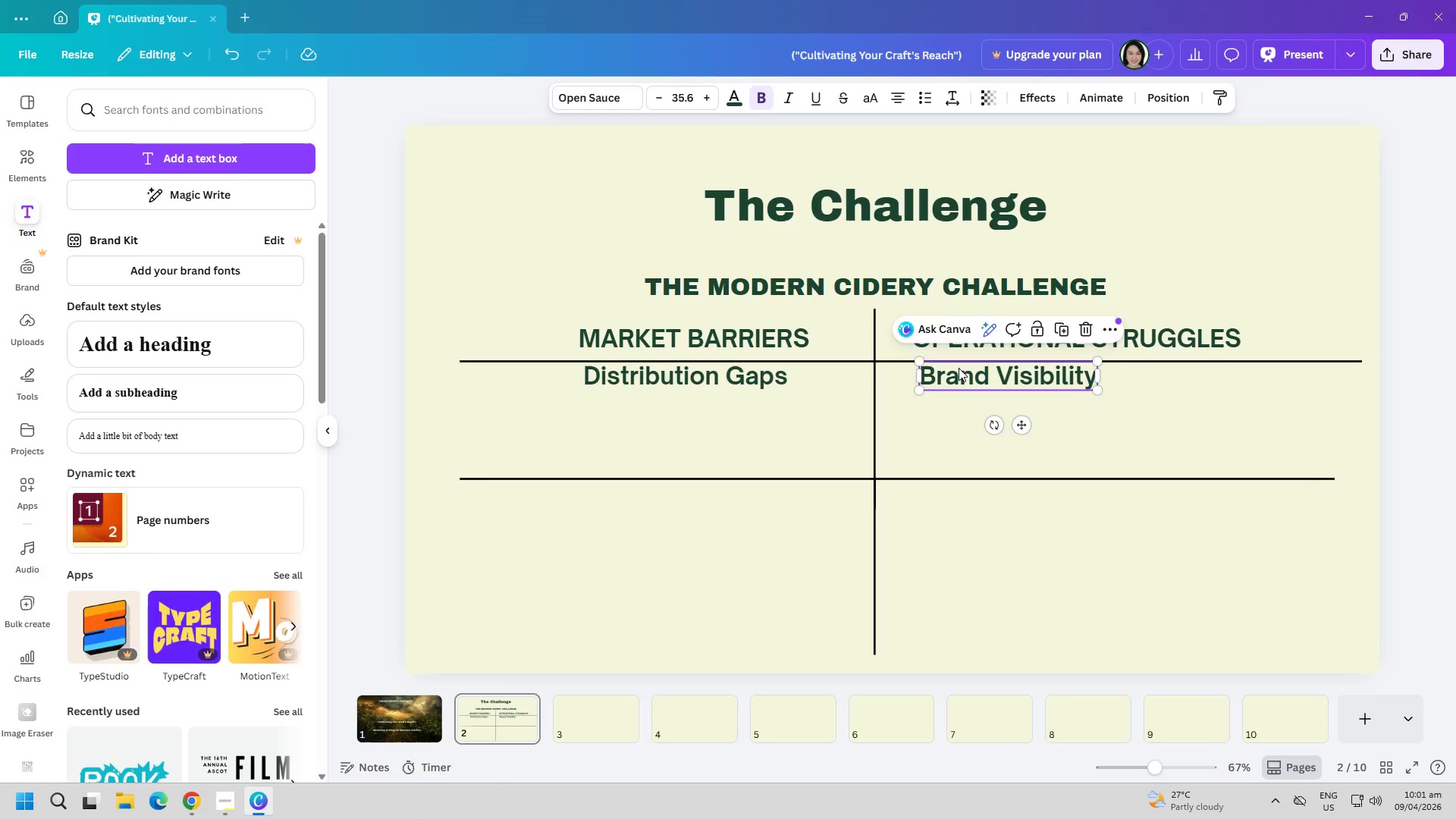 
wait(5.8)
 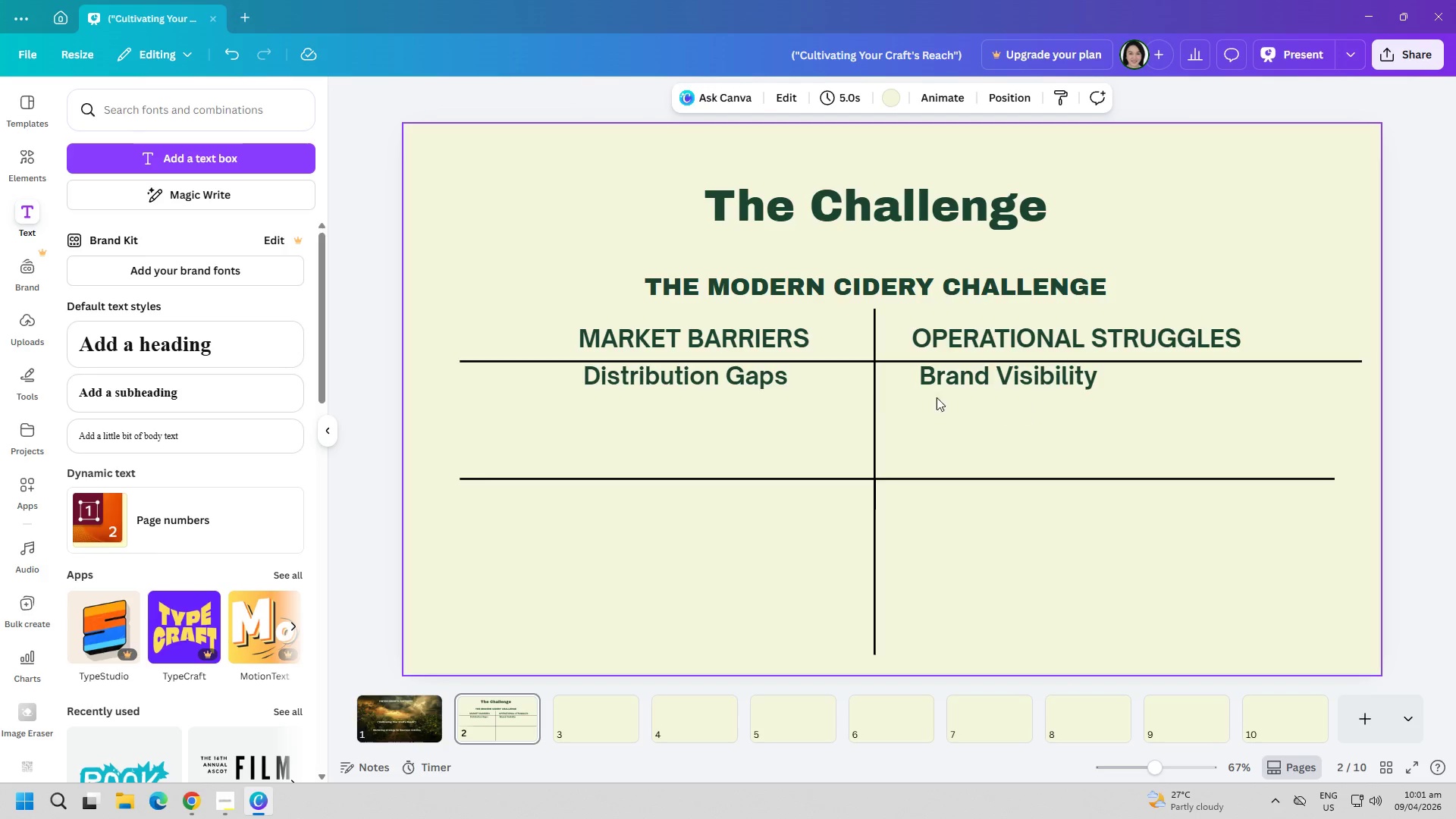 
left_click([766, 329])
 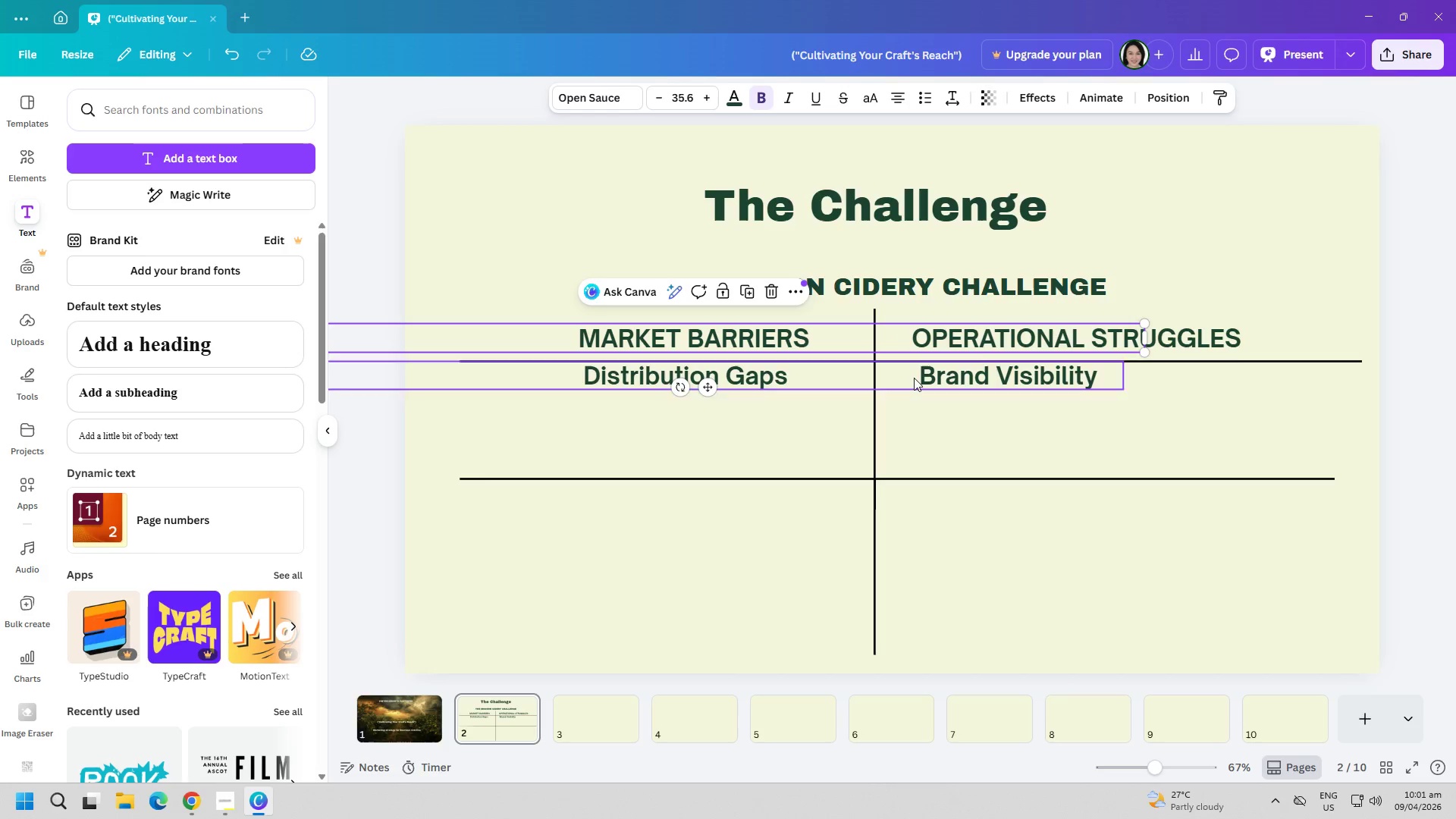 
left_click([989, 337])
 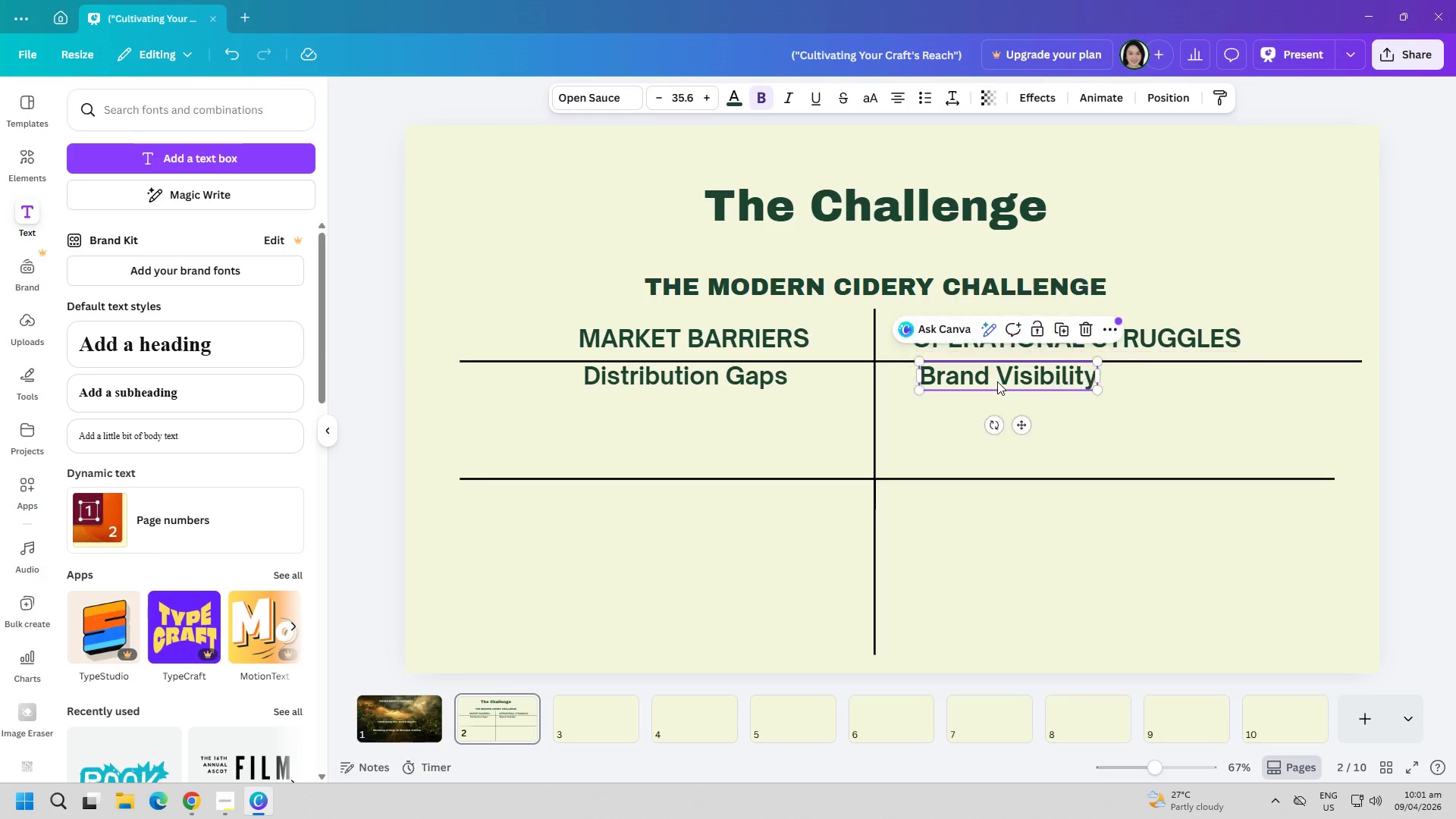 
double_click([997, 381])
 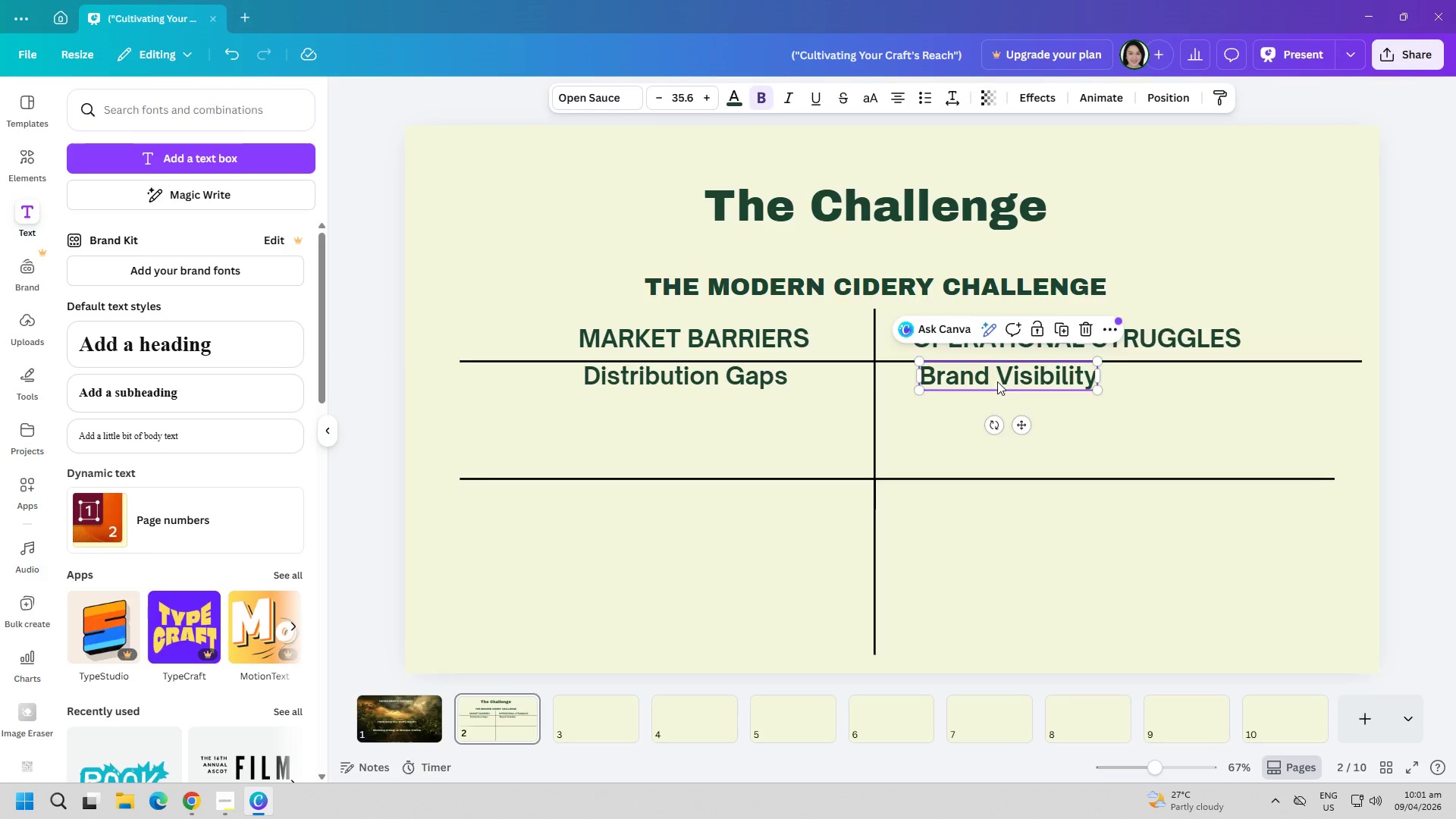 
triple_click([997, 381])
 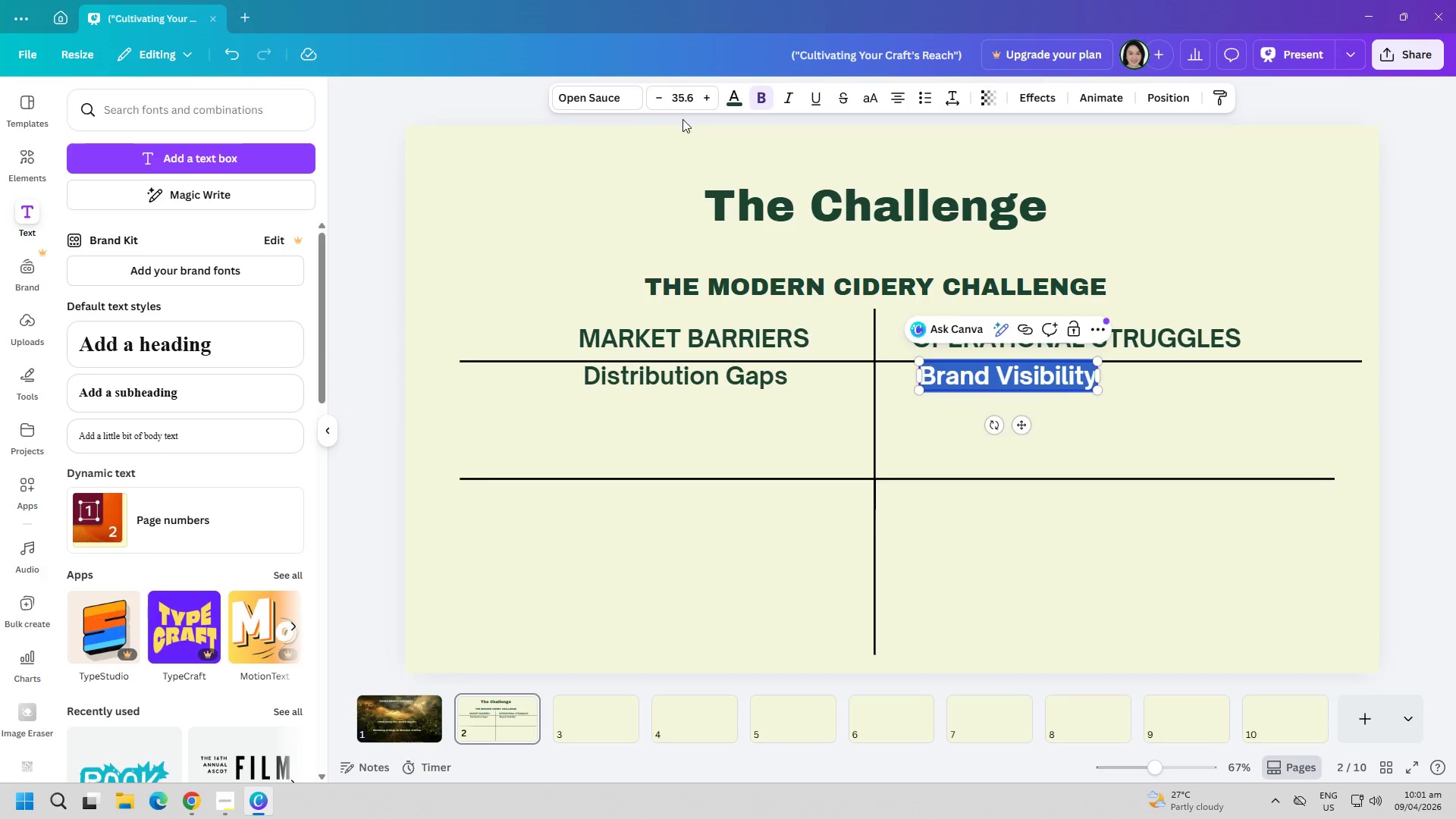 
left_click([686, 93])
 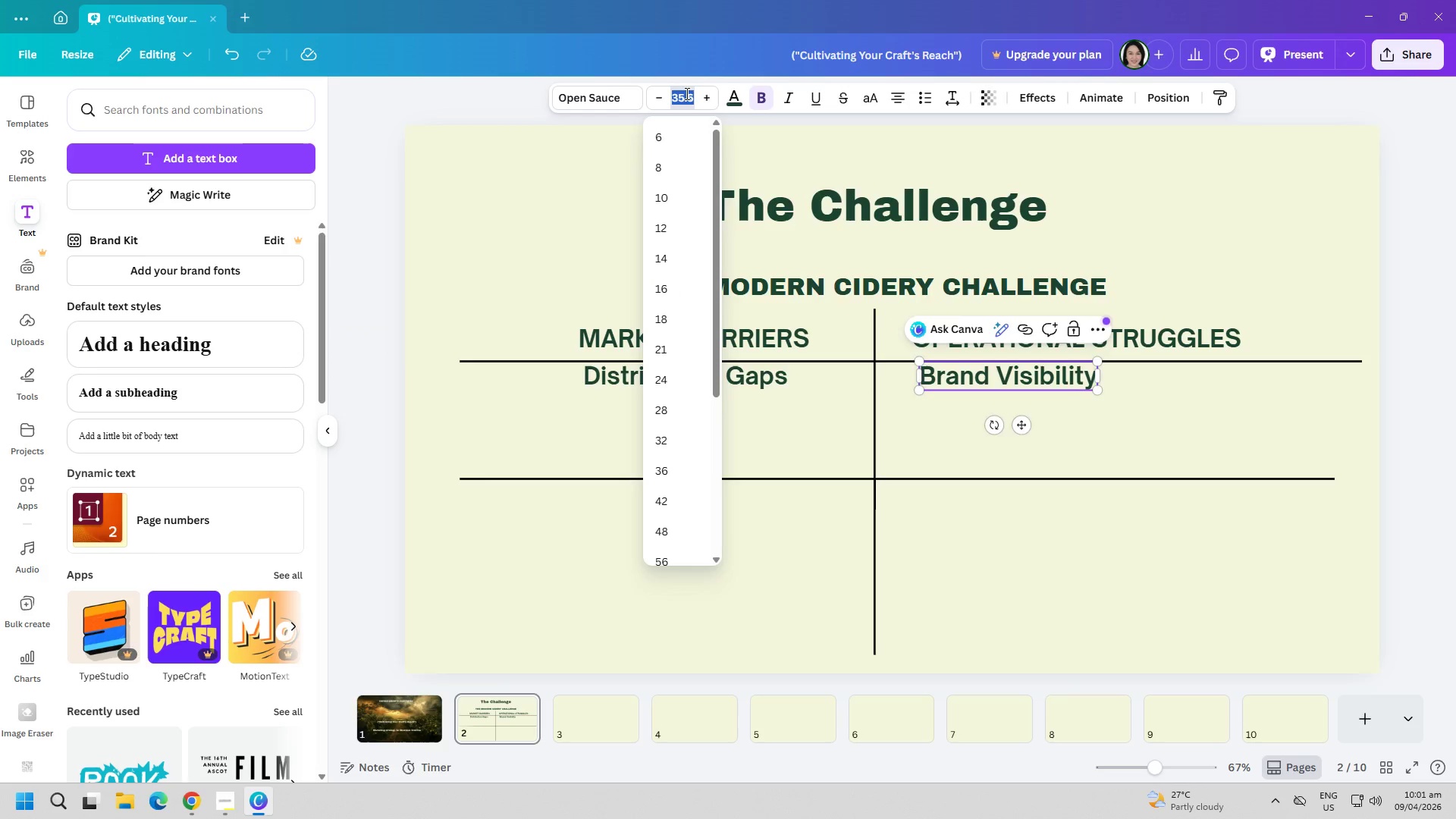 
type(25)
 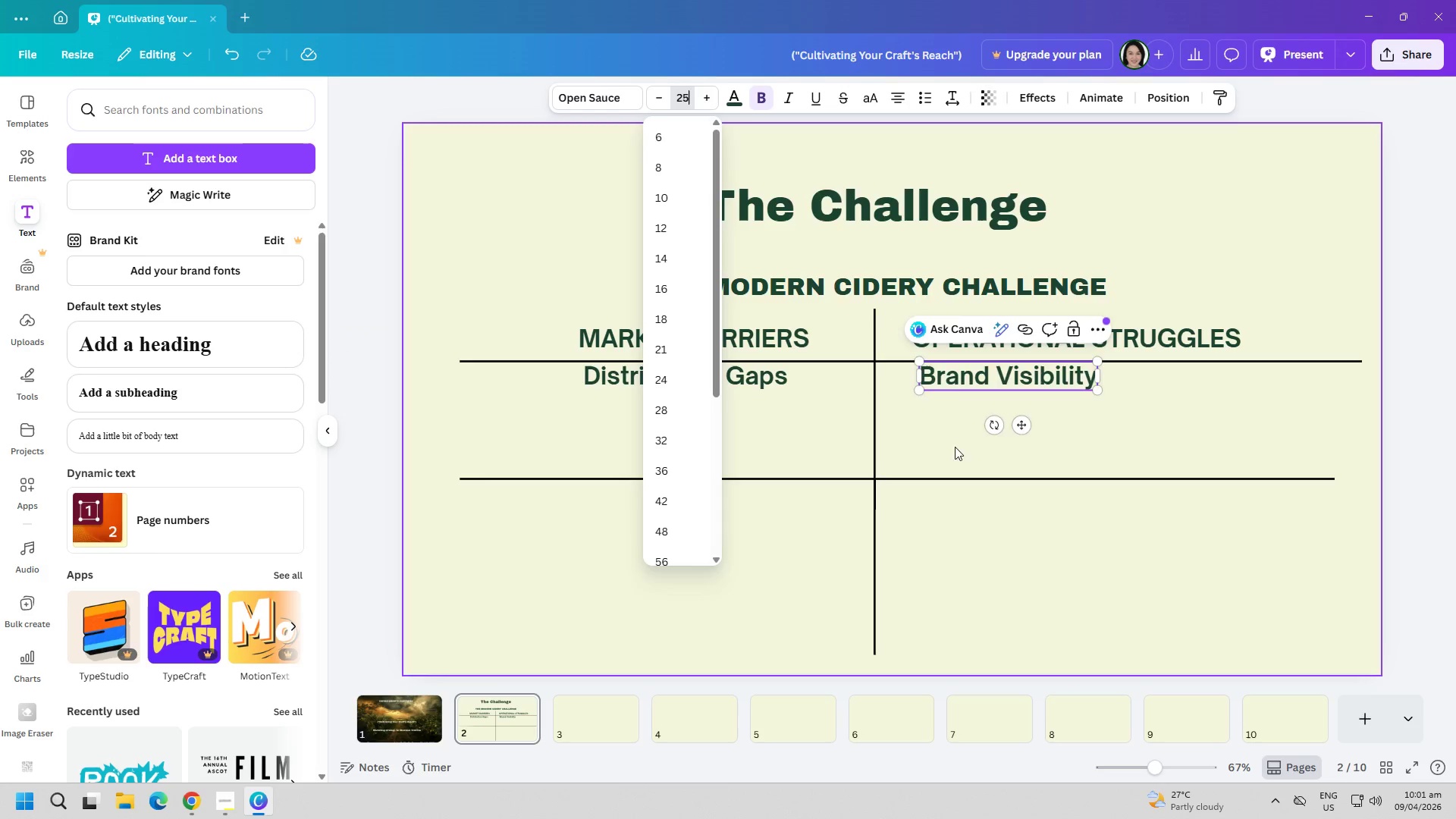 
left_click([959, 419])
 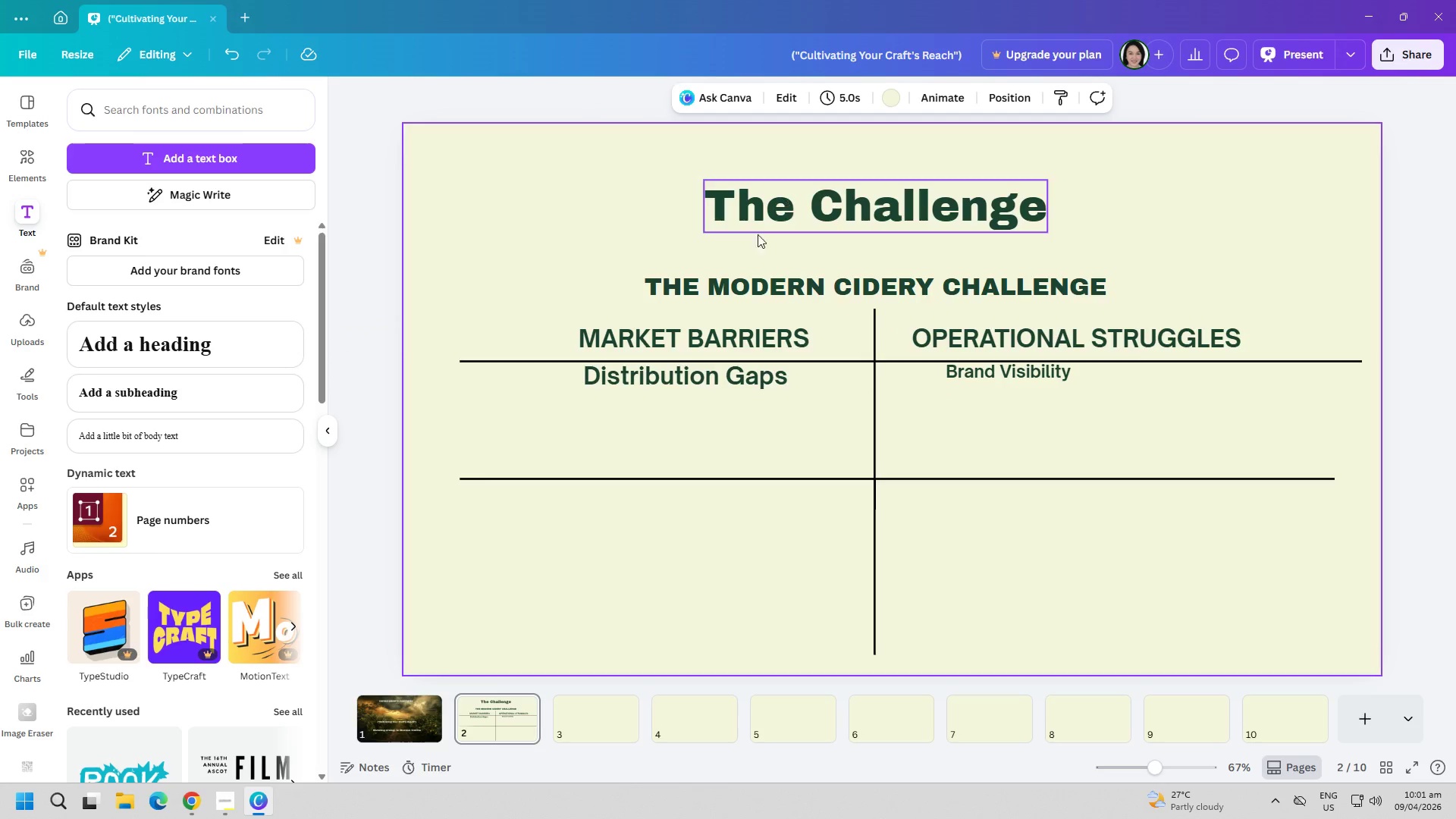 
left_click([754, 381])
 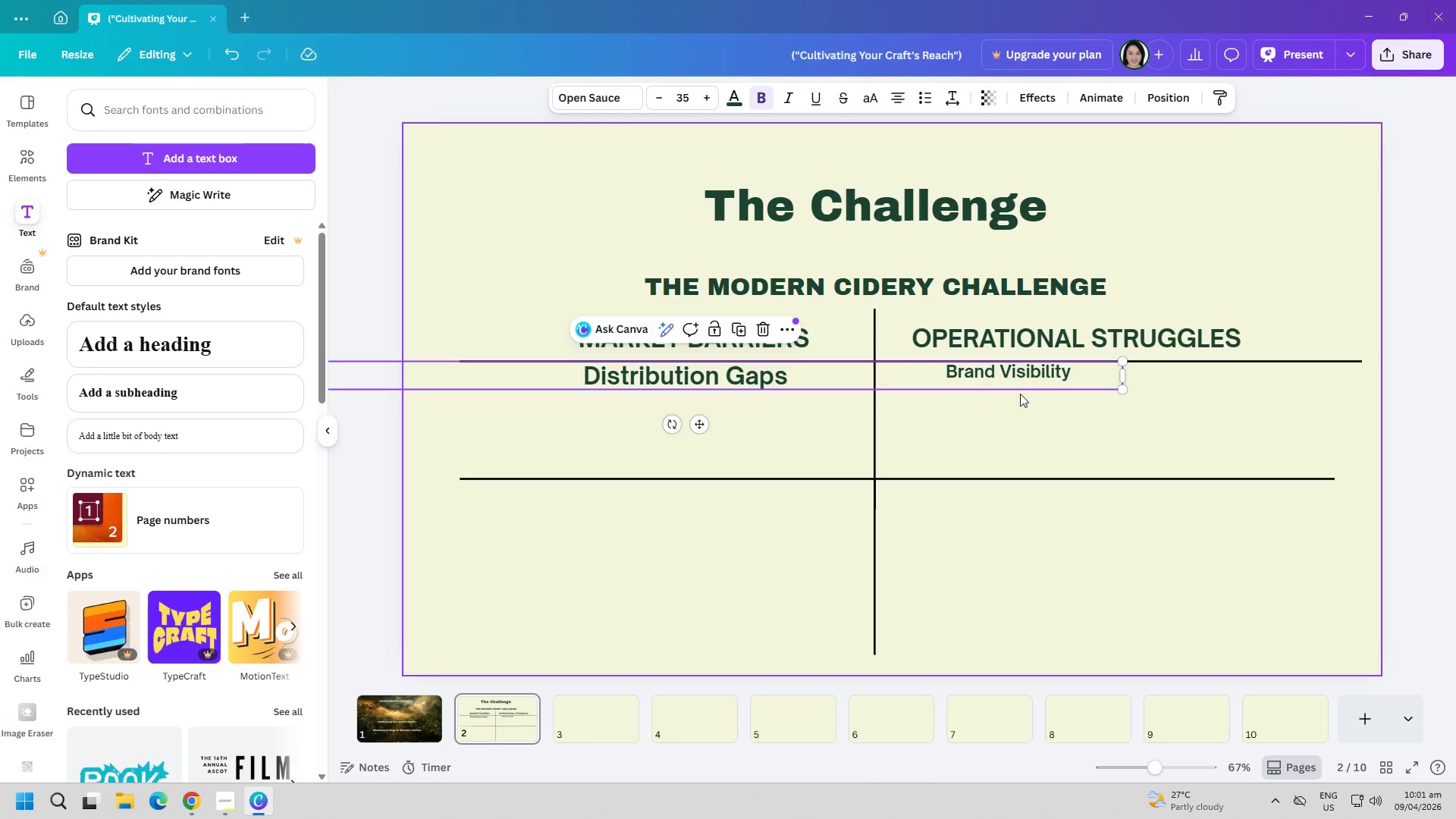 
left_click([1035, 382])
 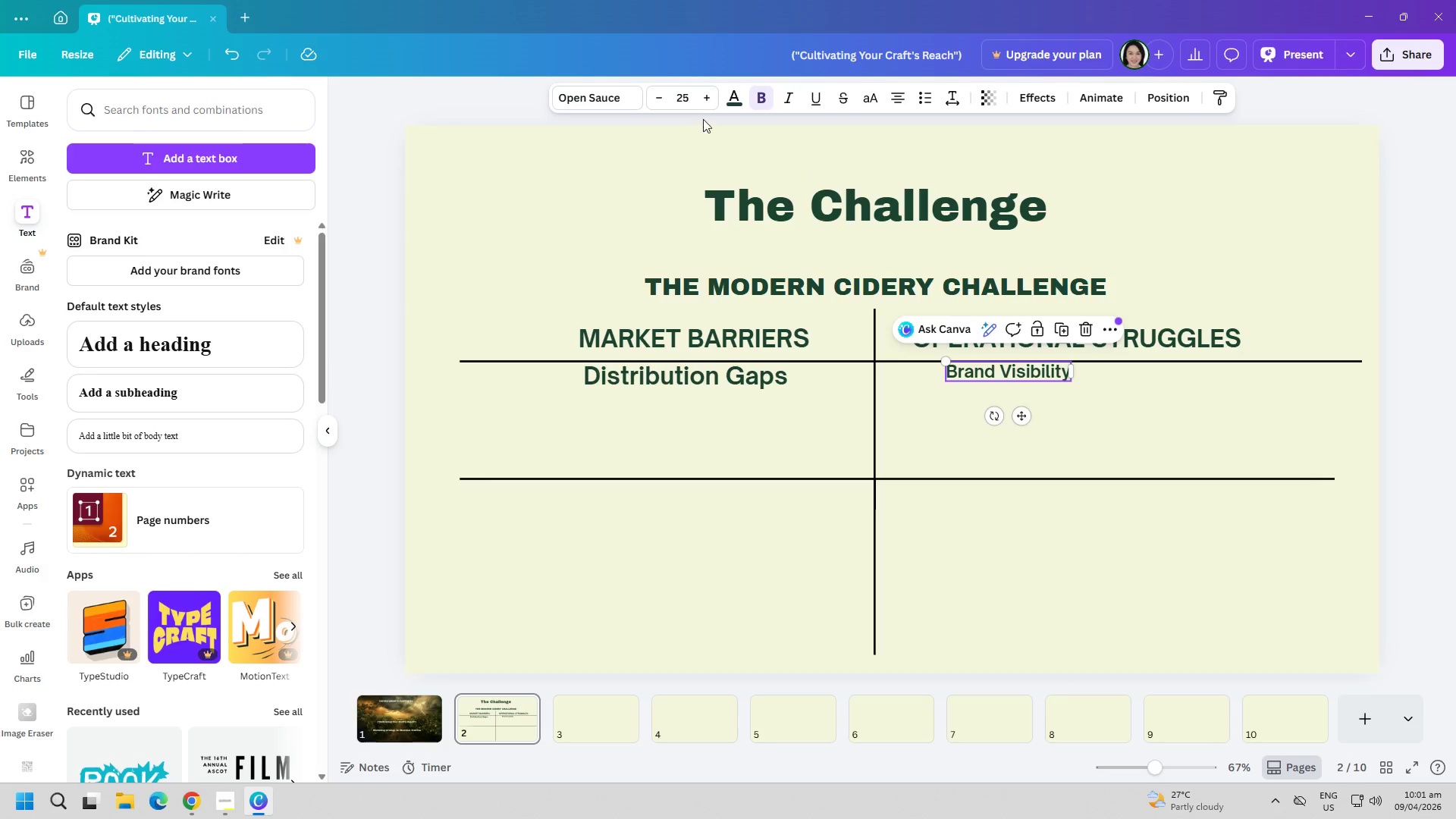 
double_click([692, 99])
 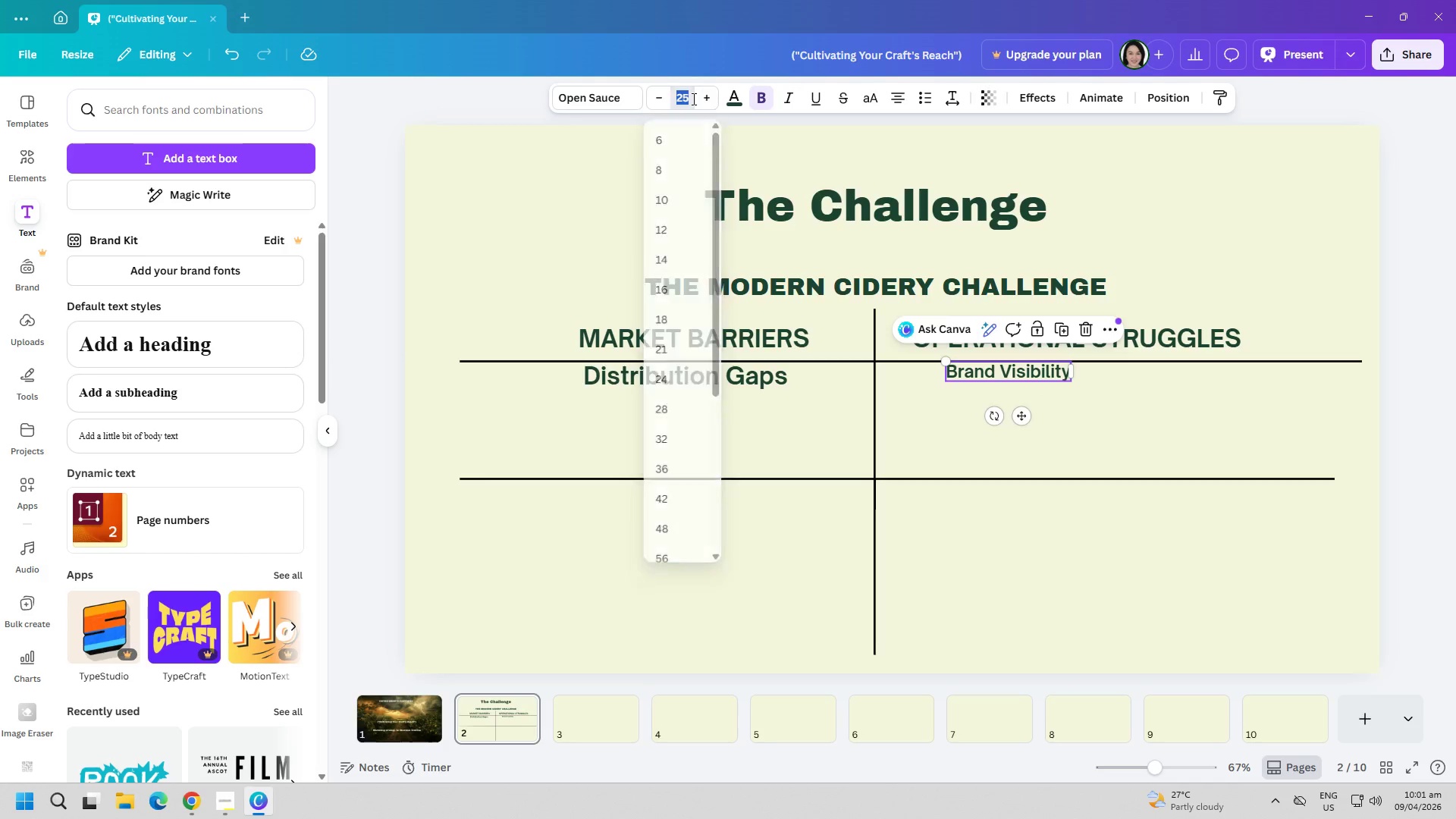 
type(35)
 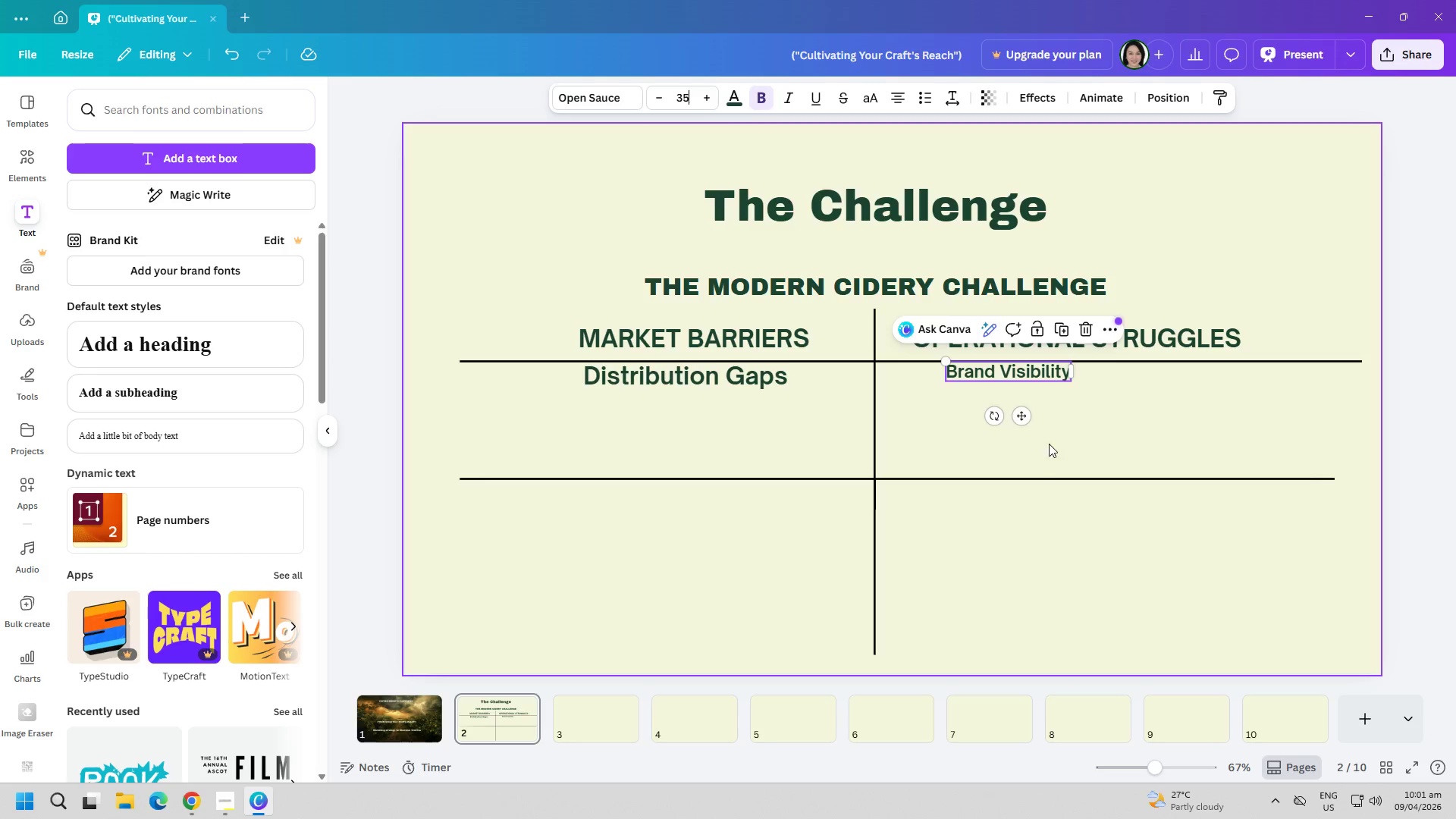 
left_click([1049, 430])
 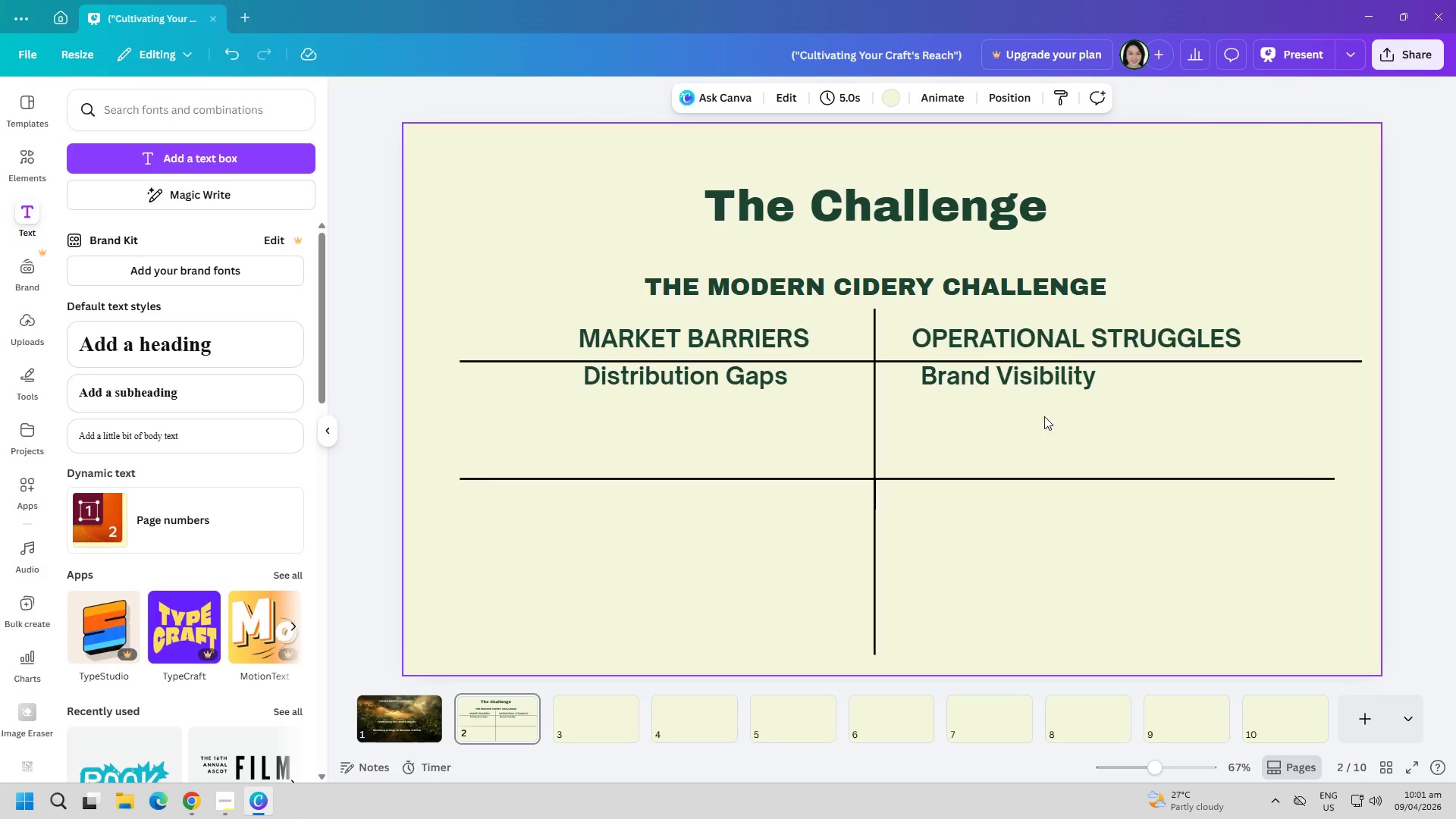 
left_click_drag(start_coordinate=[1018, 384], to_coordinate=[1017, 380])
 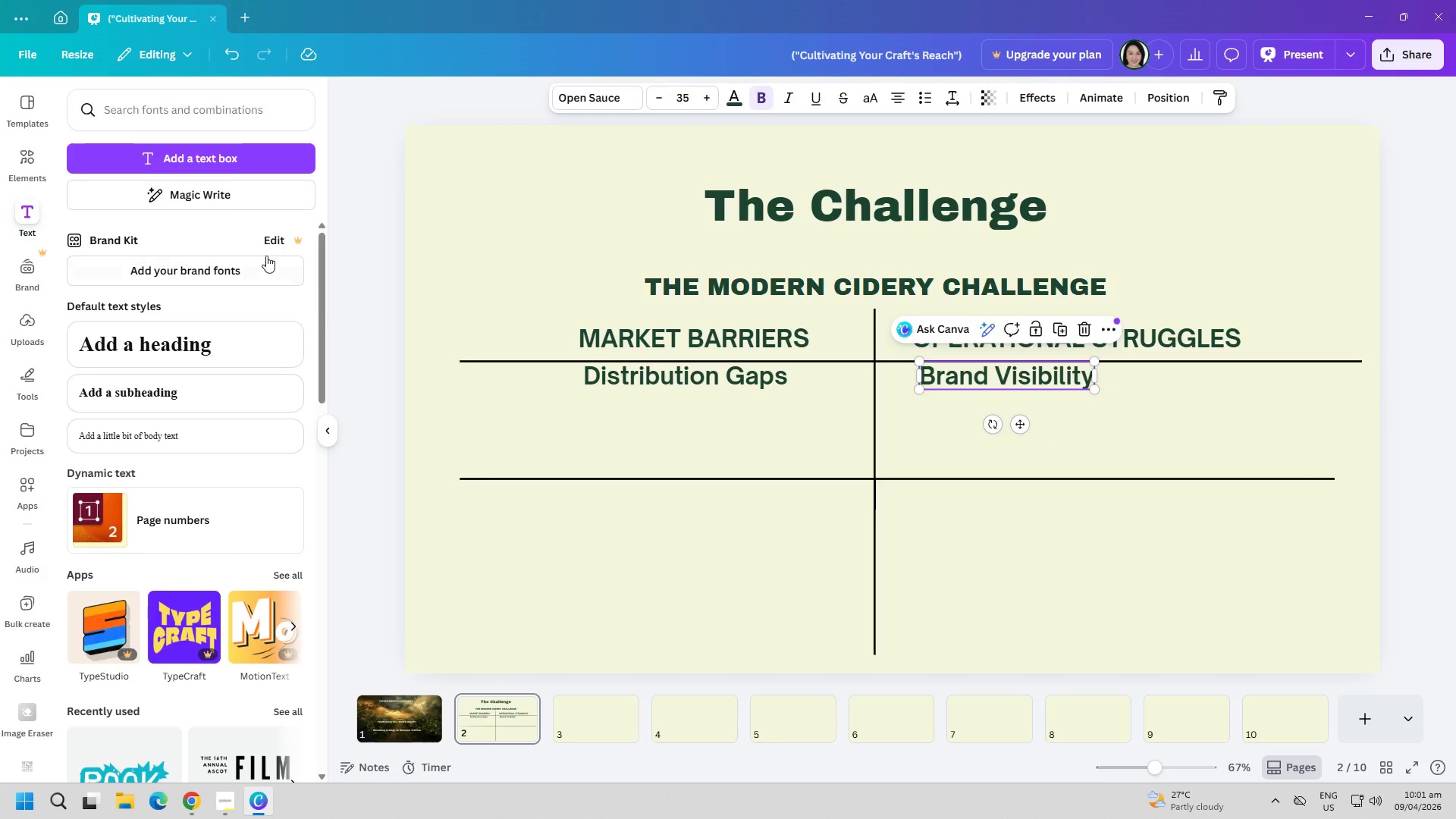 
left_click([210, 152])
 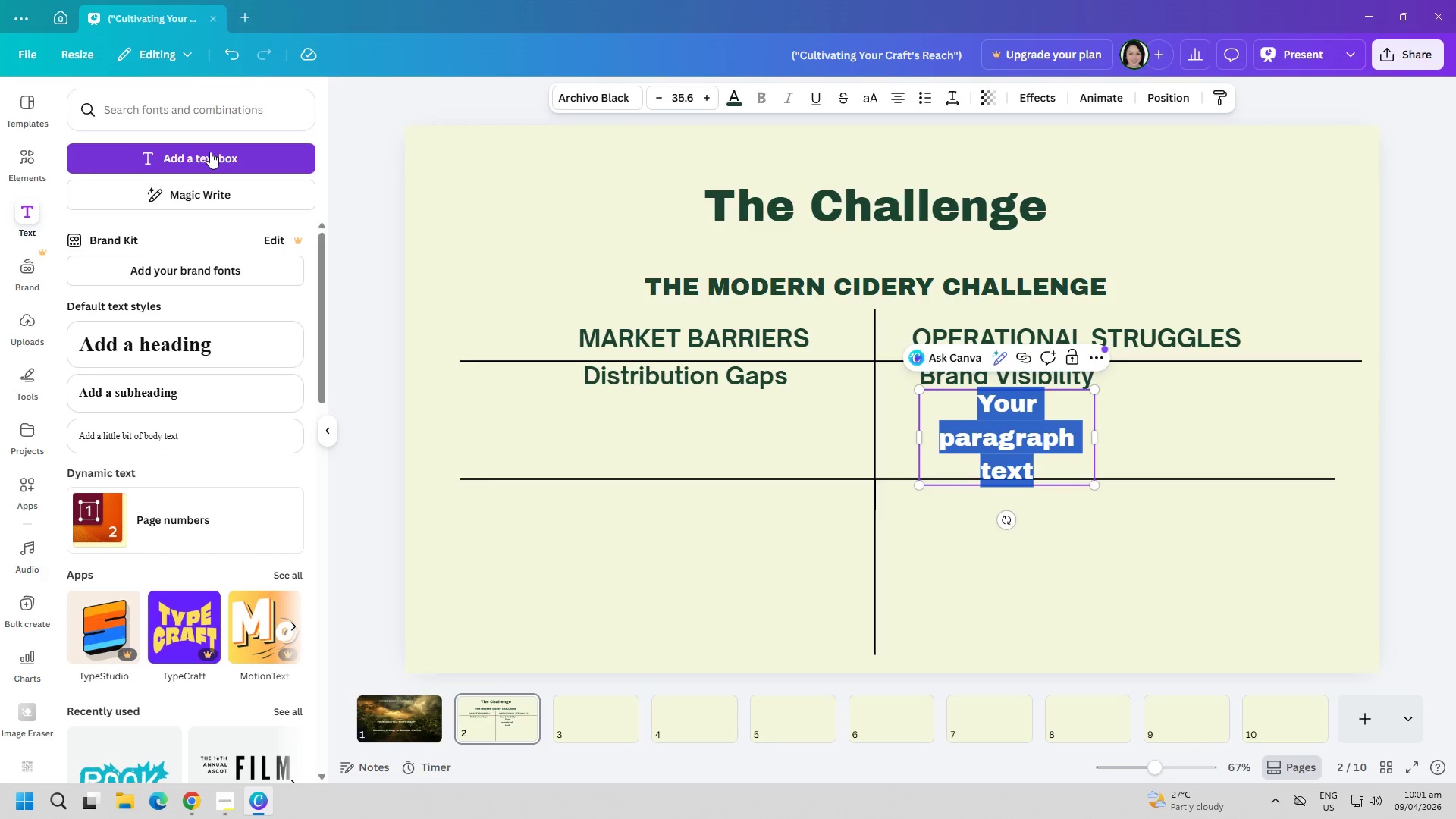 
type(Limited)
 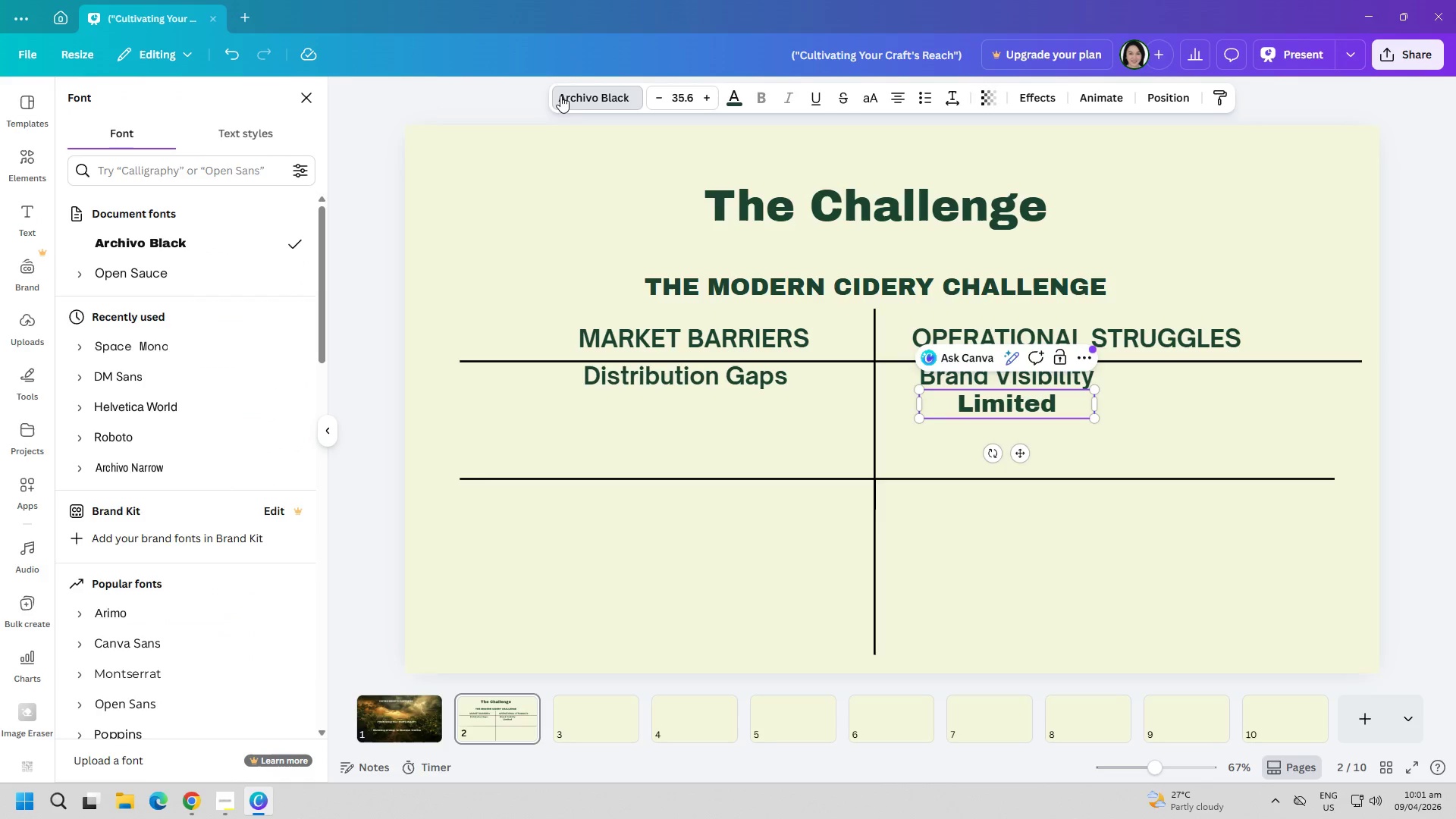 
left_click([111, 272])
 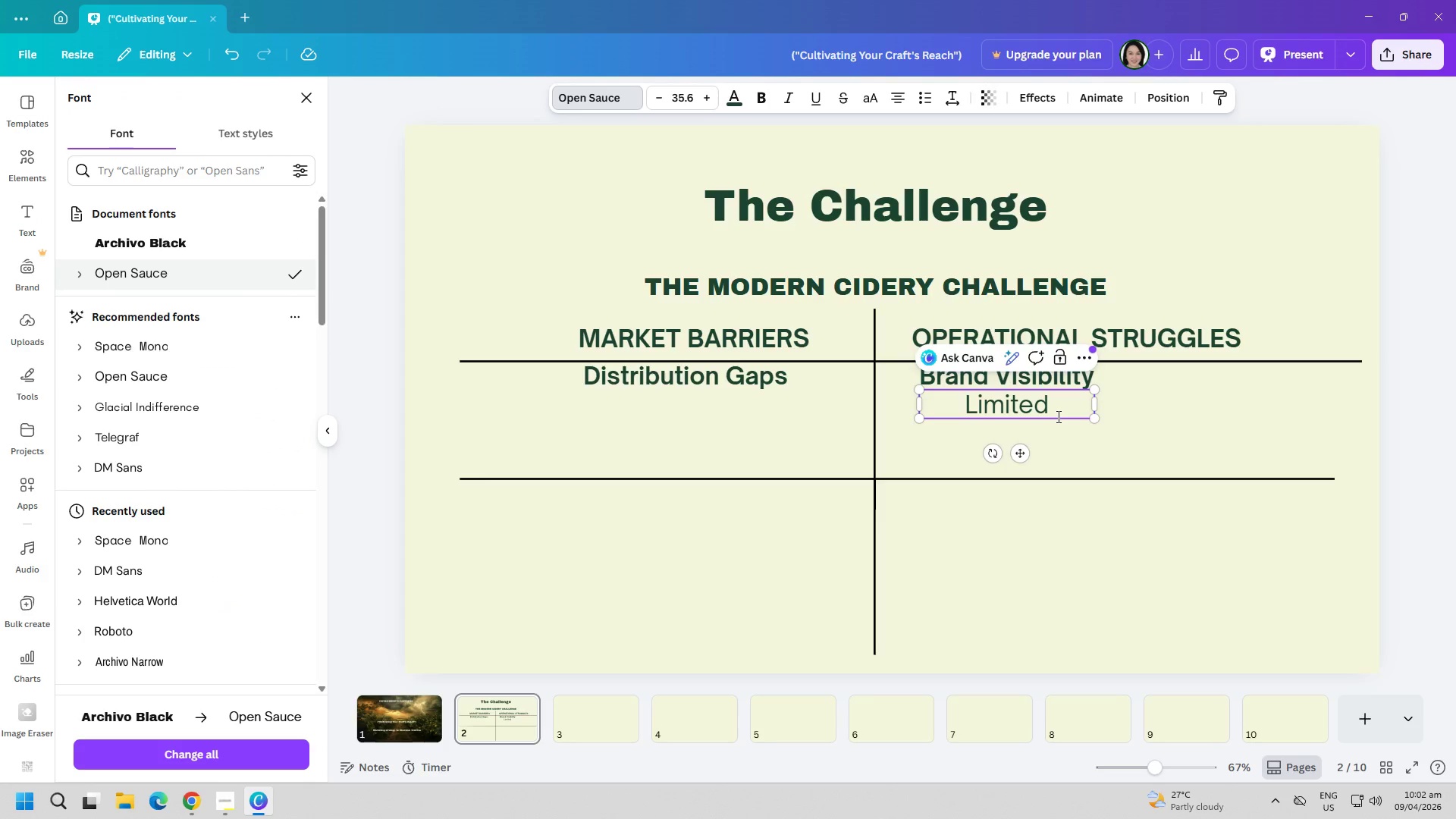 
double_click([1057, 413])
 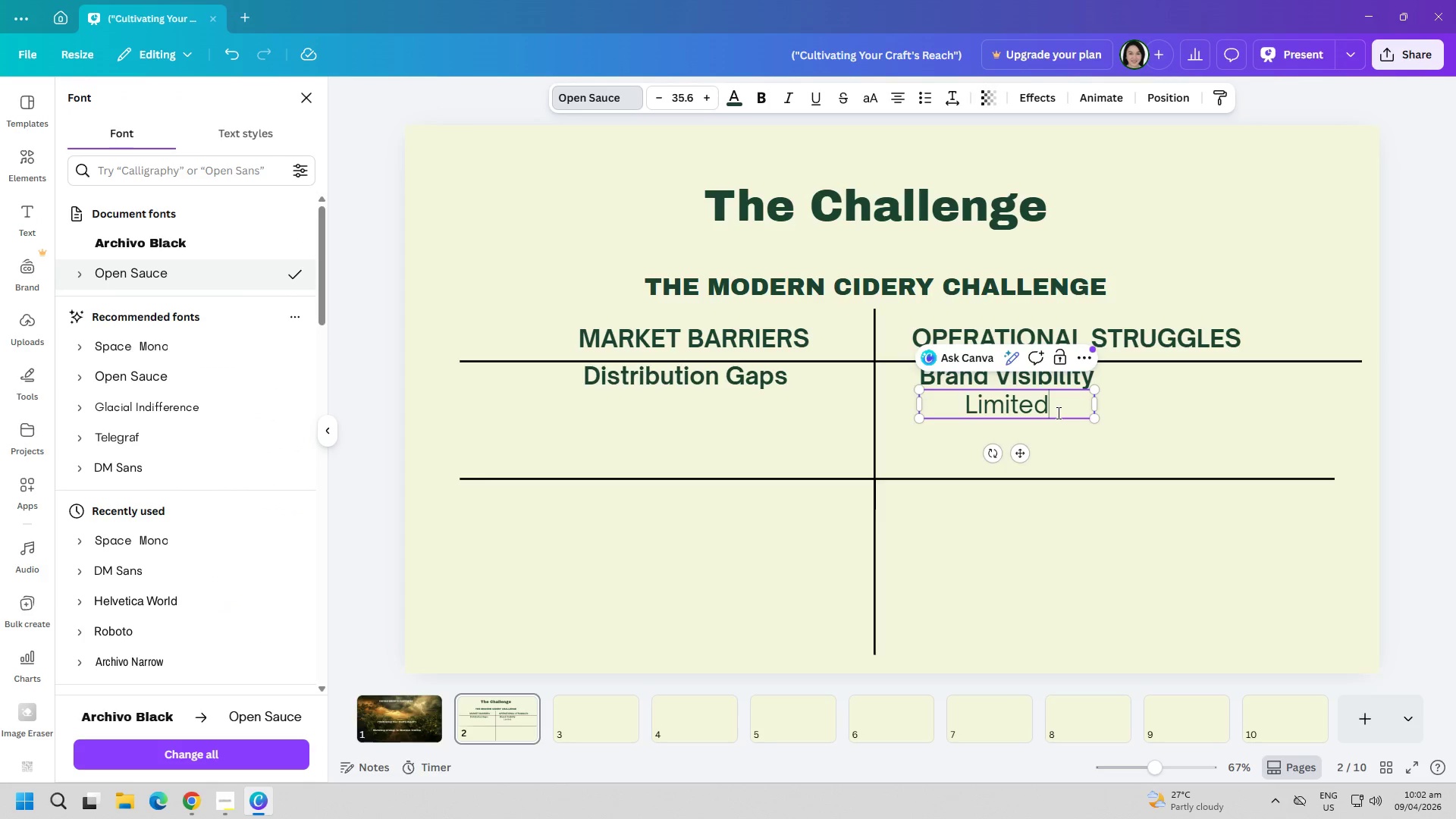 
type( access to major retail)
 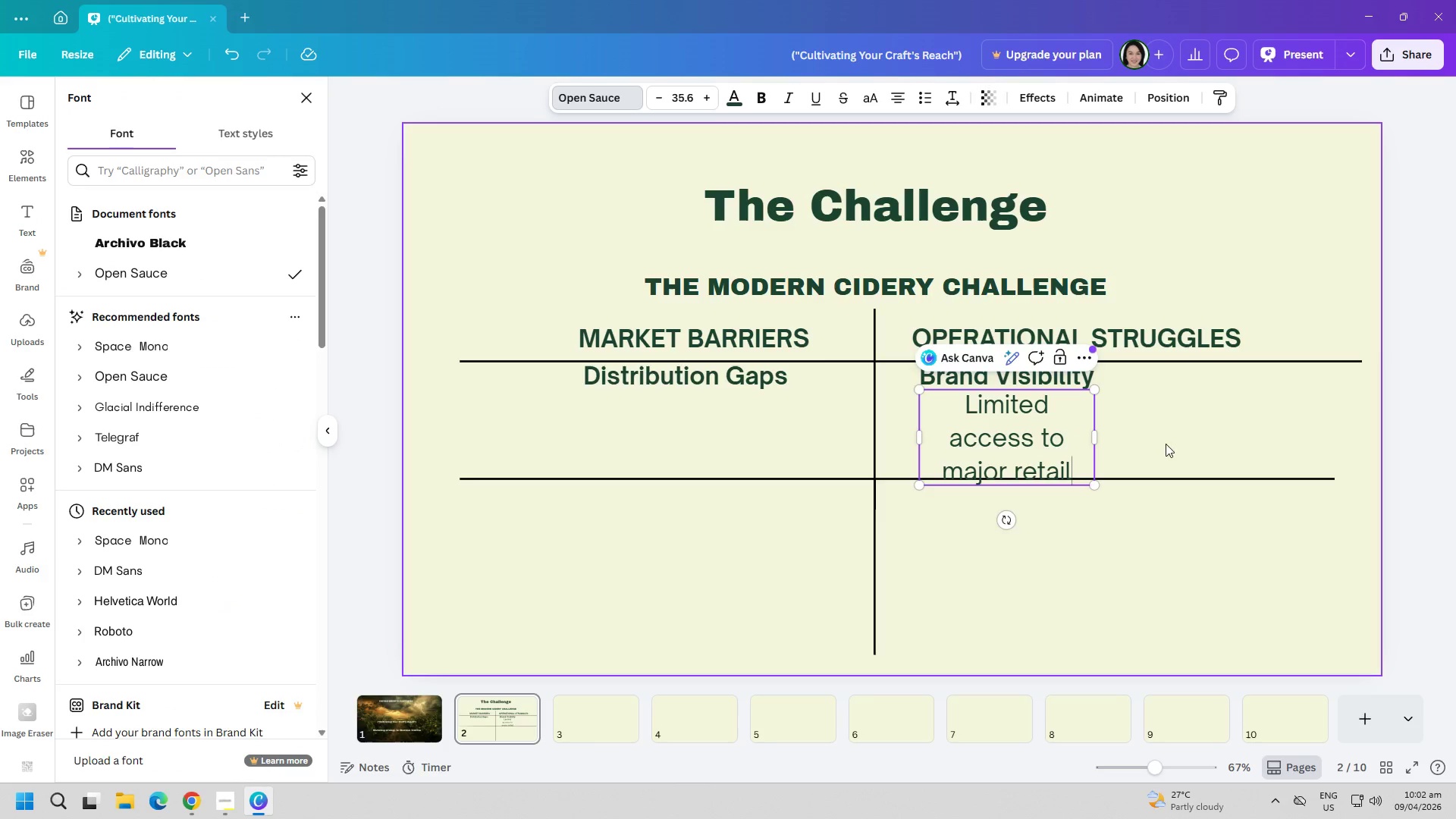 
left_click_drag(start_coordinate=[1095, 443], to_coordinate=[1221, 438])
 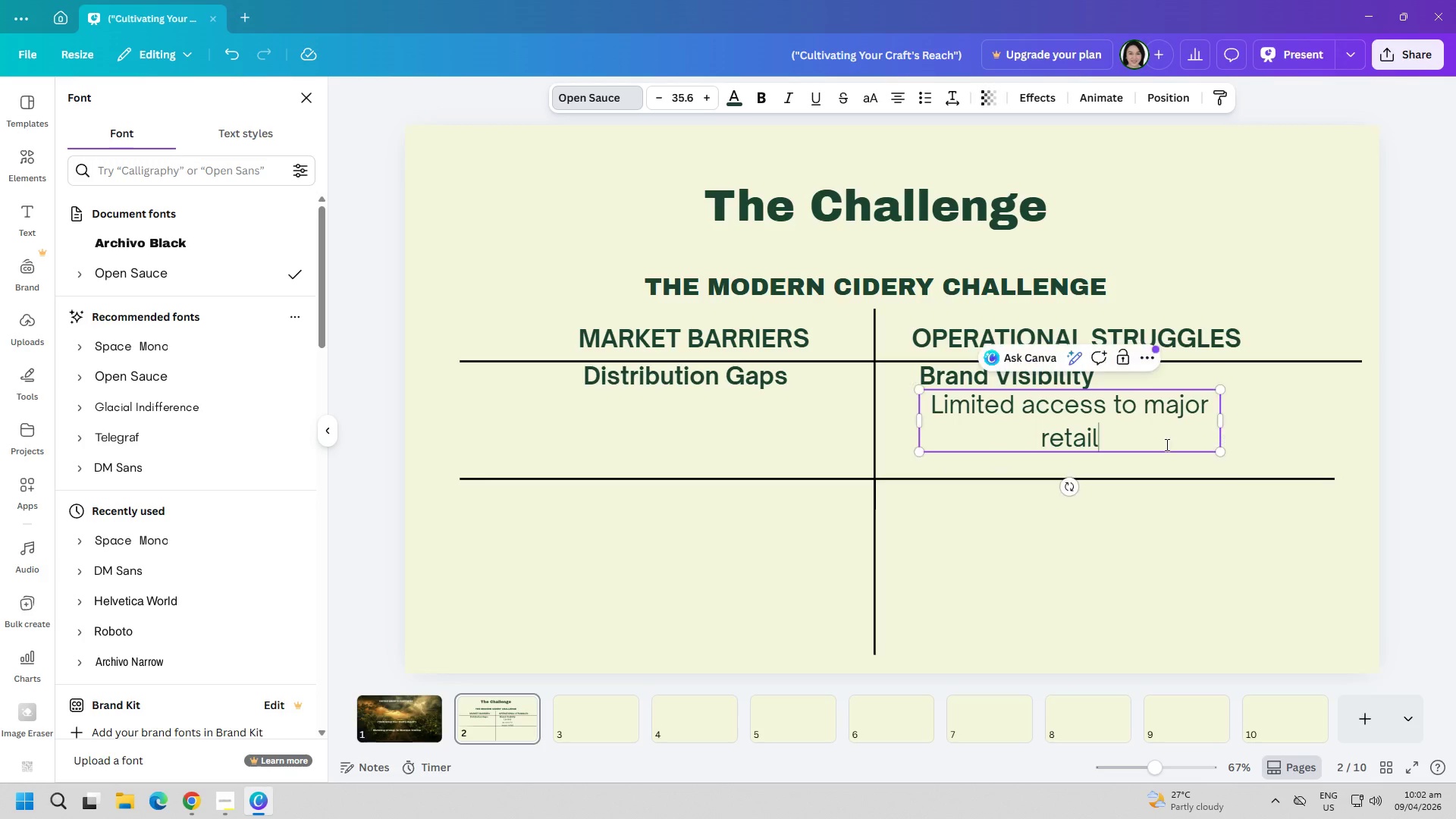 
left_click([1162, 444])
 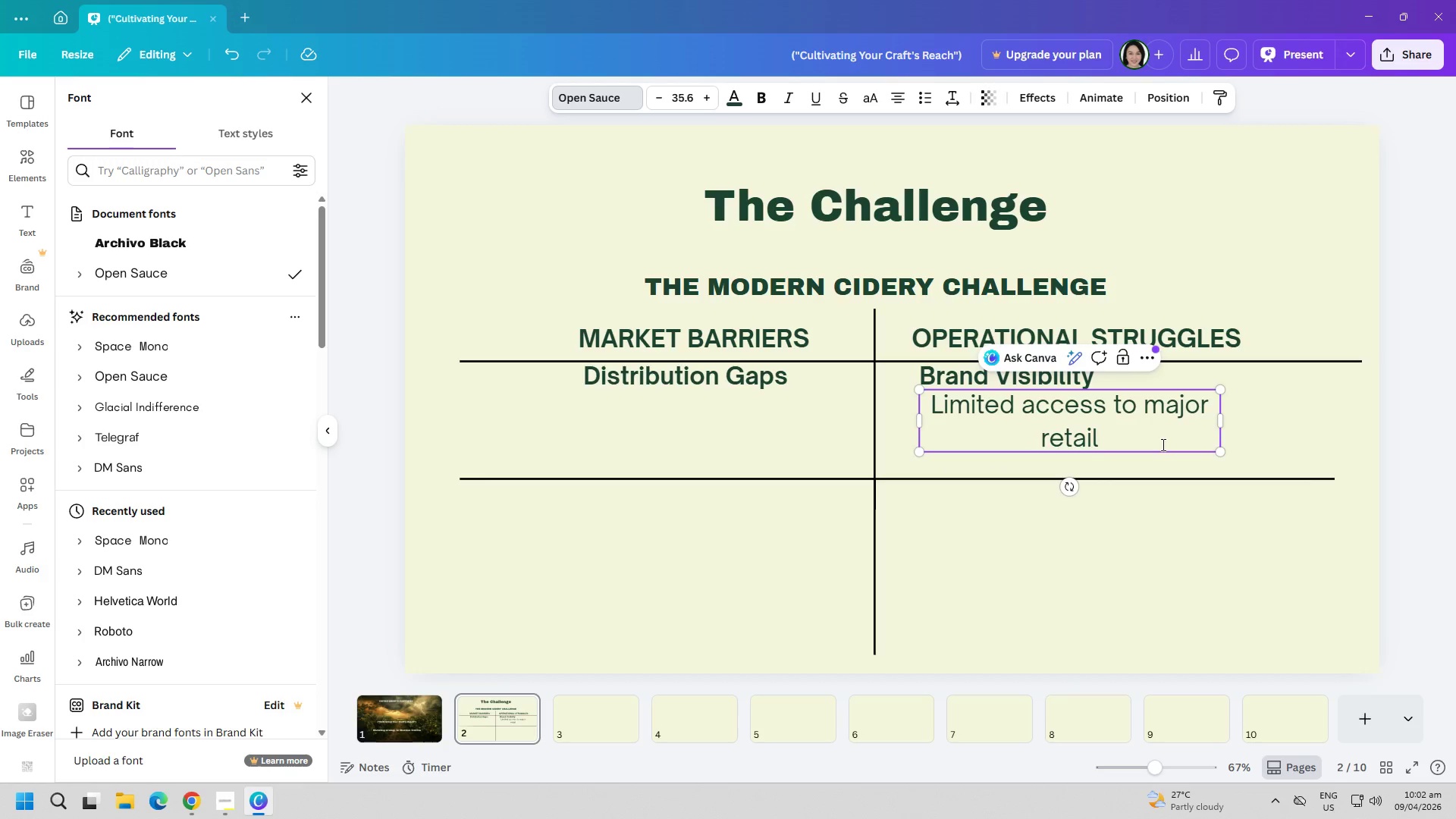 
left_click_drag(start_coordinate=[1222, 426], to_coordinate=[1284, 425])
 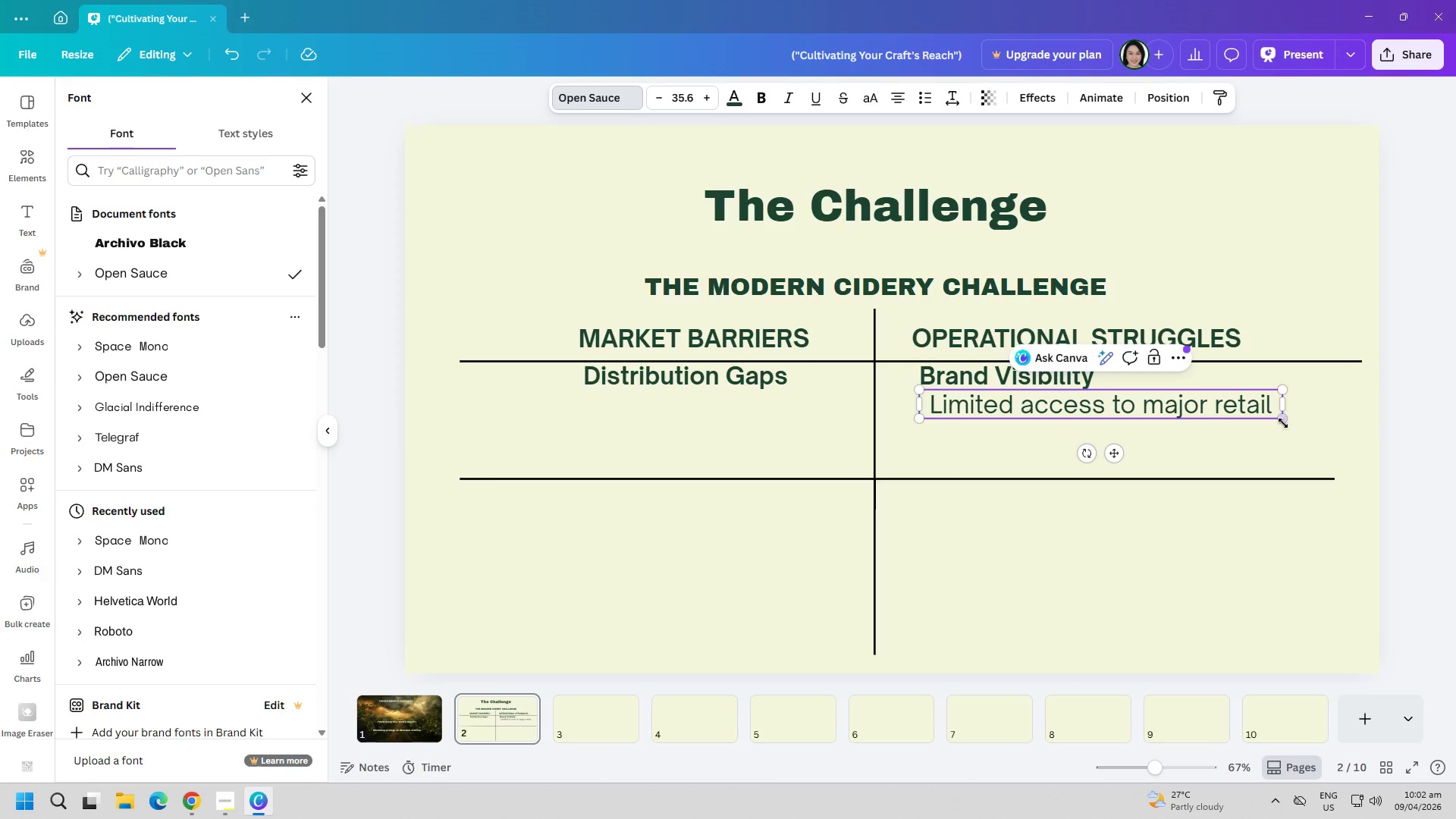 
left_click_drag(start_coordinate=[1282, 421], to_coordinate=[1238, 419])
 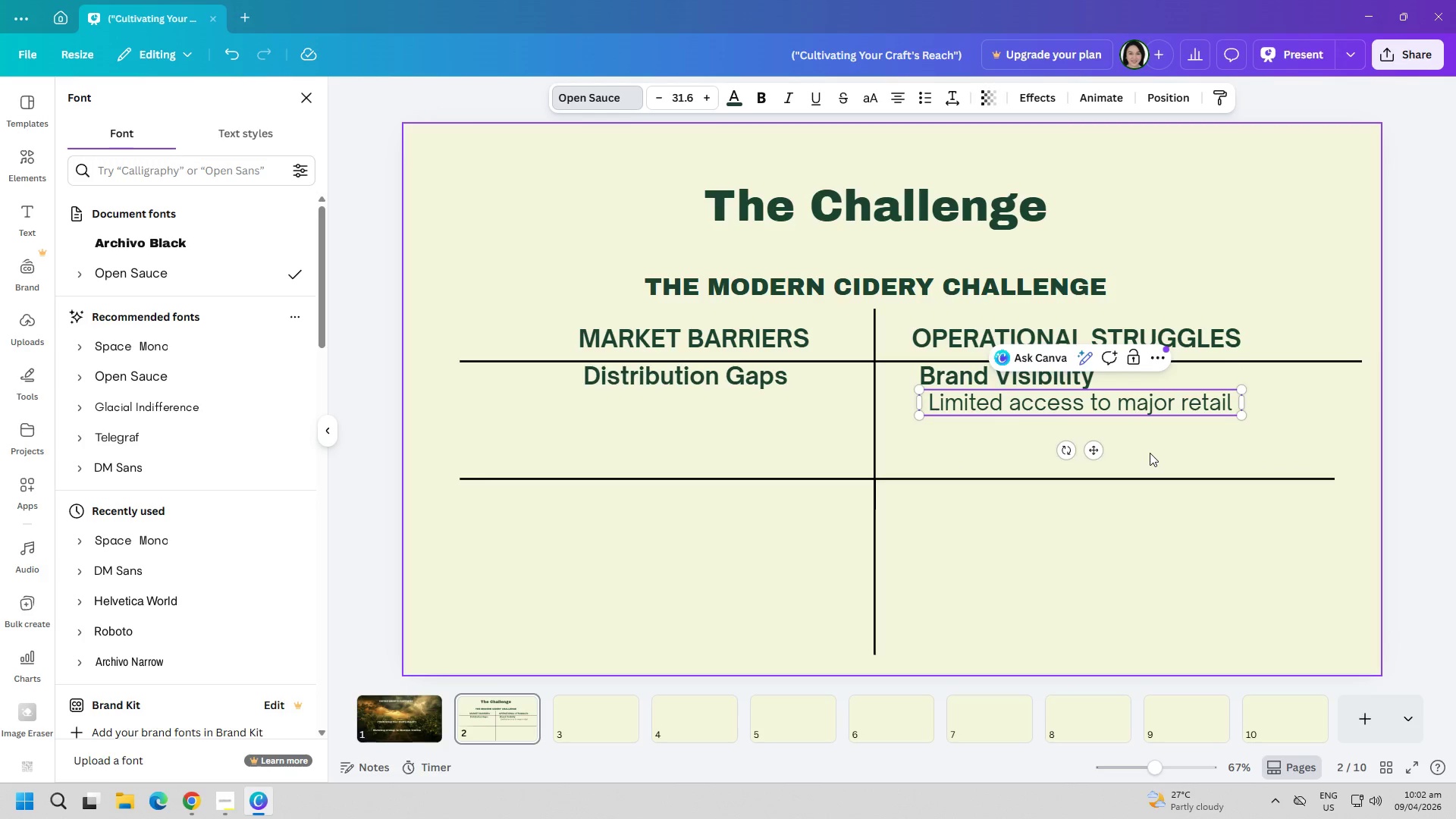 
type(s)
key(Backspace)
type( shelf spage and)
key(Backspace)
key(Backspace)
key(Backspace)
key(Backspace)
key(Backspace)
key(Backspace)
key(Backspace)
key(Backspace)
key(Backspace)
type(space and regional )
 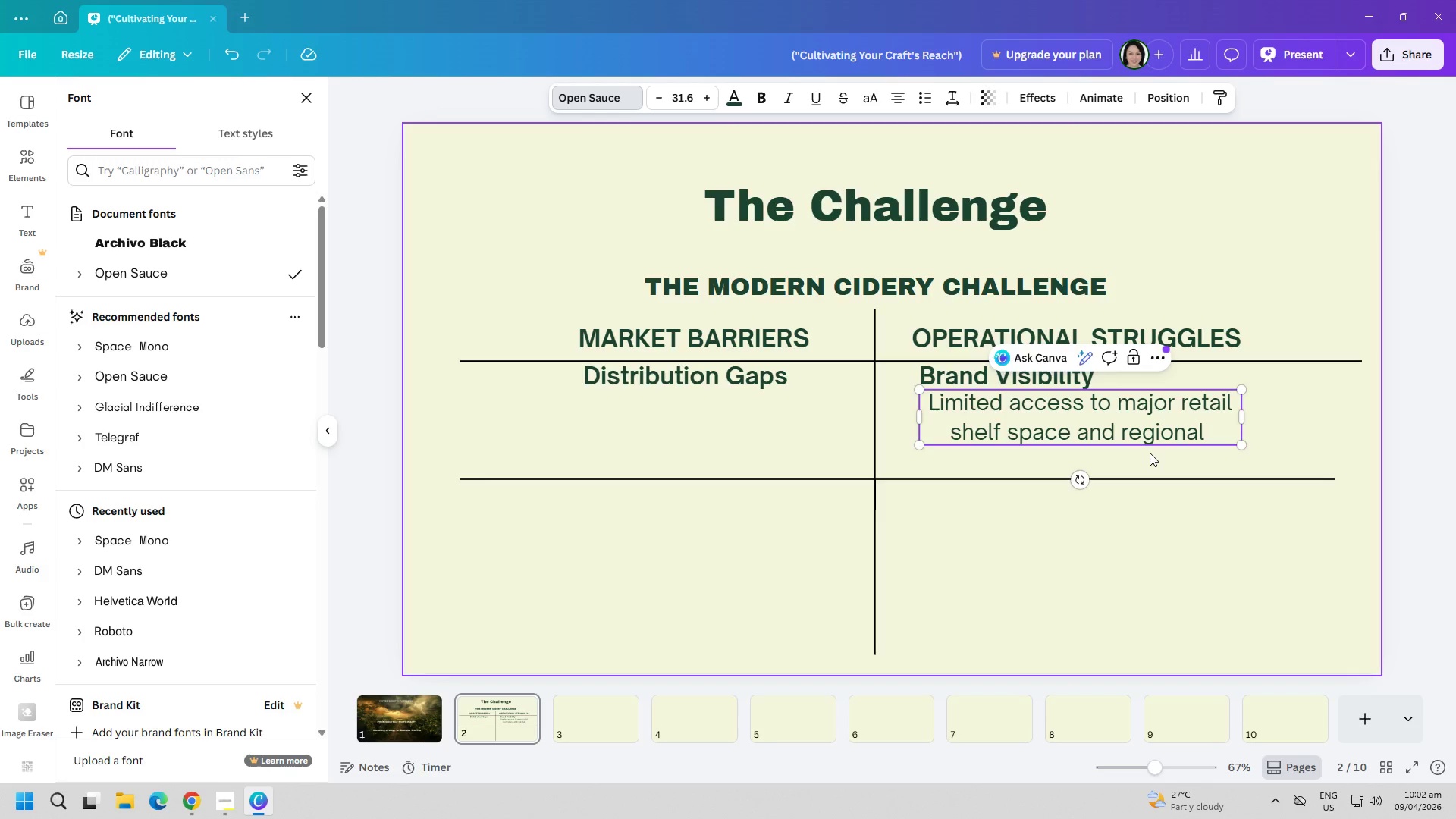 
key(Enter)
 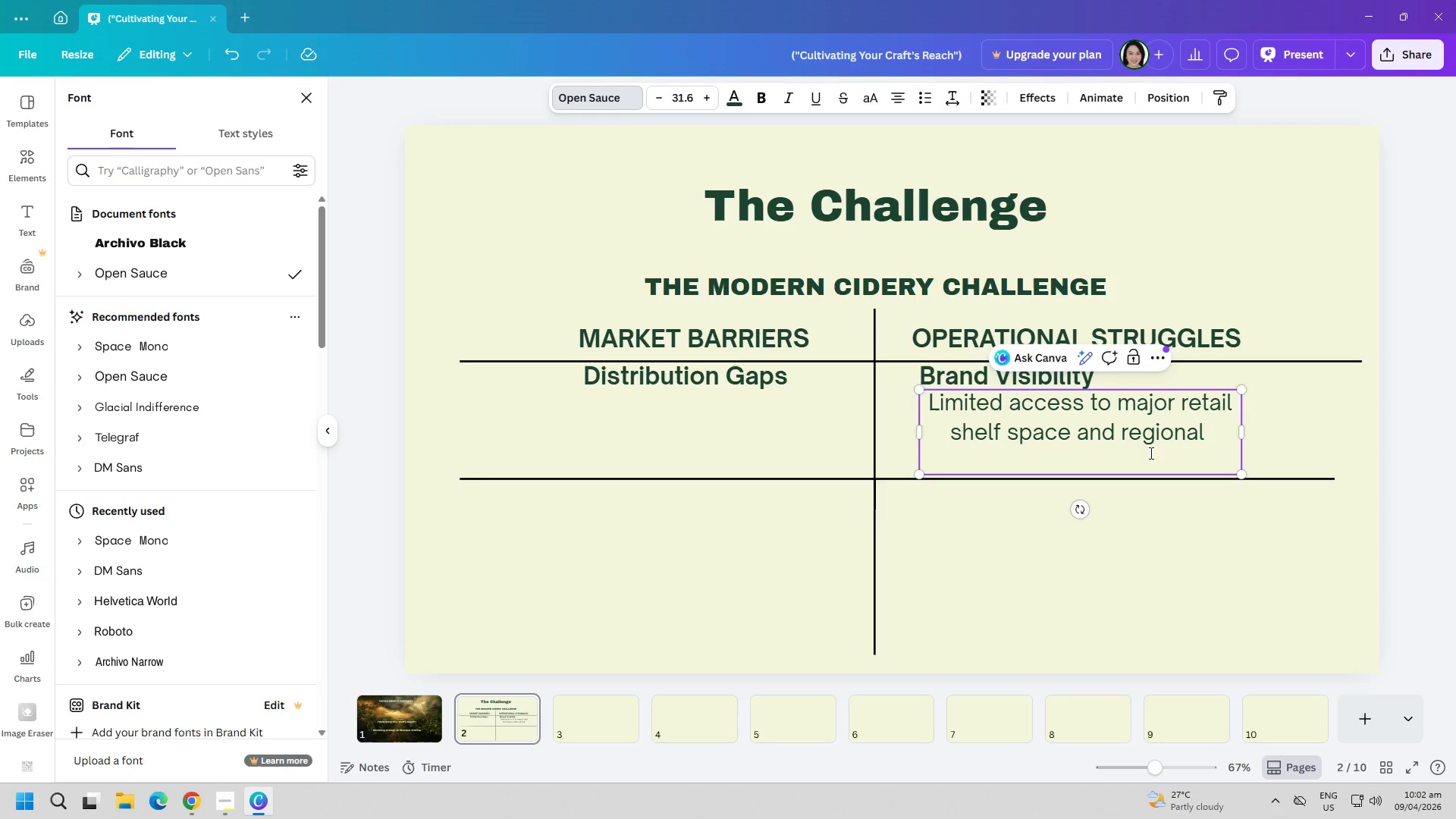 
type(distribution)
 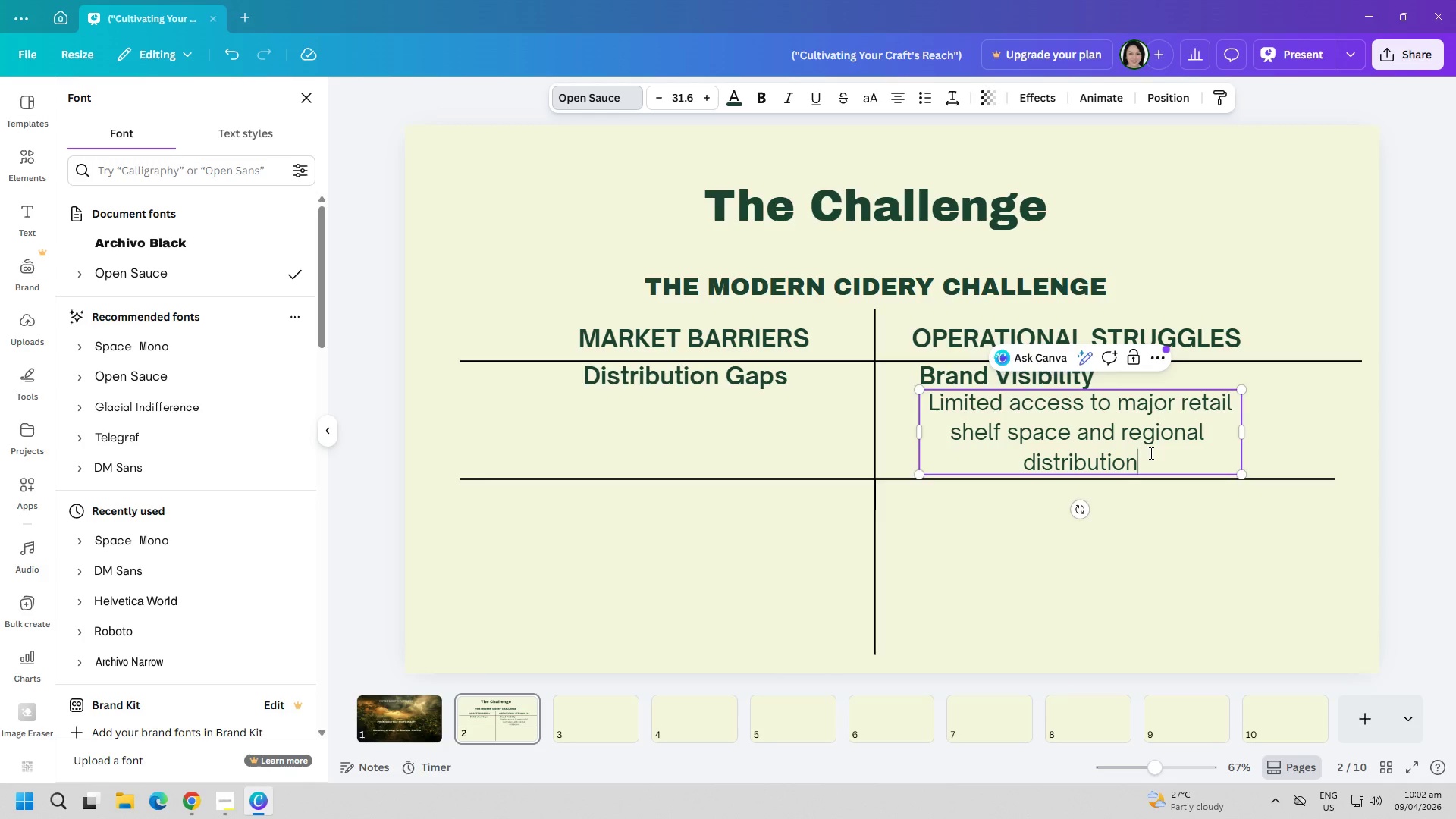 
type( networks.)
 